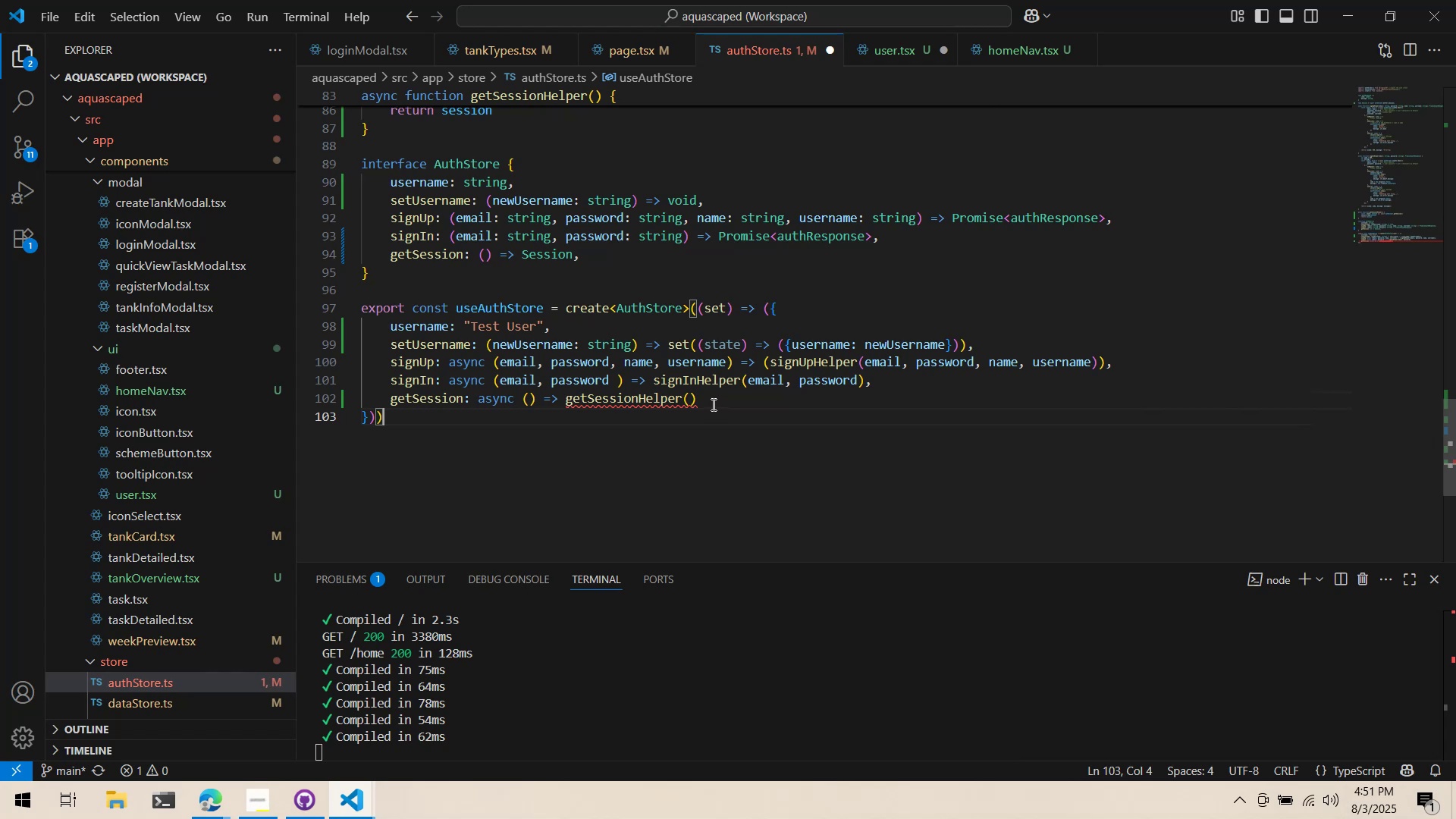 
scroll: coordinate [712, 404], scroll_direction: up, amount: 2.0
 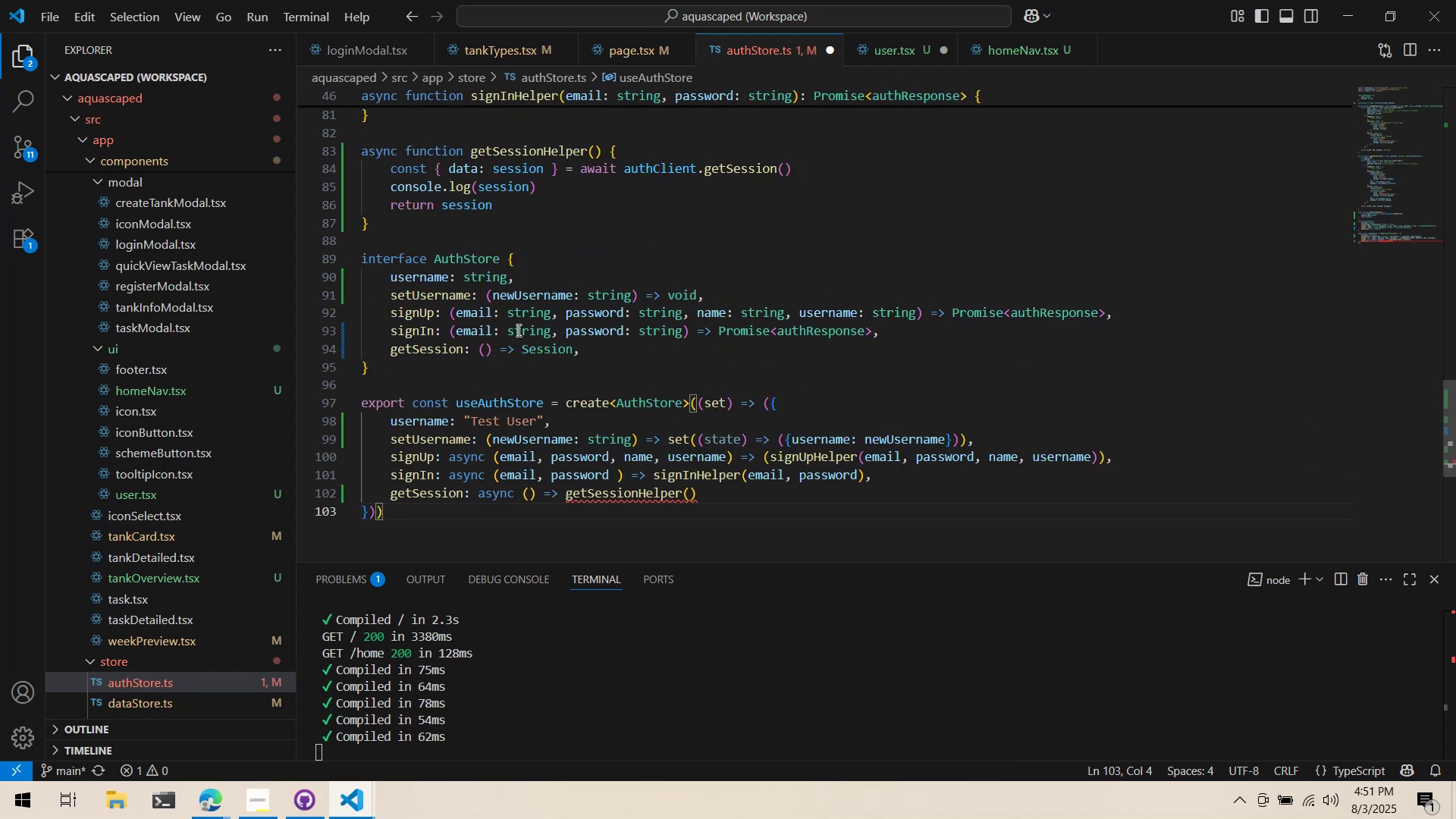 
left_click([520, 351])
 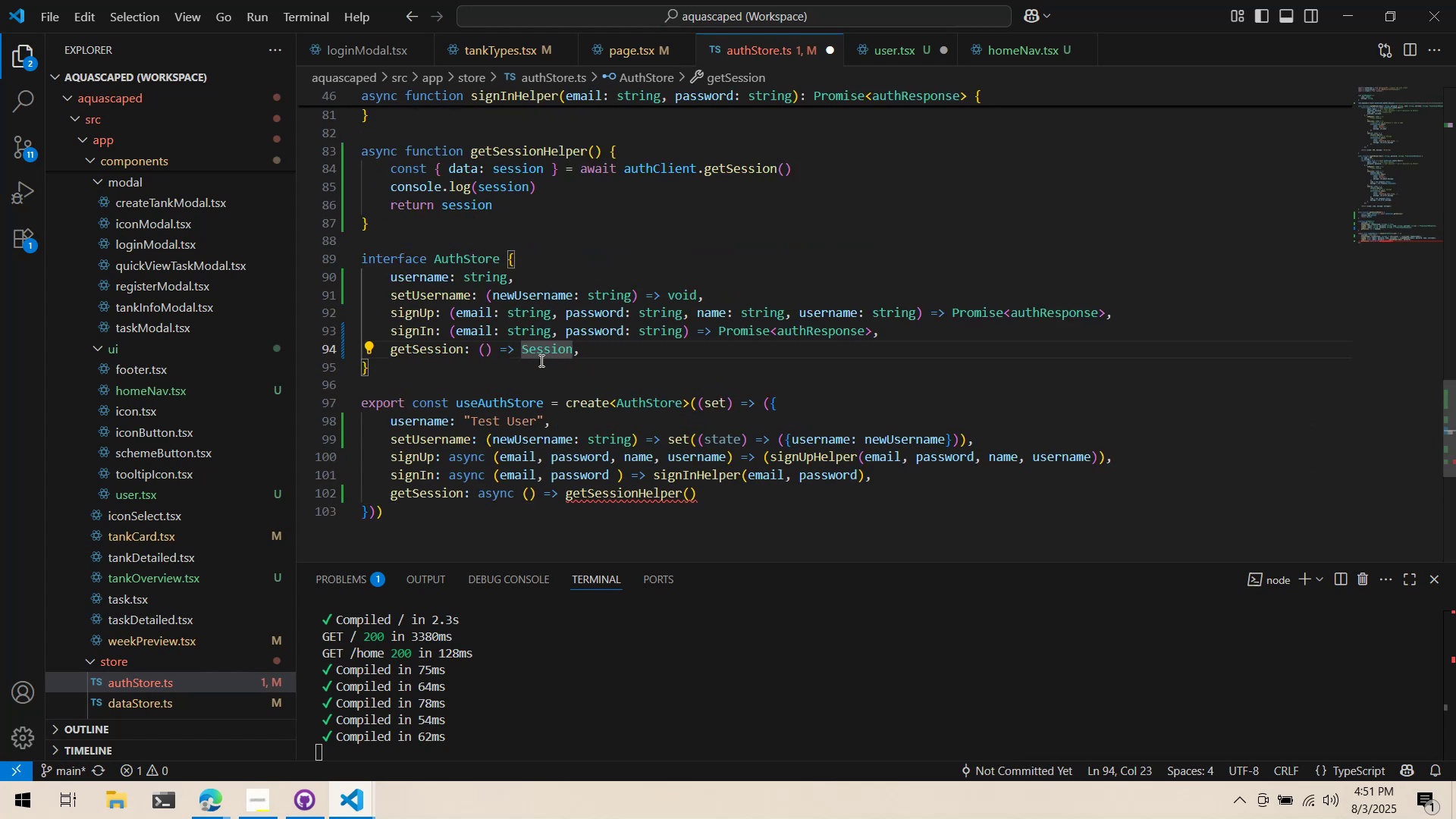 
type(Promise<)
 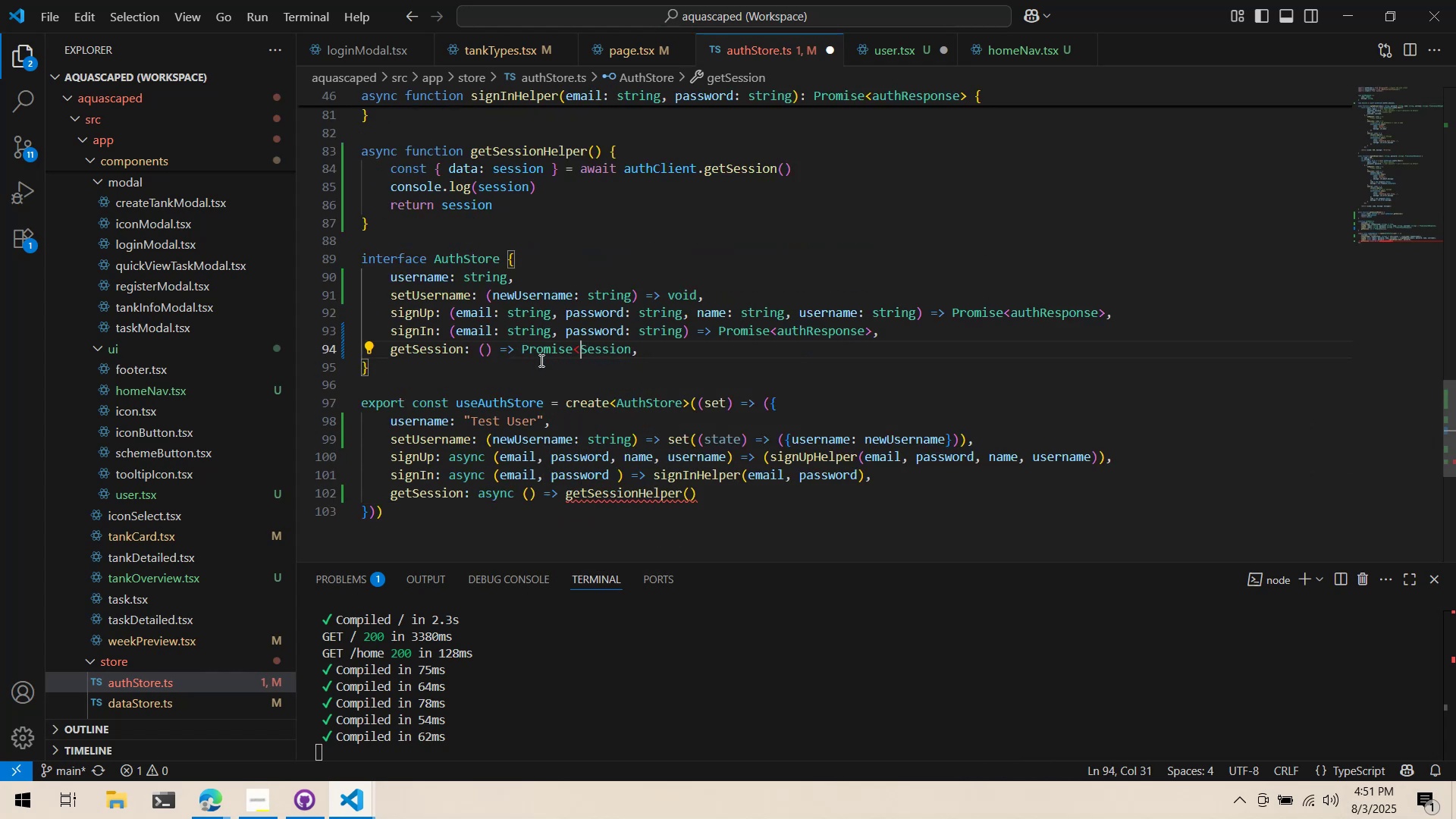 
key(Control+ArrowRight)
 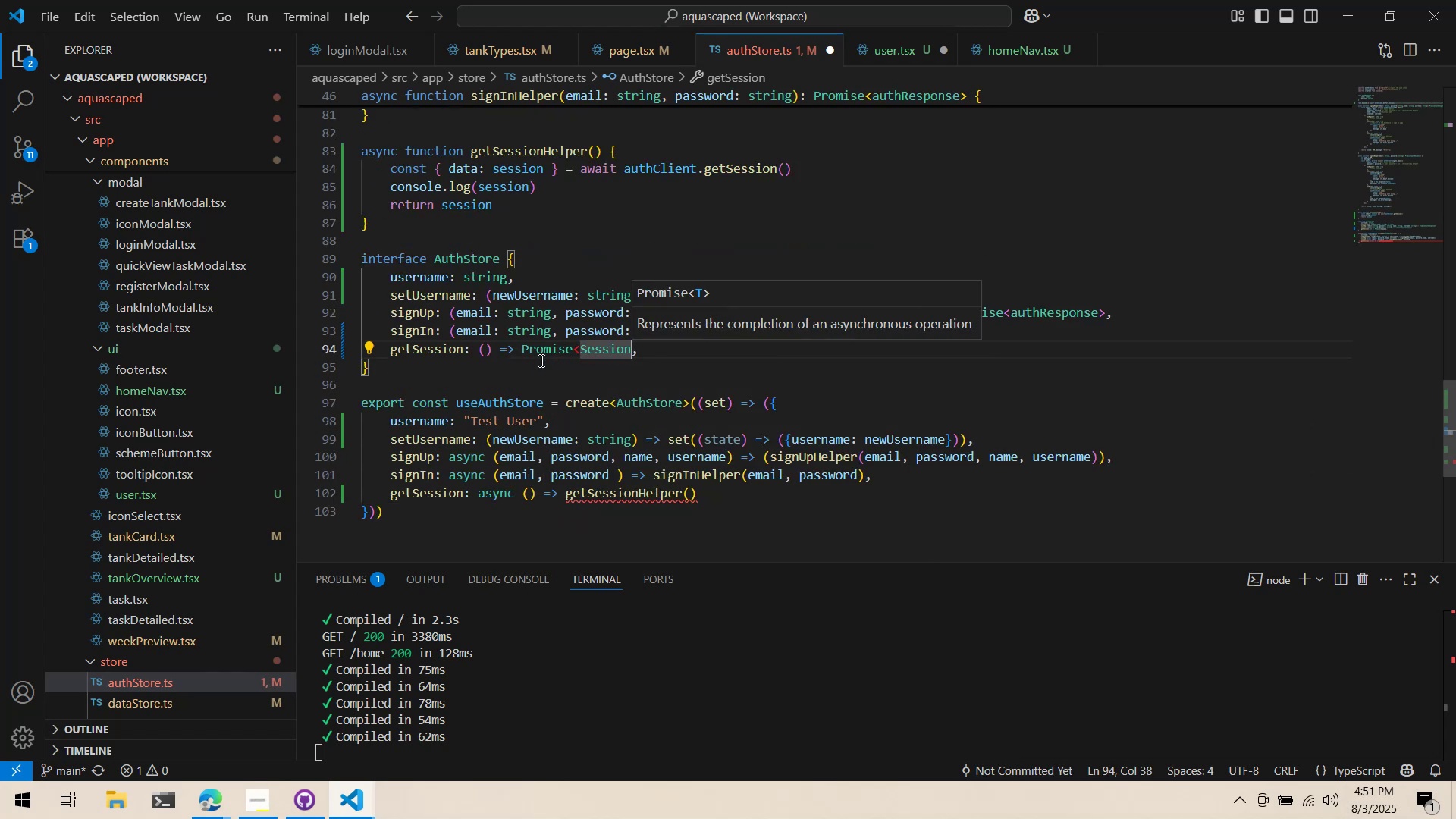 
key(Shift+ShiftLeft)
 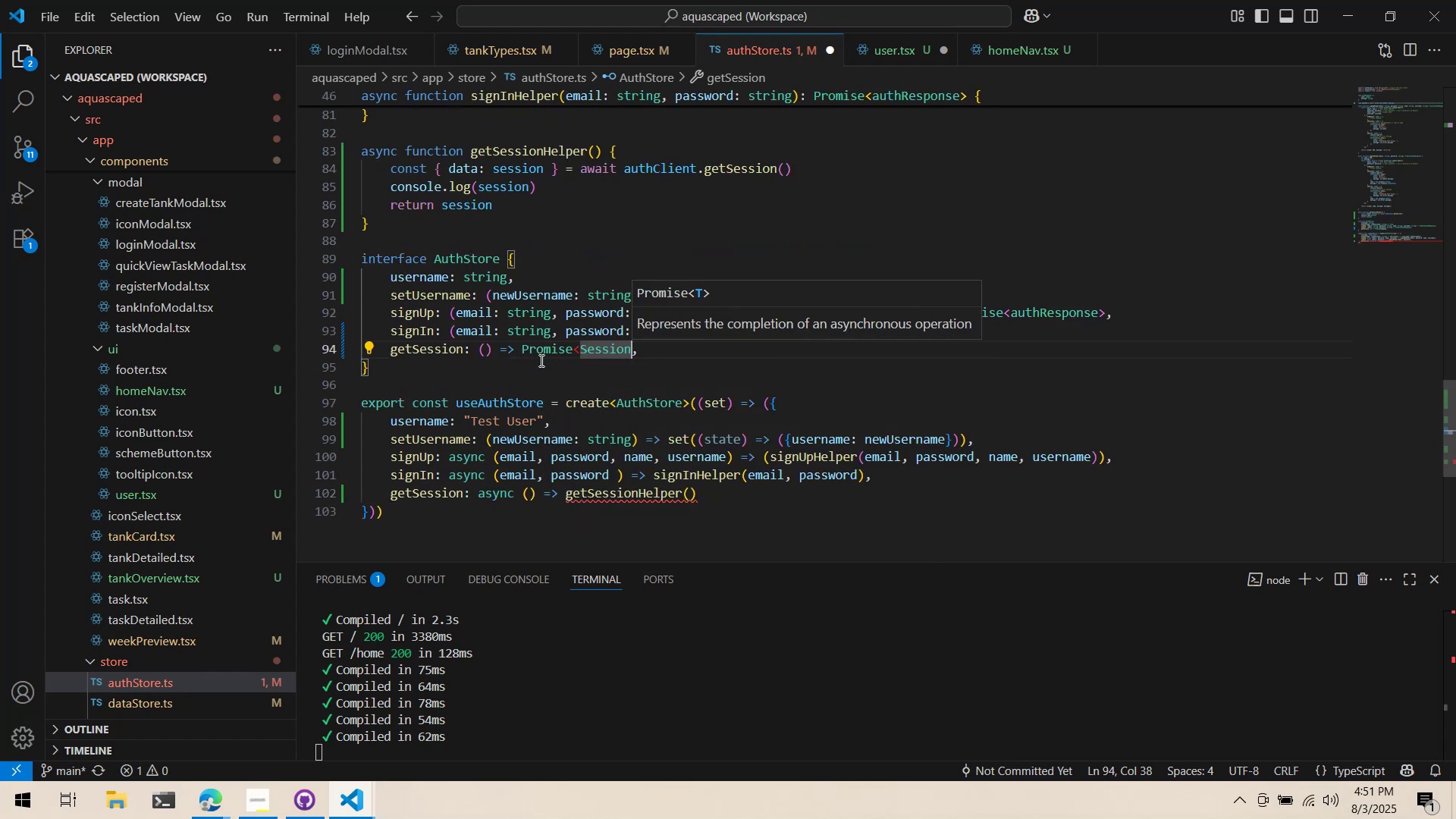 
key(Shift+Period)
 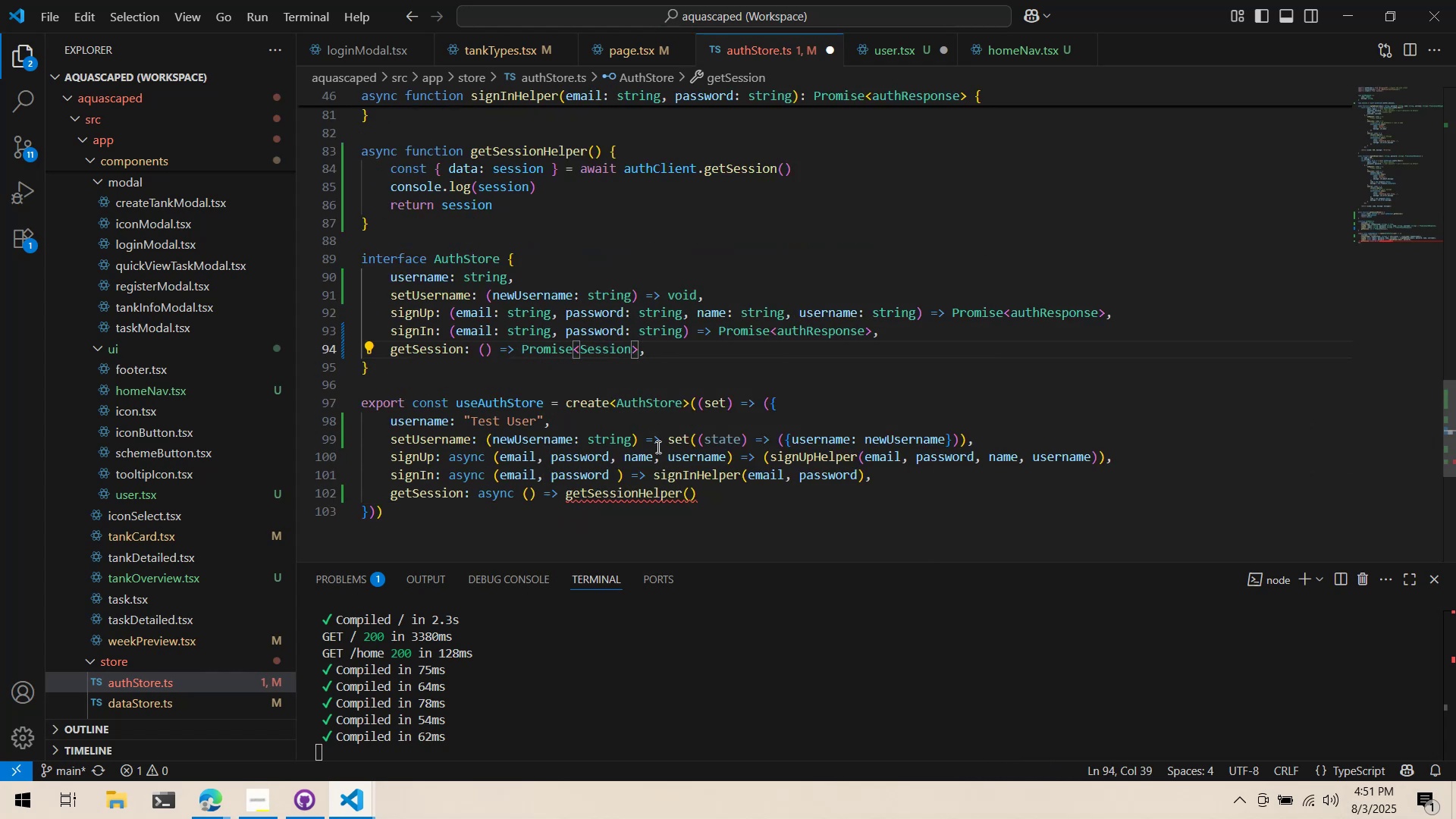 
left_click([622, 461])
 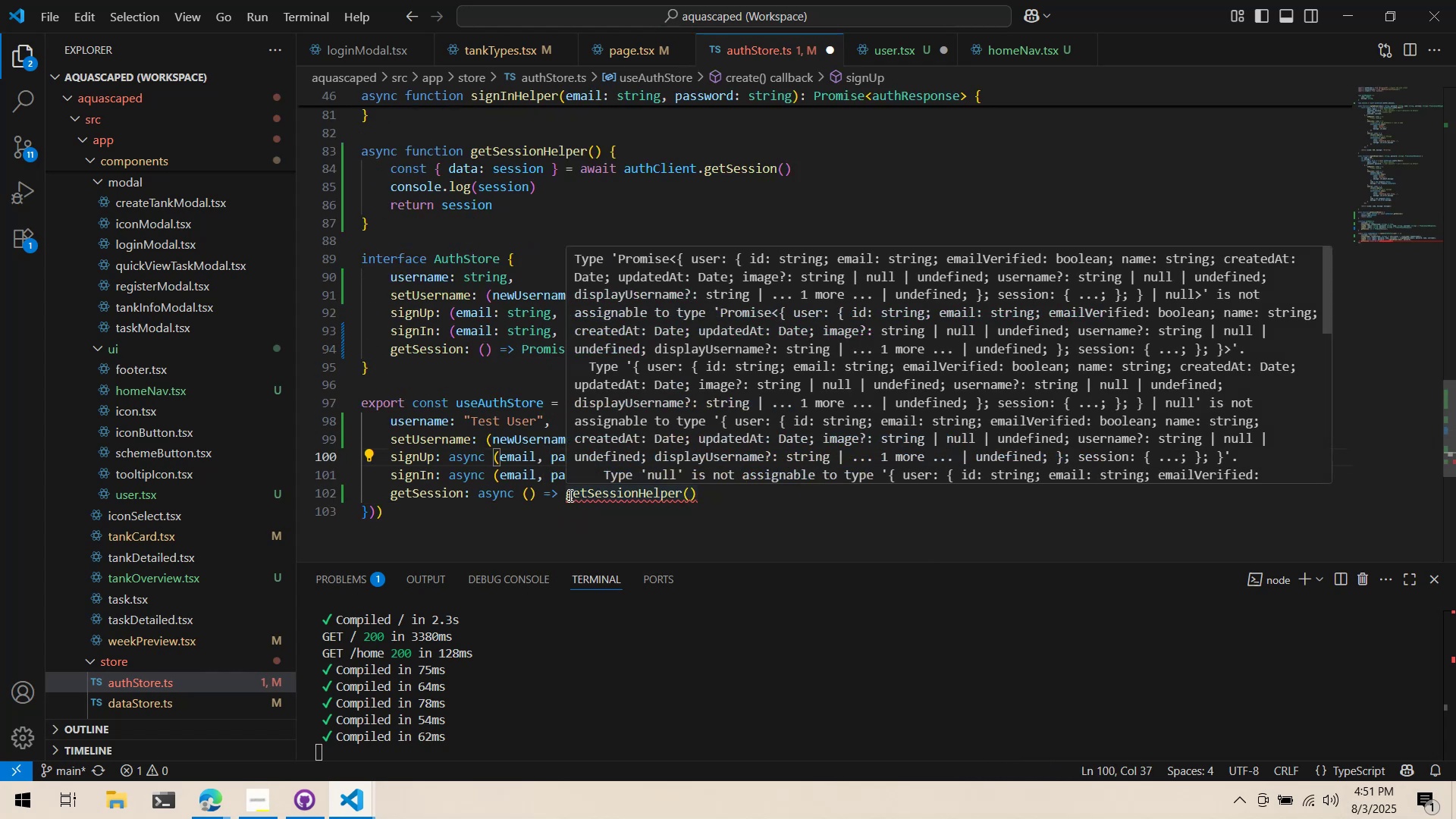 
left_click([696, 511])
 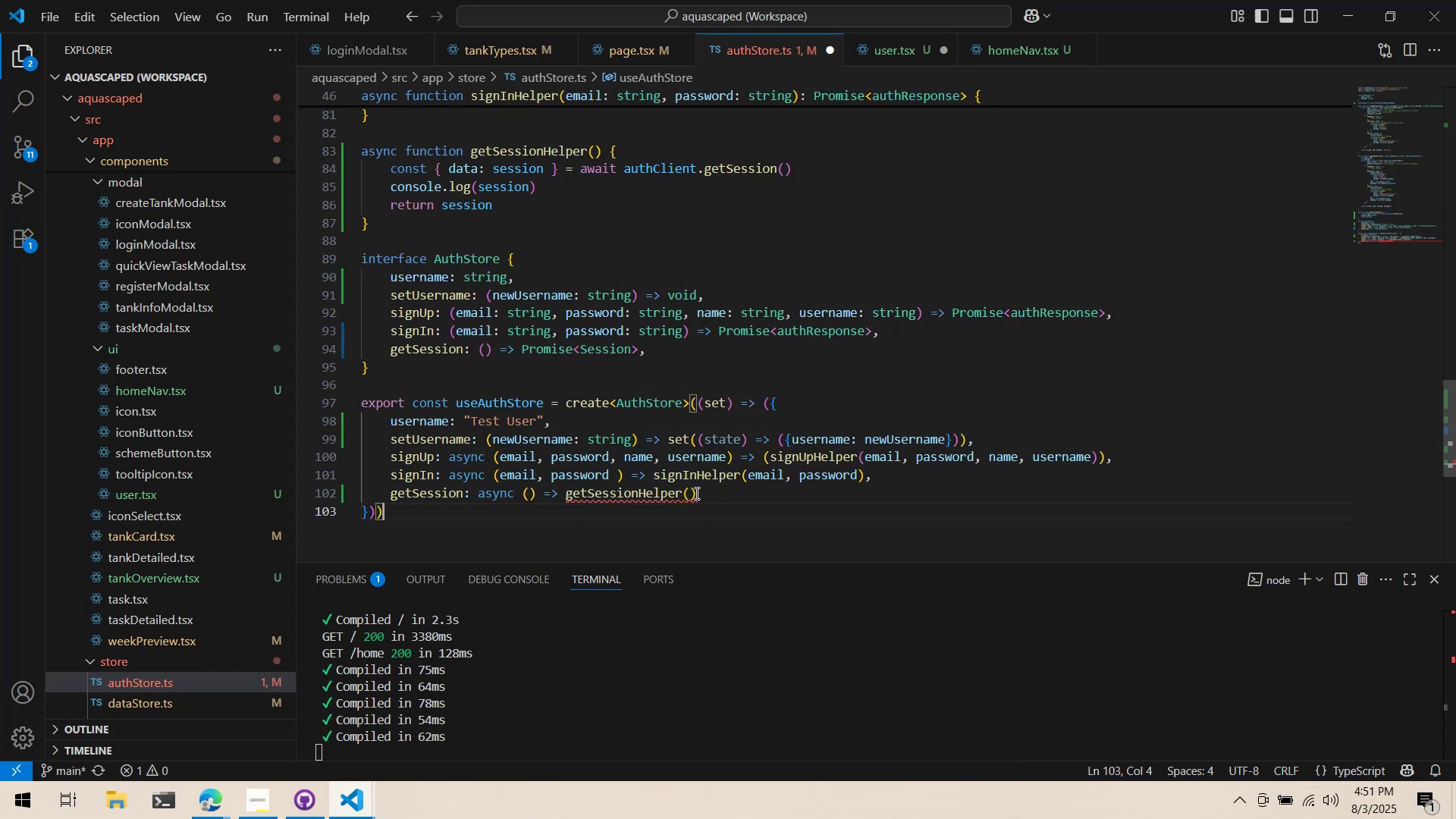 
mouse_move([671, 475])
 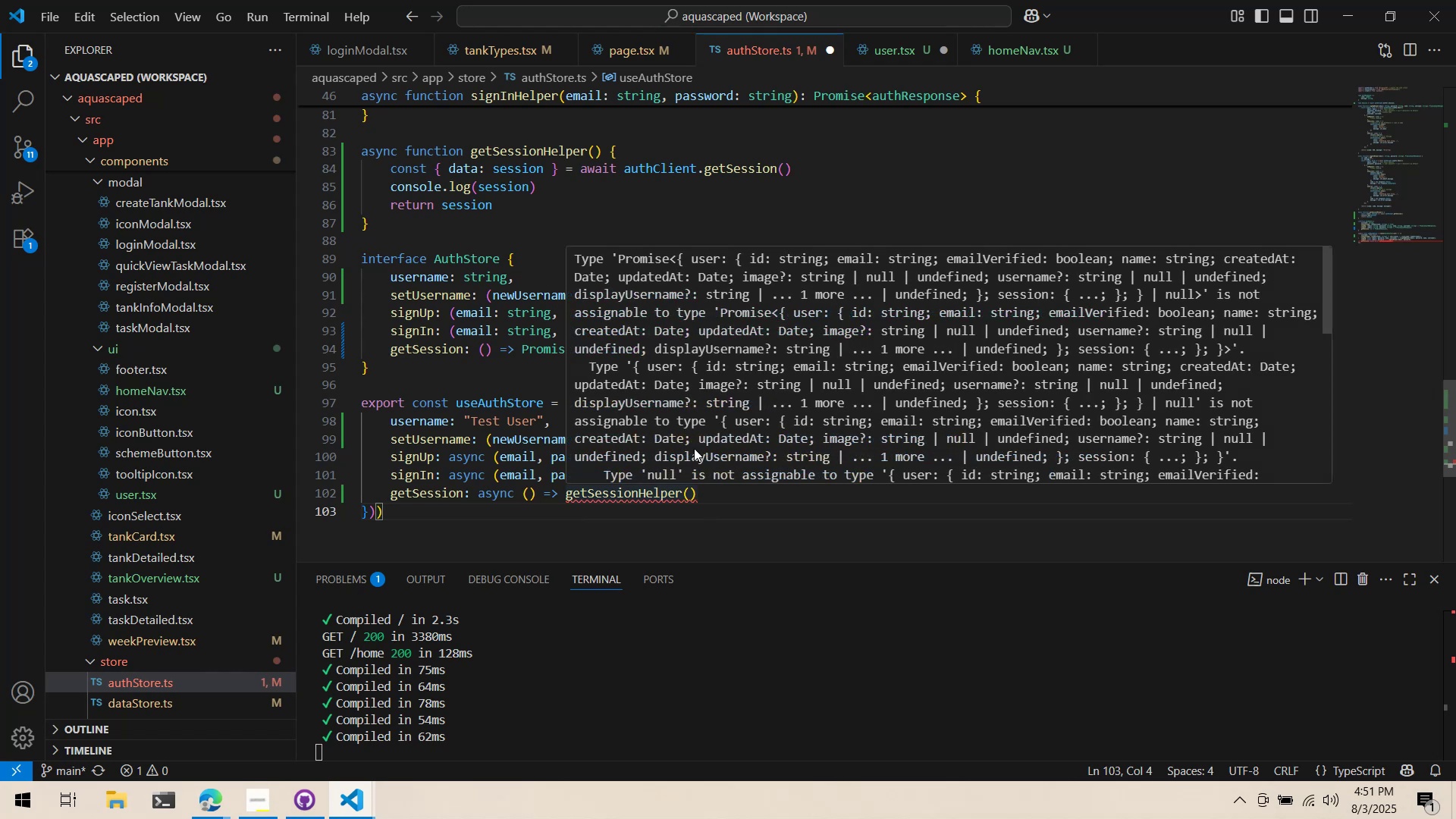 
scroll: coordinate [695, 446], scroll_direction: down, amount: 4.0
 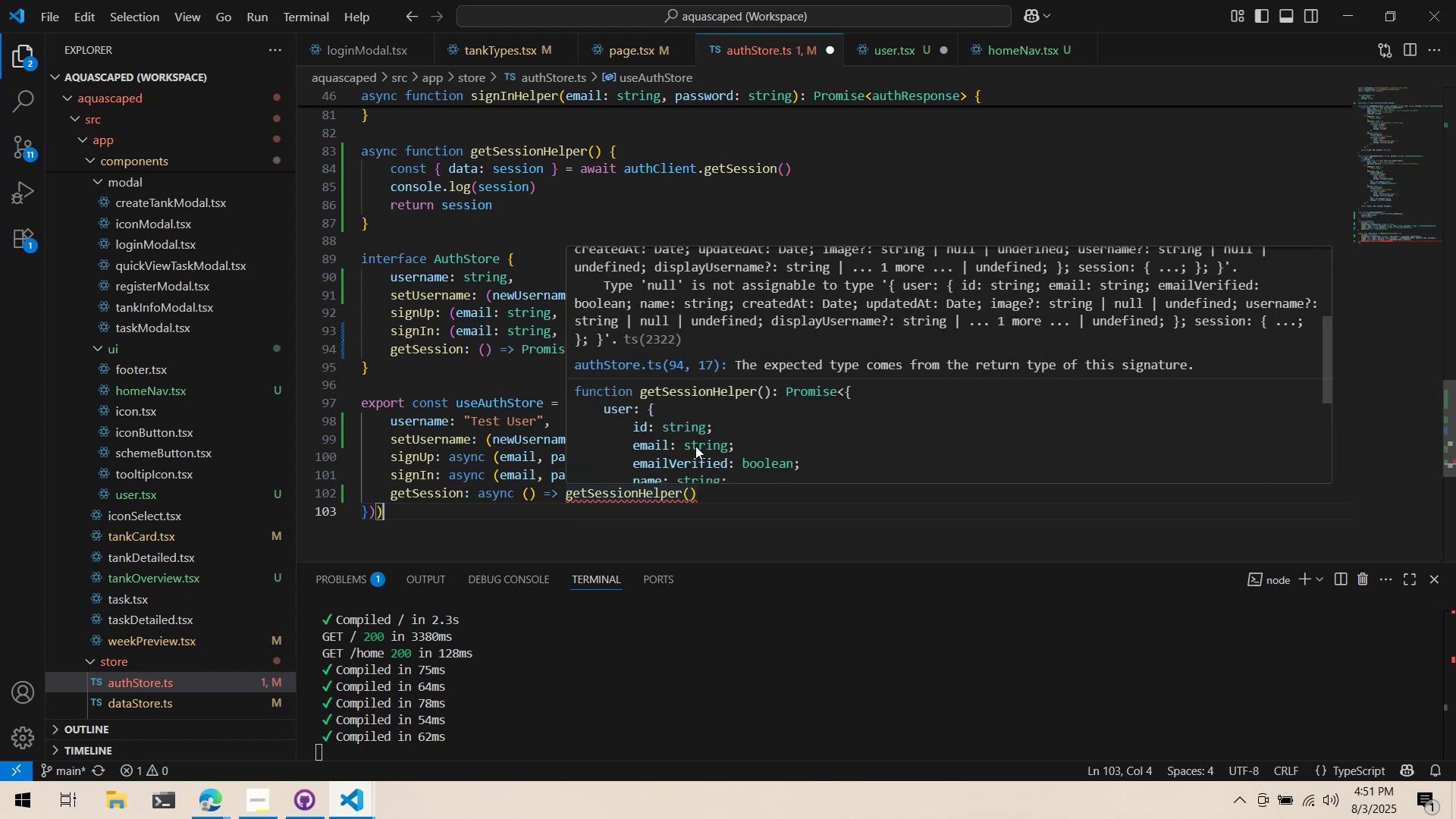 
scroll: coordinate [472, 446], scroll_direction: up, amount: 9.0
 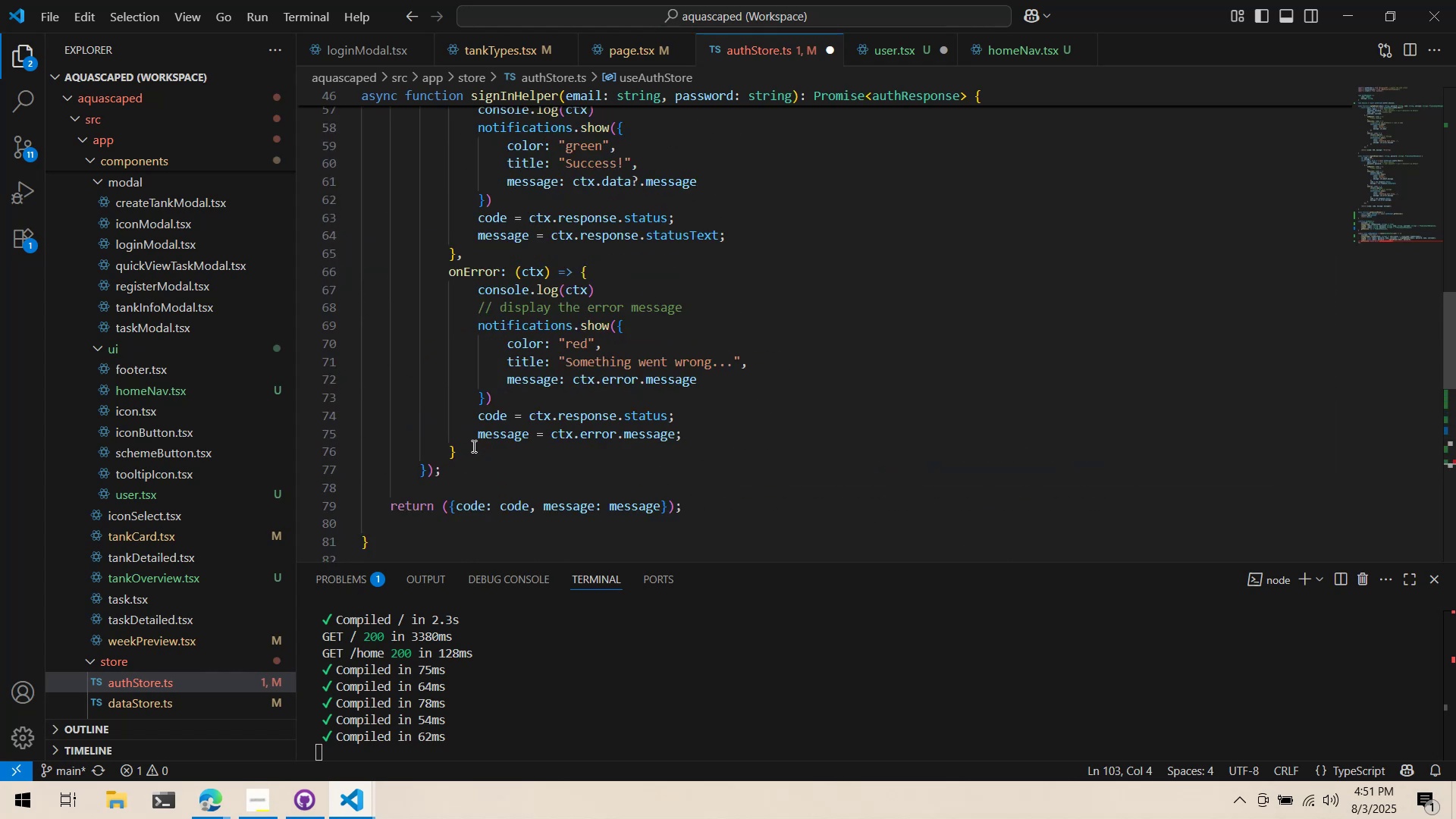 
key(Alt+AltLeft)
 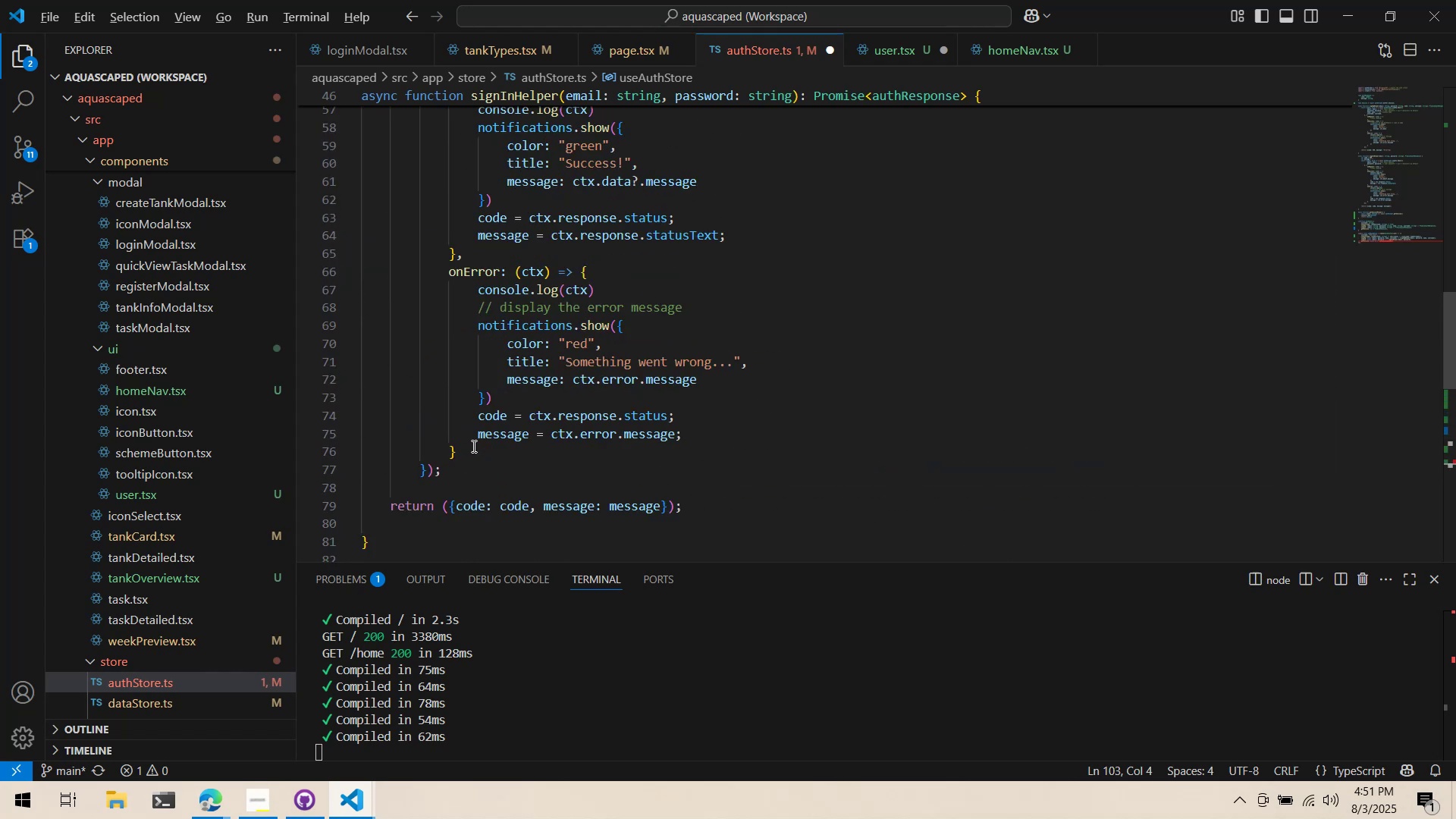 
key(Alt+Tab)
 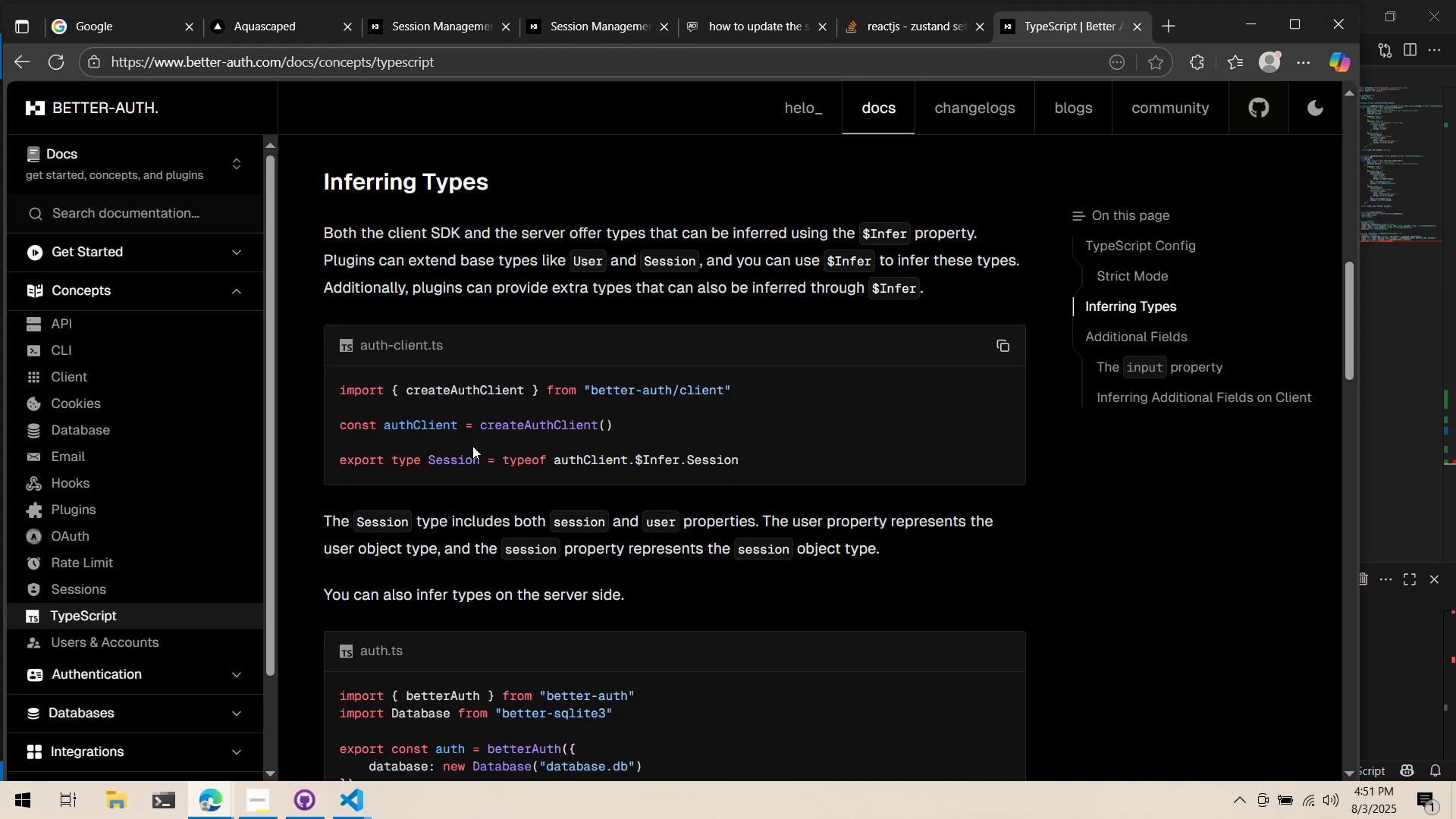 
scroll: coordinate [472, 446], scroll_direction: down, amount: 2.0
 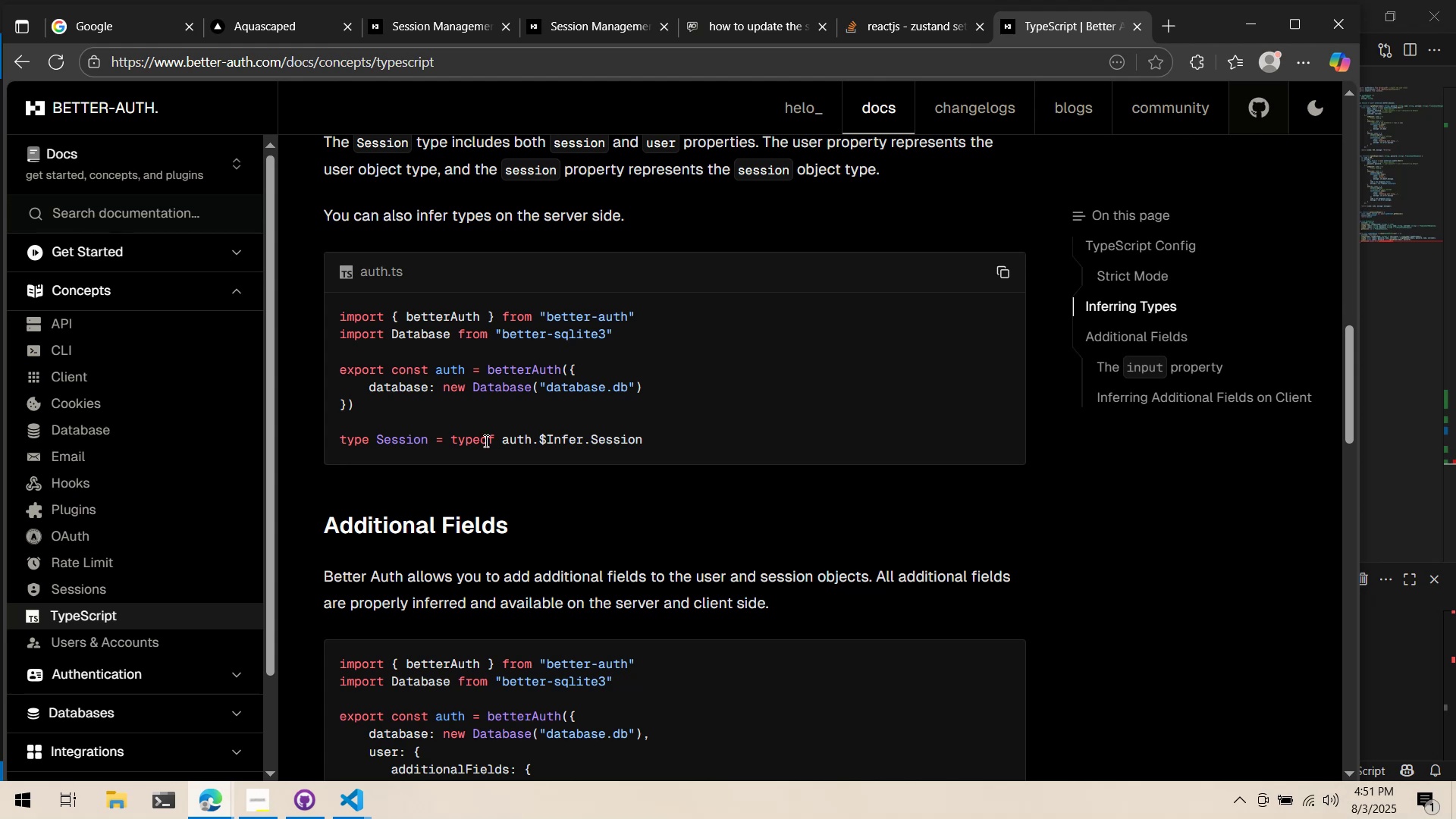 
key(Alt+AltLeft)
 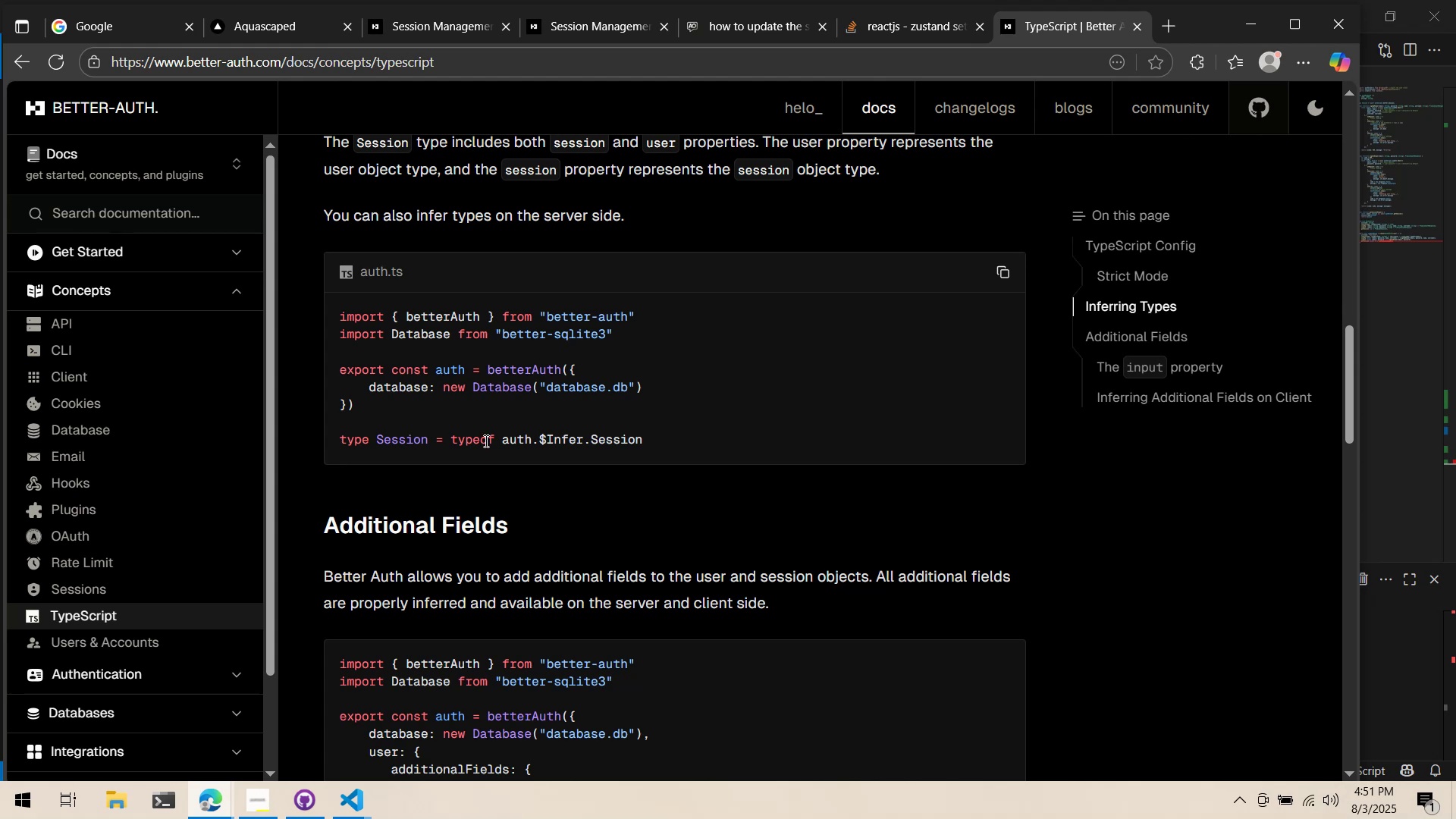 
key(Alt+Tab)
 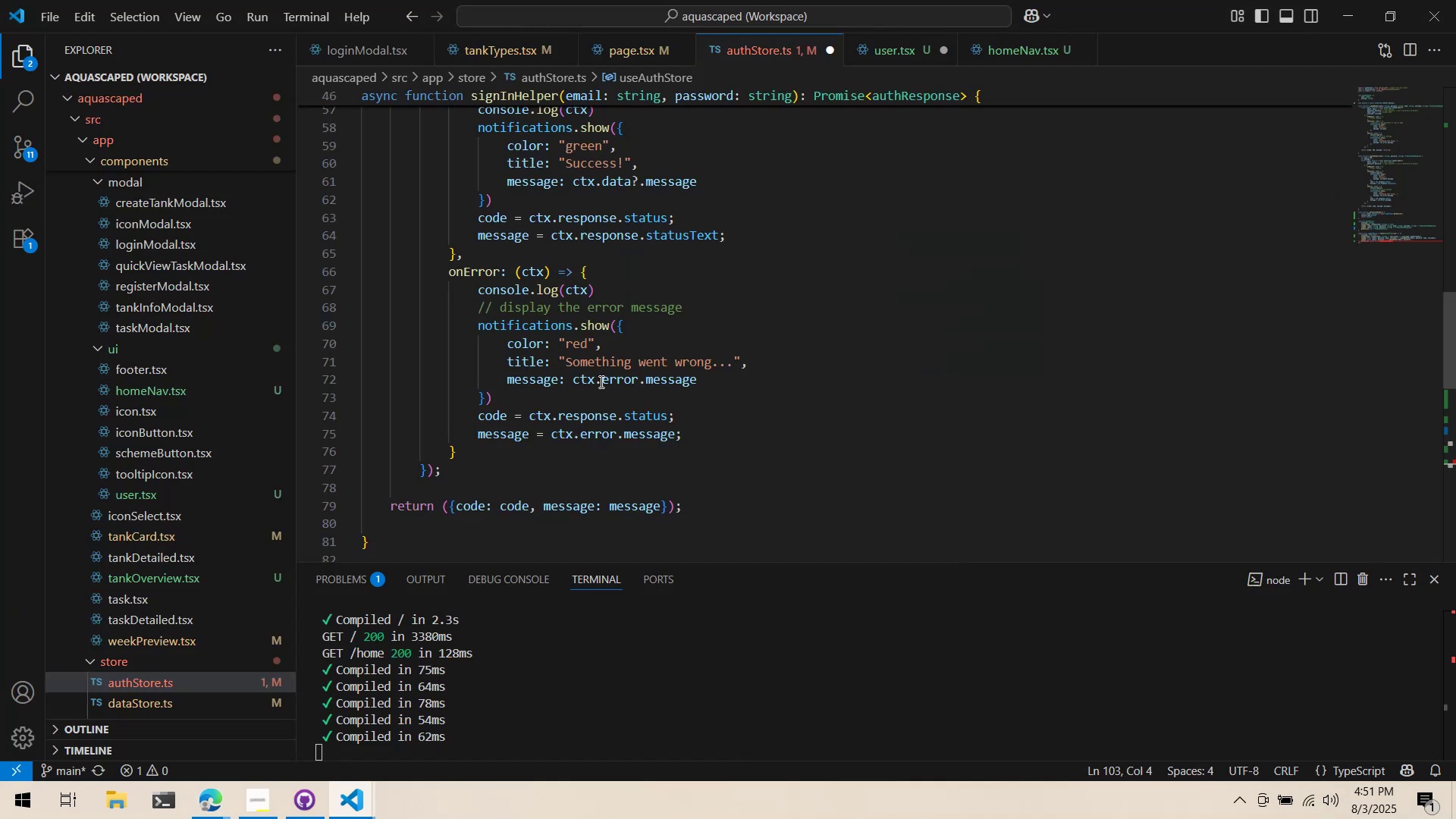 
scroll: coordinate [622, 347], scroll_direction: up, amount: 6.0
 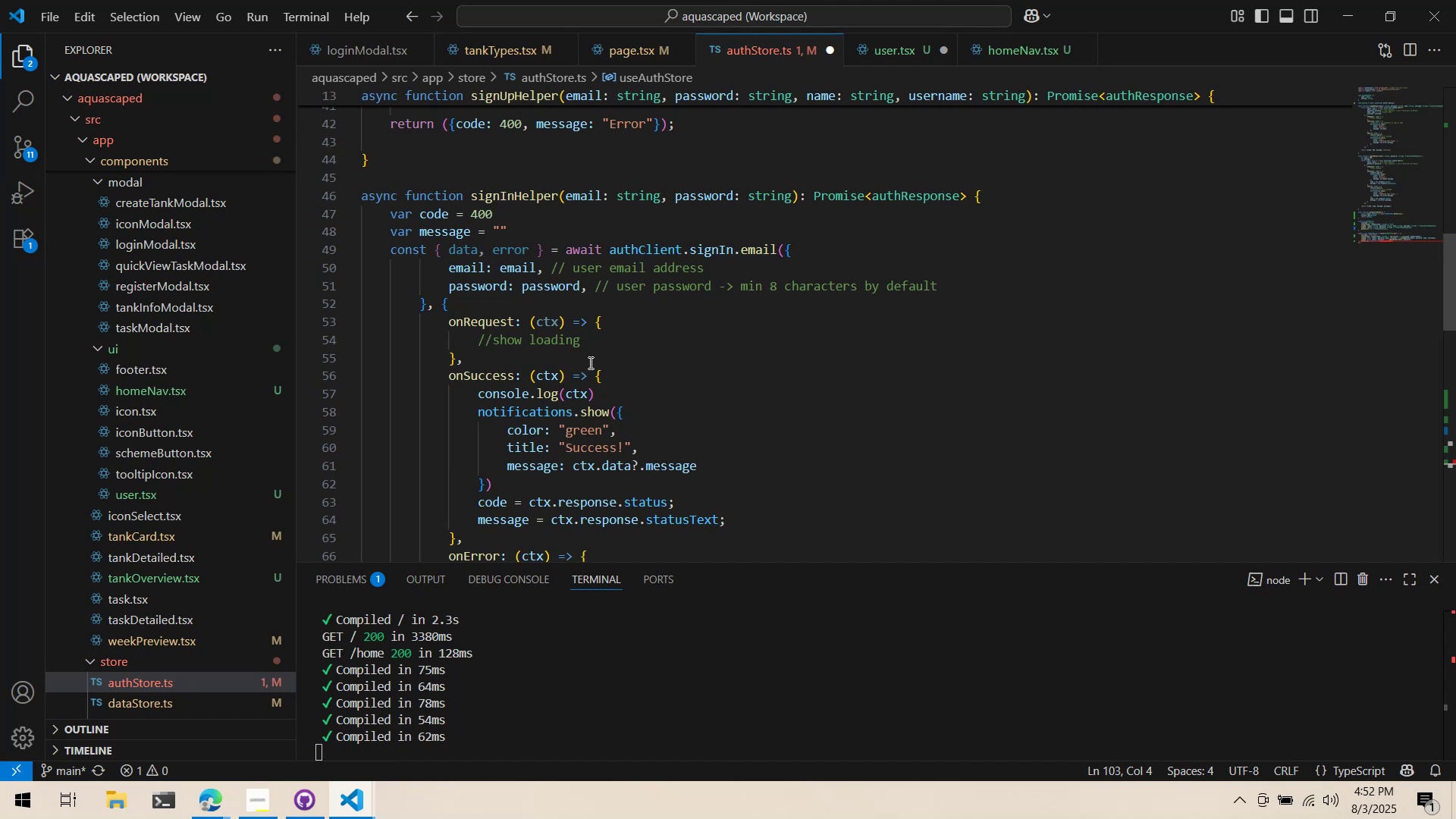 
wait(25.68)
 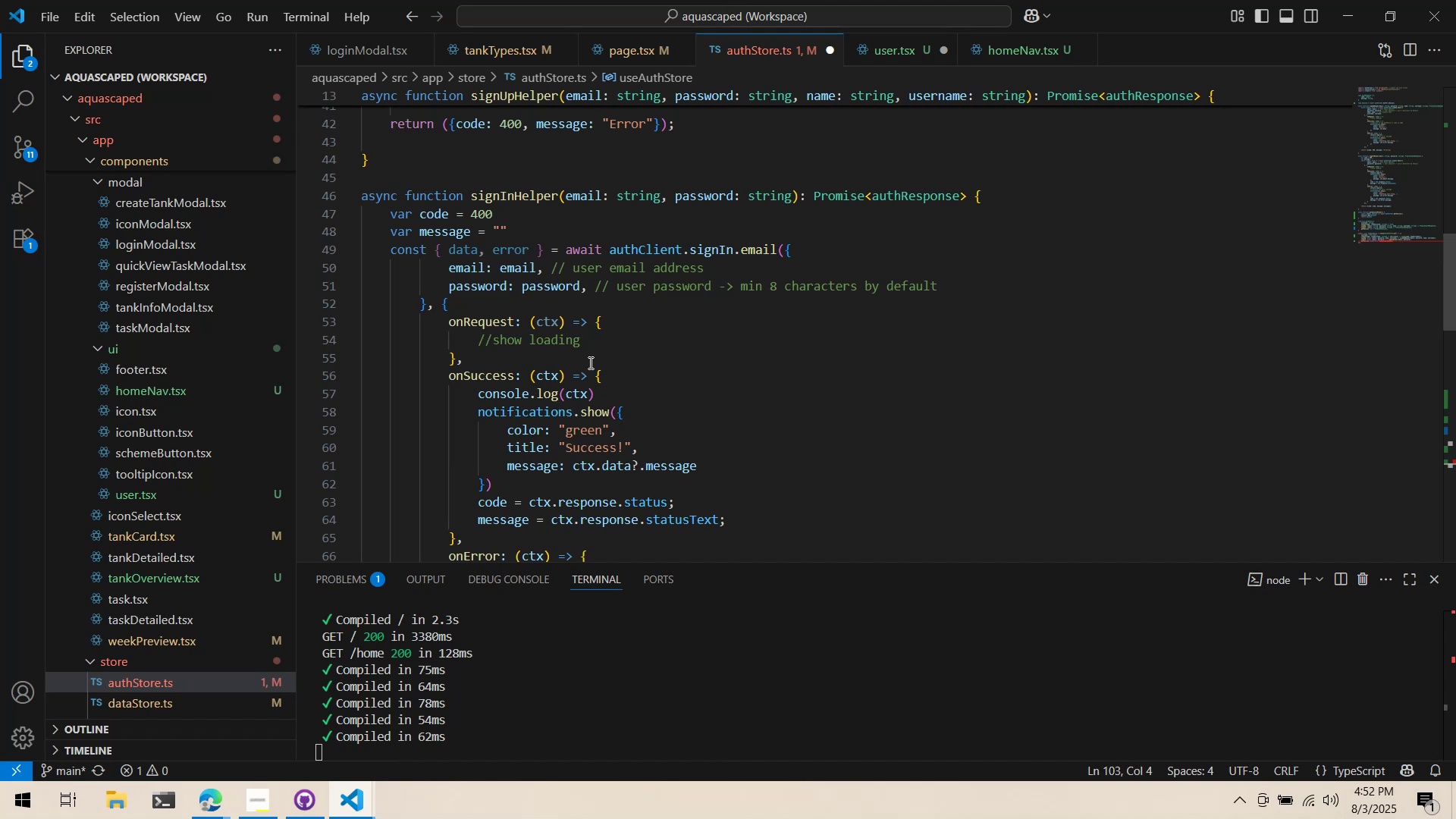 
scroll: coordinate [718, 214], scroll_direction: up, amount: 22.0
 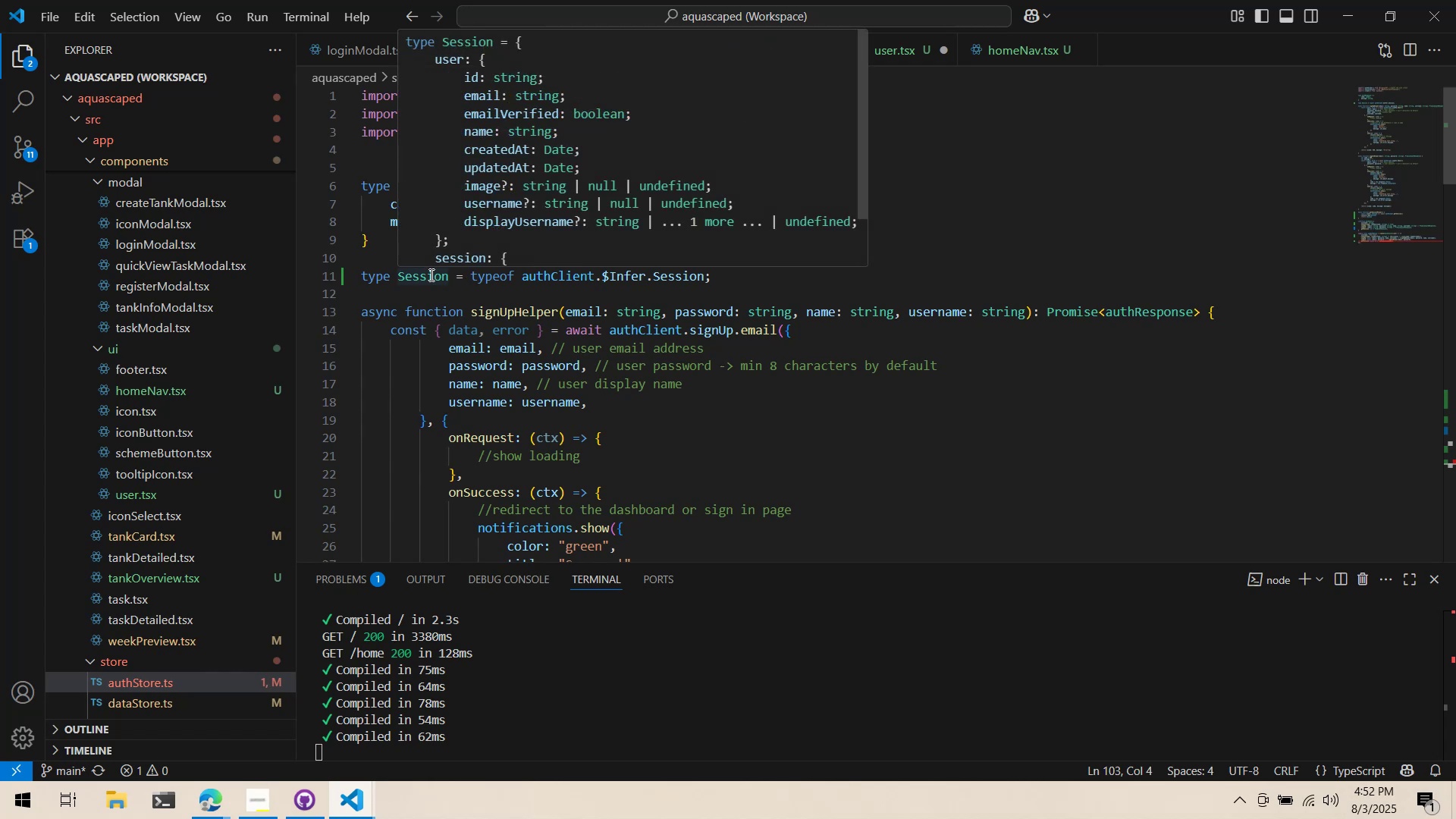 
scroll: coordinate [394, 299], scroll_direction: down, amount: 32.0
 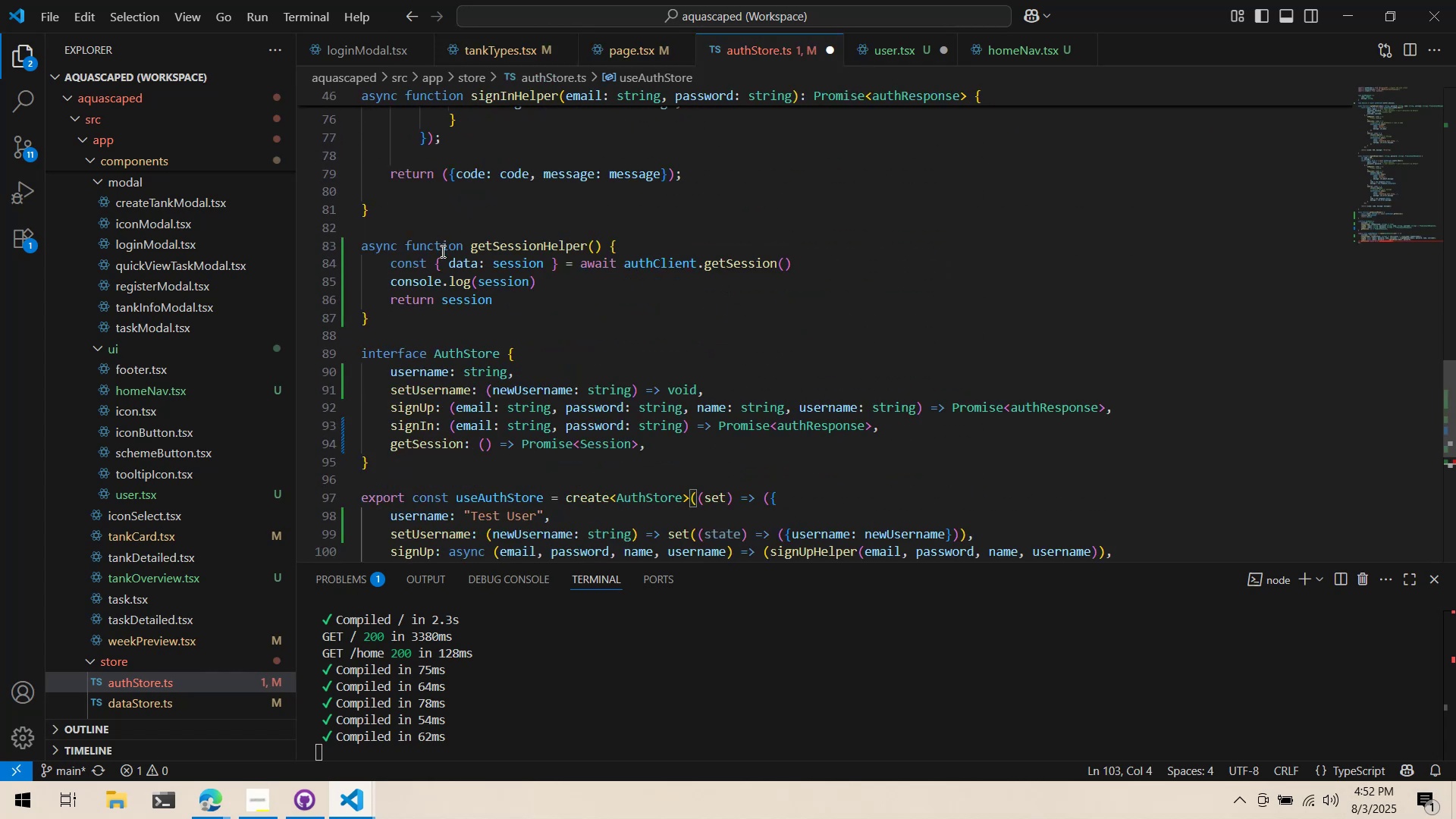 
mouse_move([532, 270])
 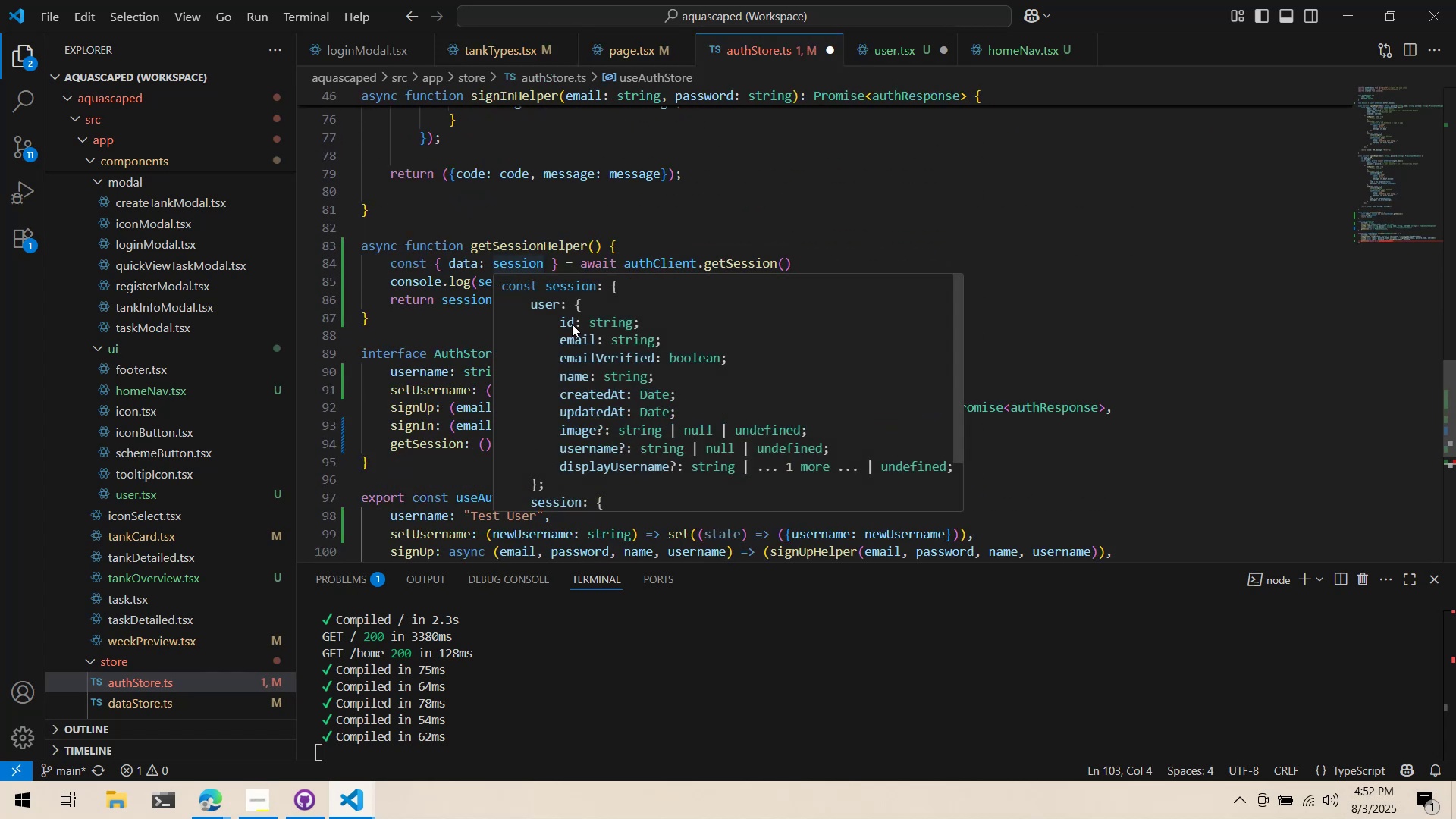 
scroll: coordinate [573, 325], scroll_direction: down, amount: 3.0
 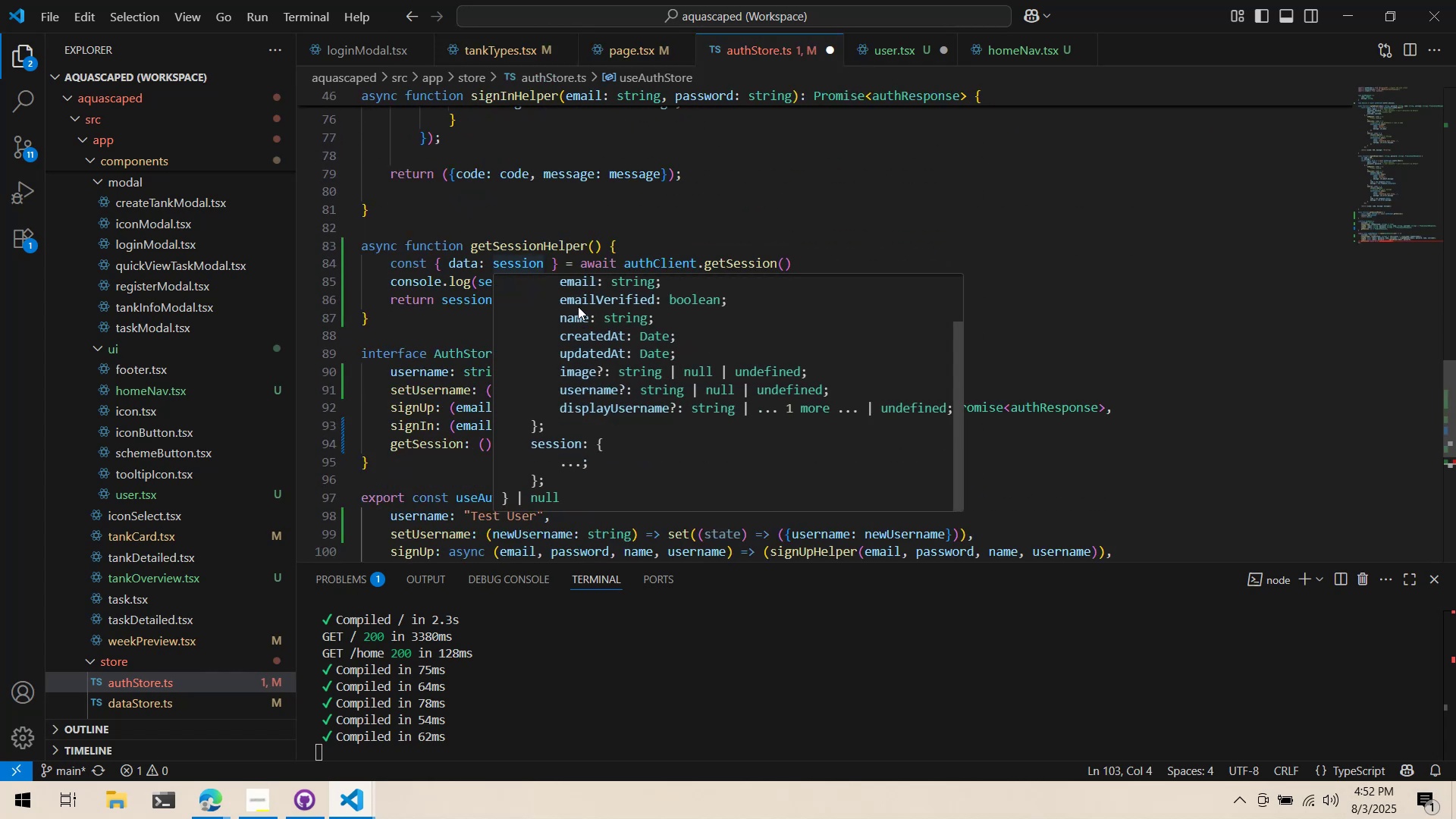 
left_click([608, 216])
 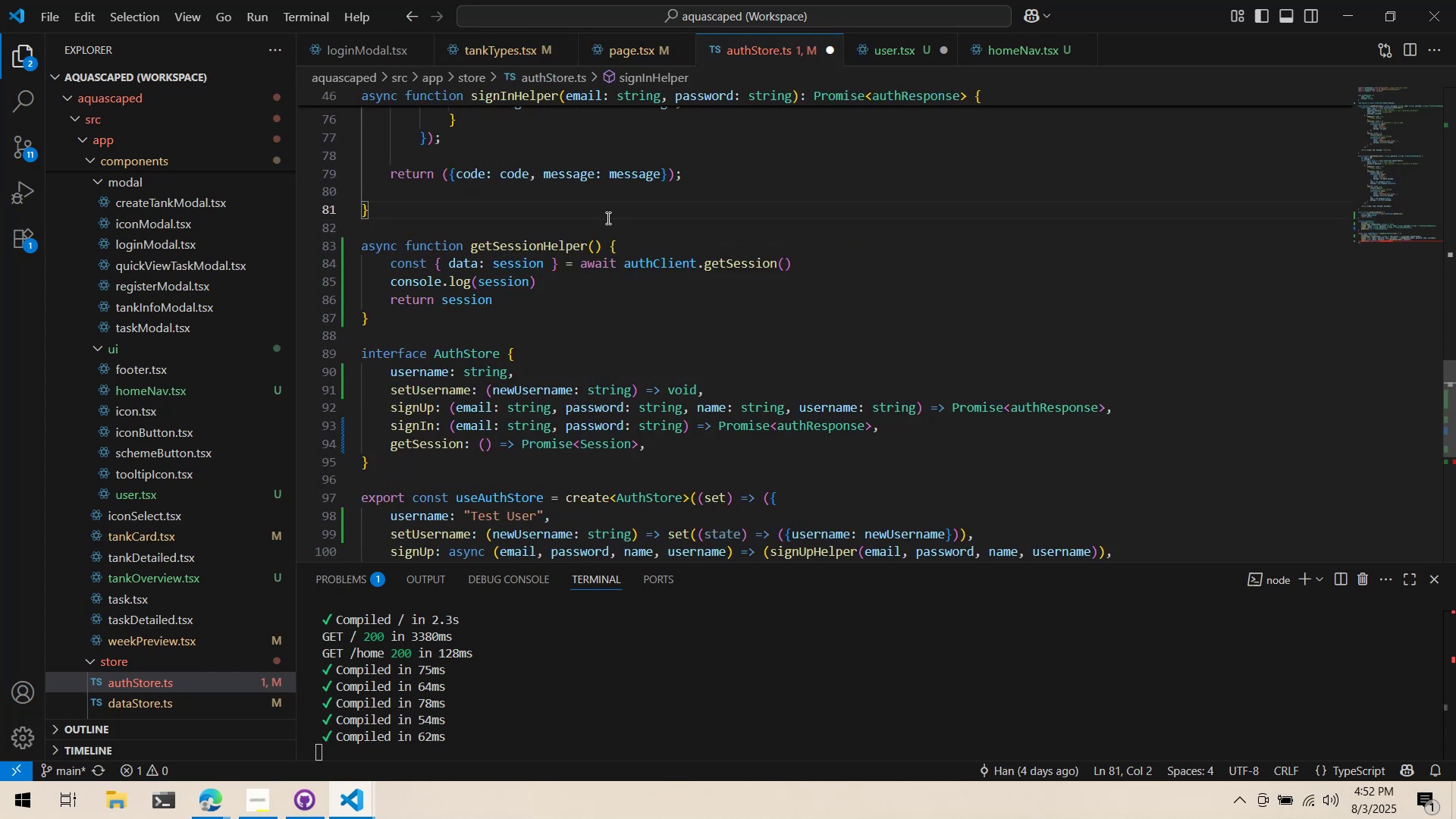 
mouse_move([510, 265])
 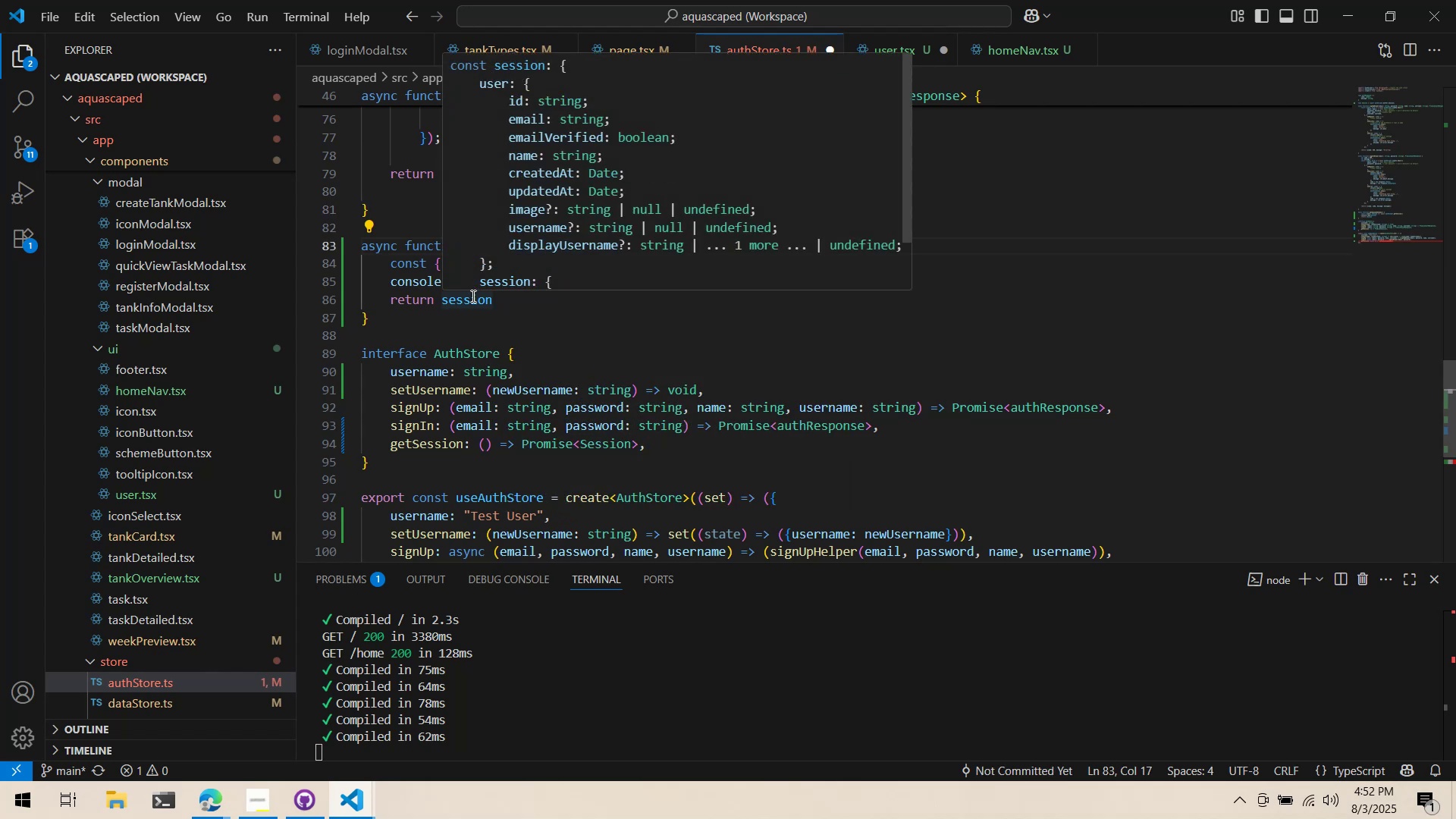 
double_click([472, 296])
 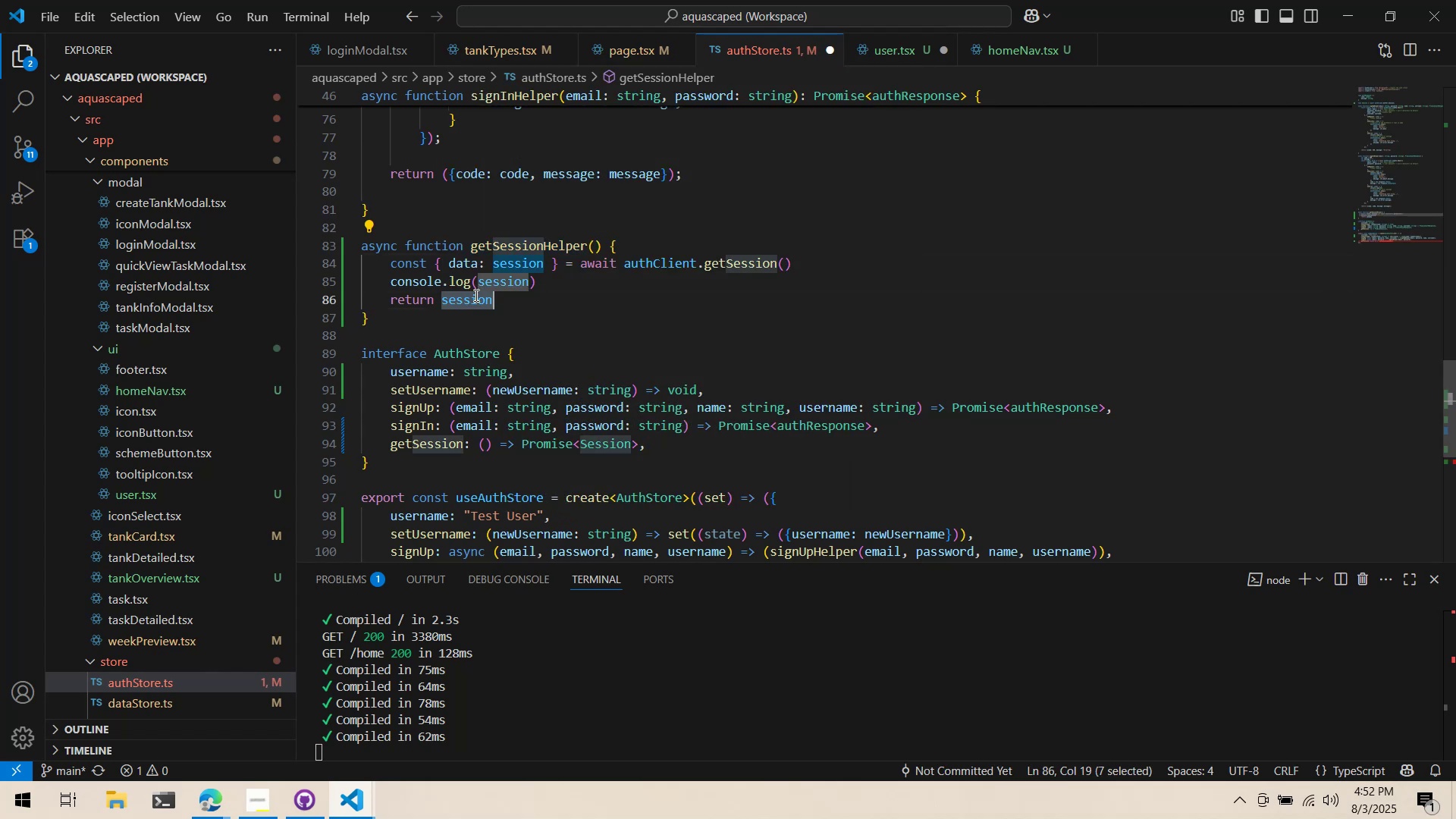 
type(data)
 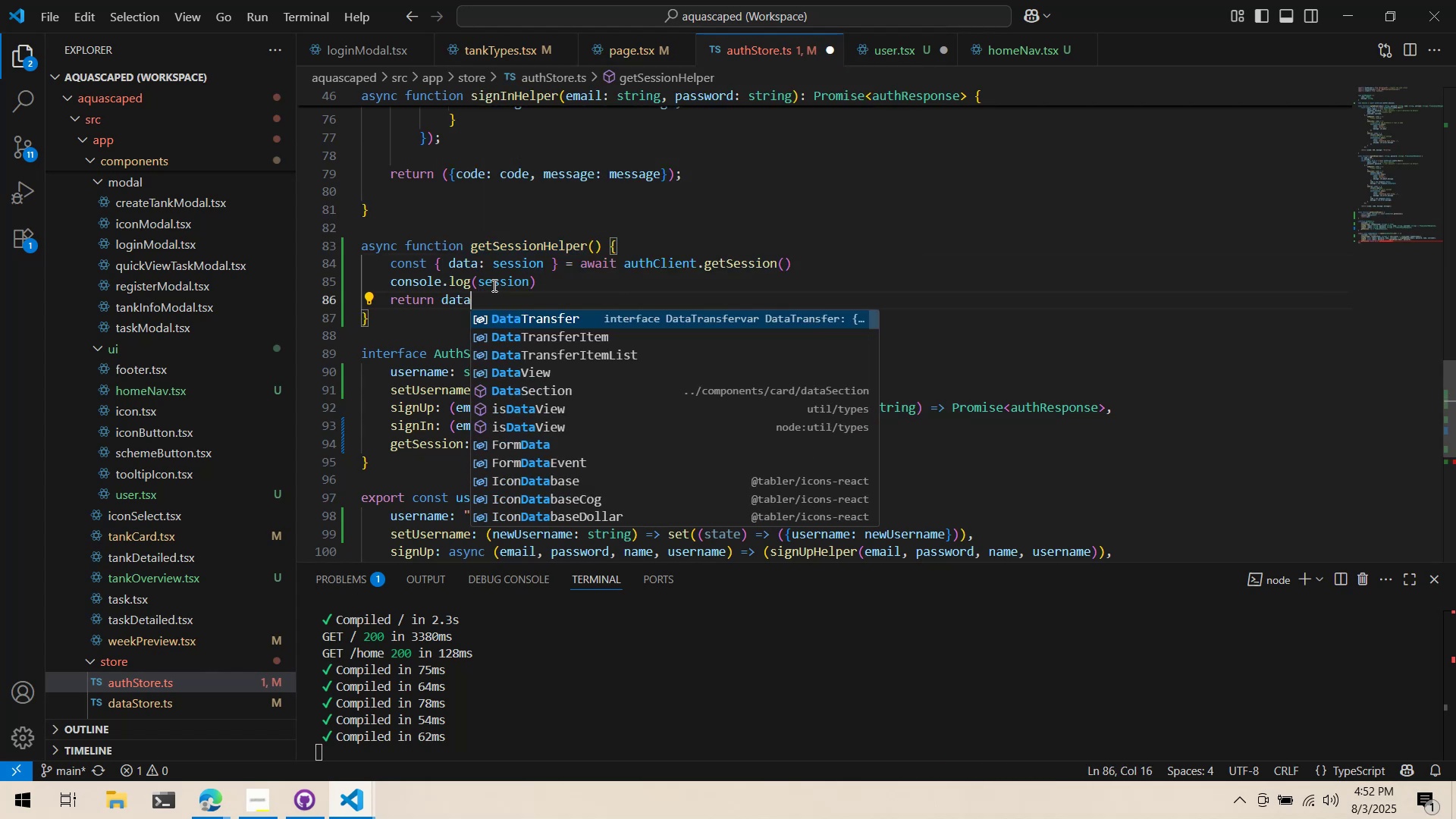 
left_click([493, 285])
 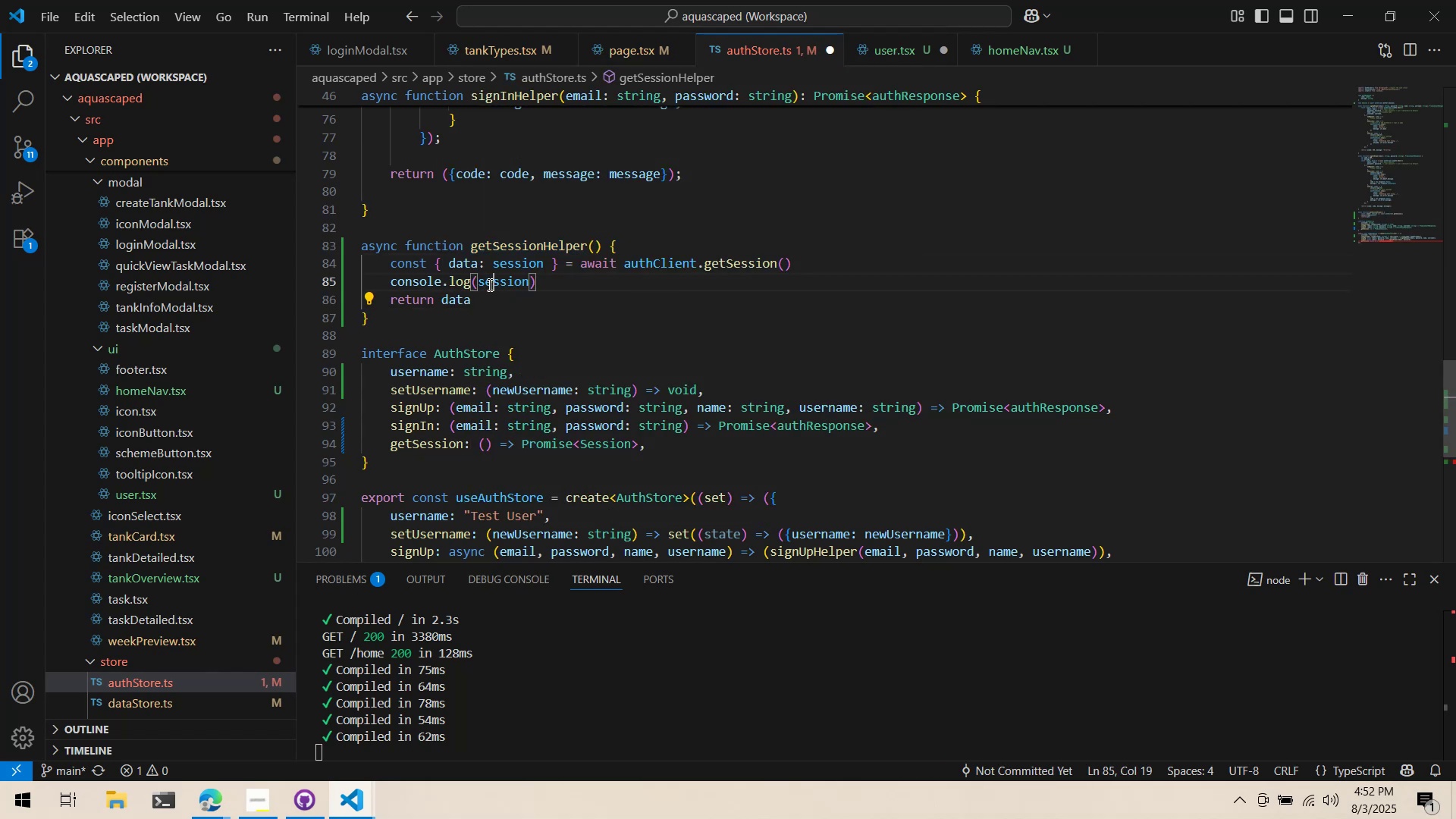 
mouse_move([475, 260])
 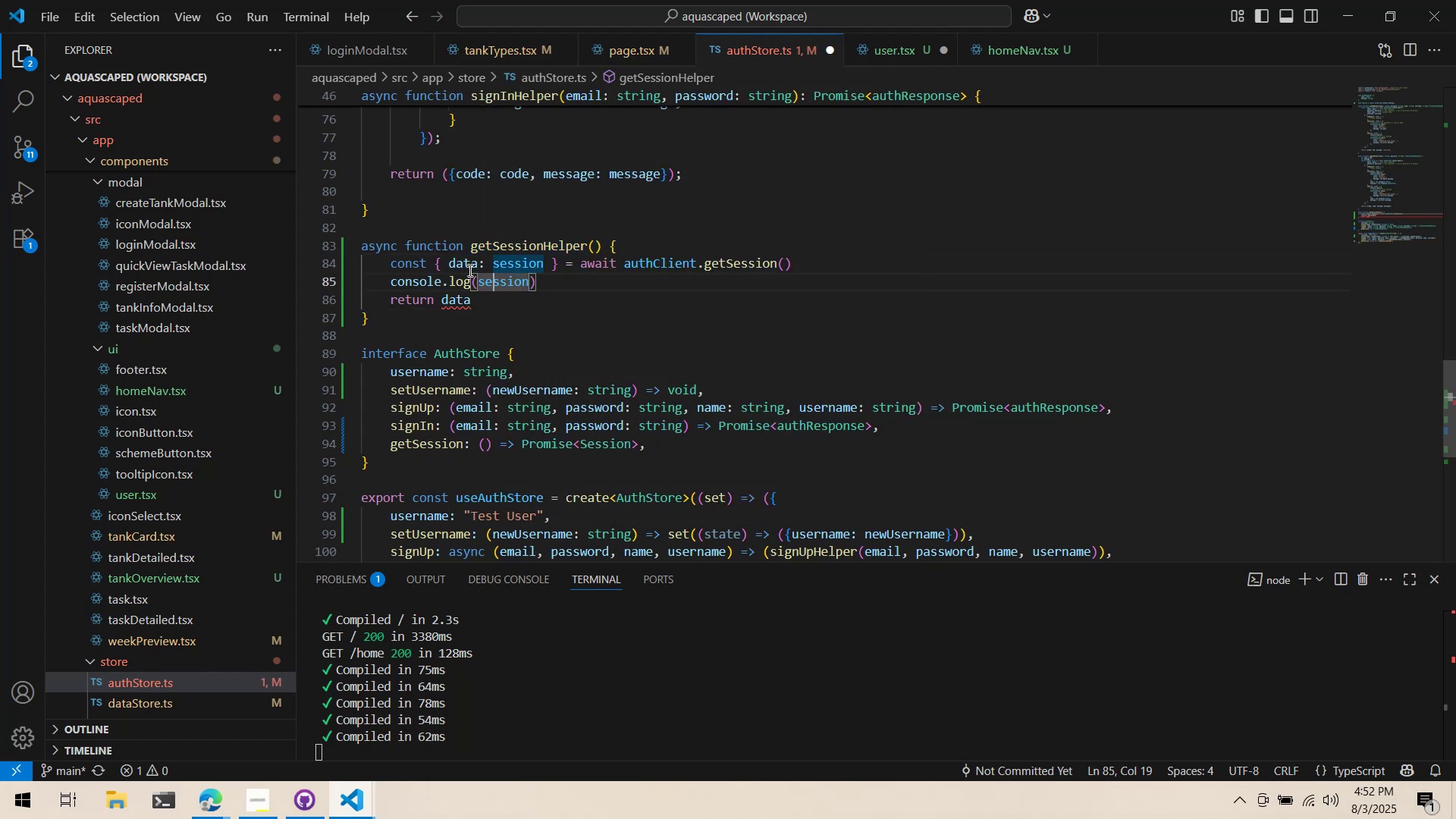 
left_click_drag(start_coordinate=[431, 263], to_coordinate=[558, 265])
 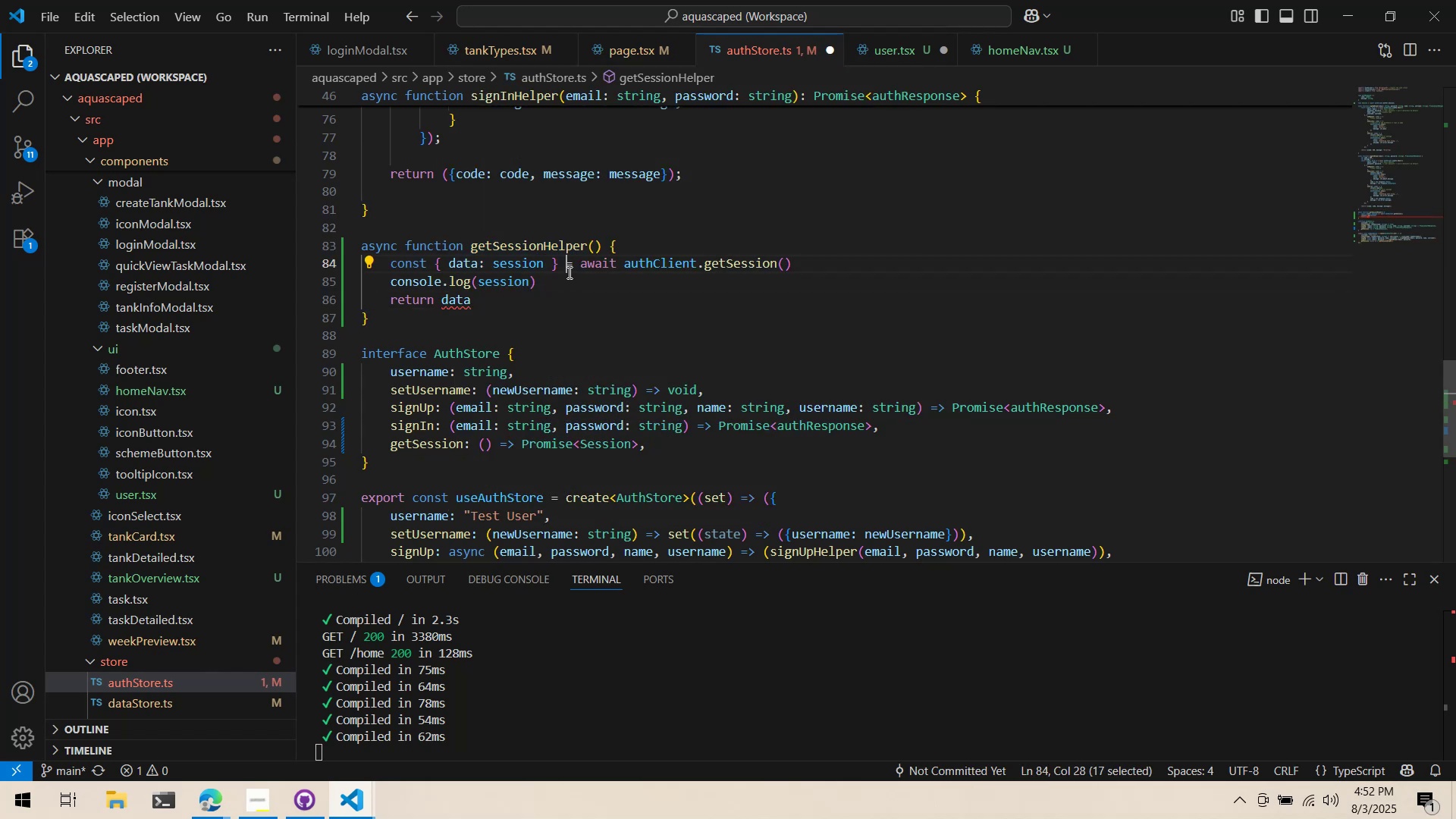 
double_click([556, 265])
 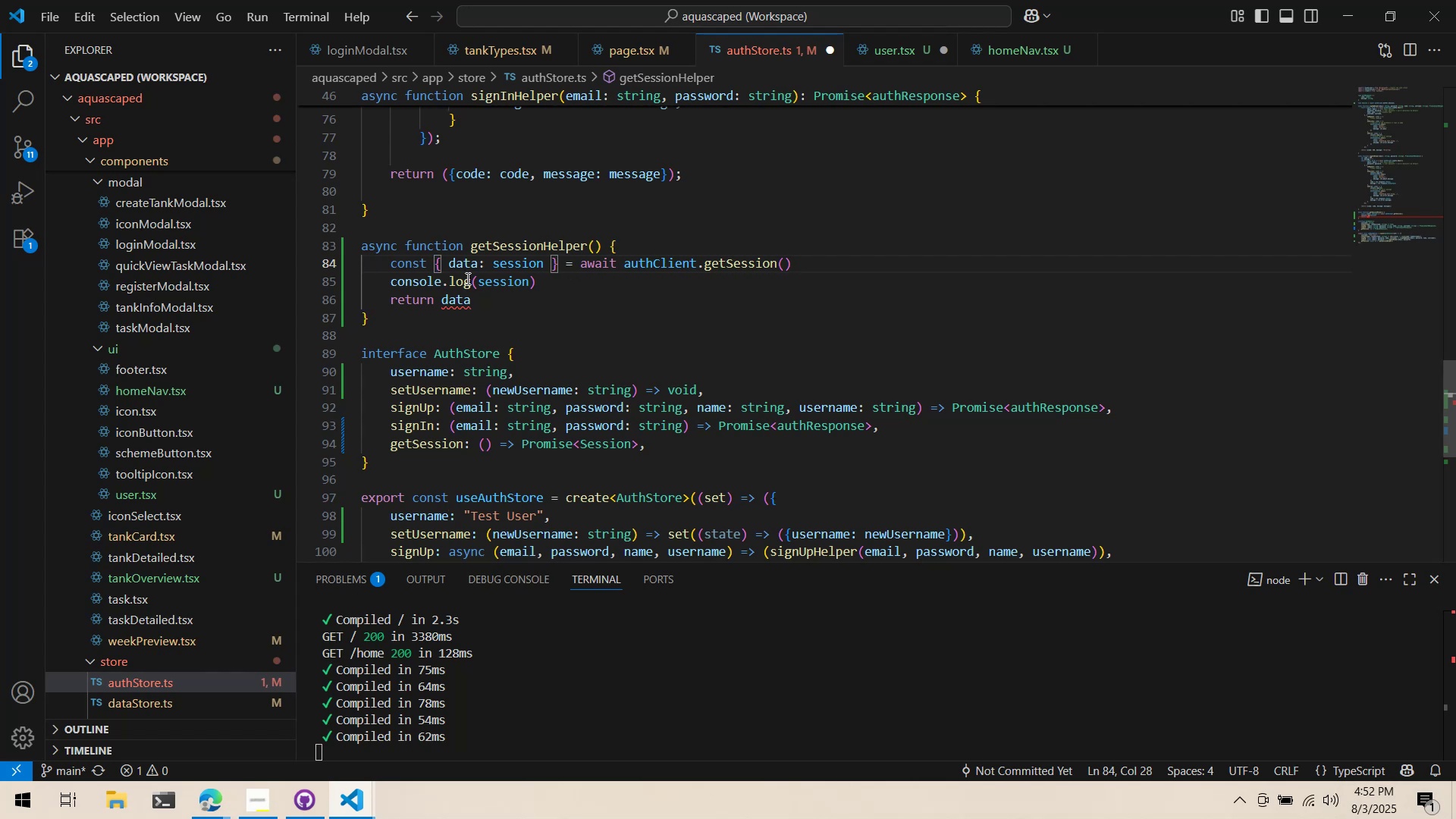 
key(Backspace)
 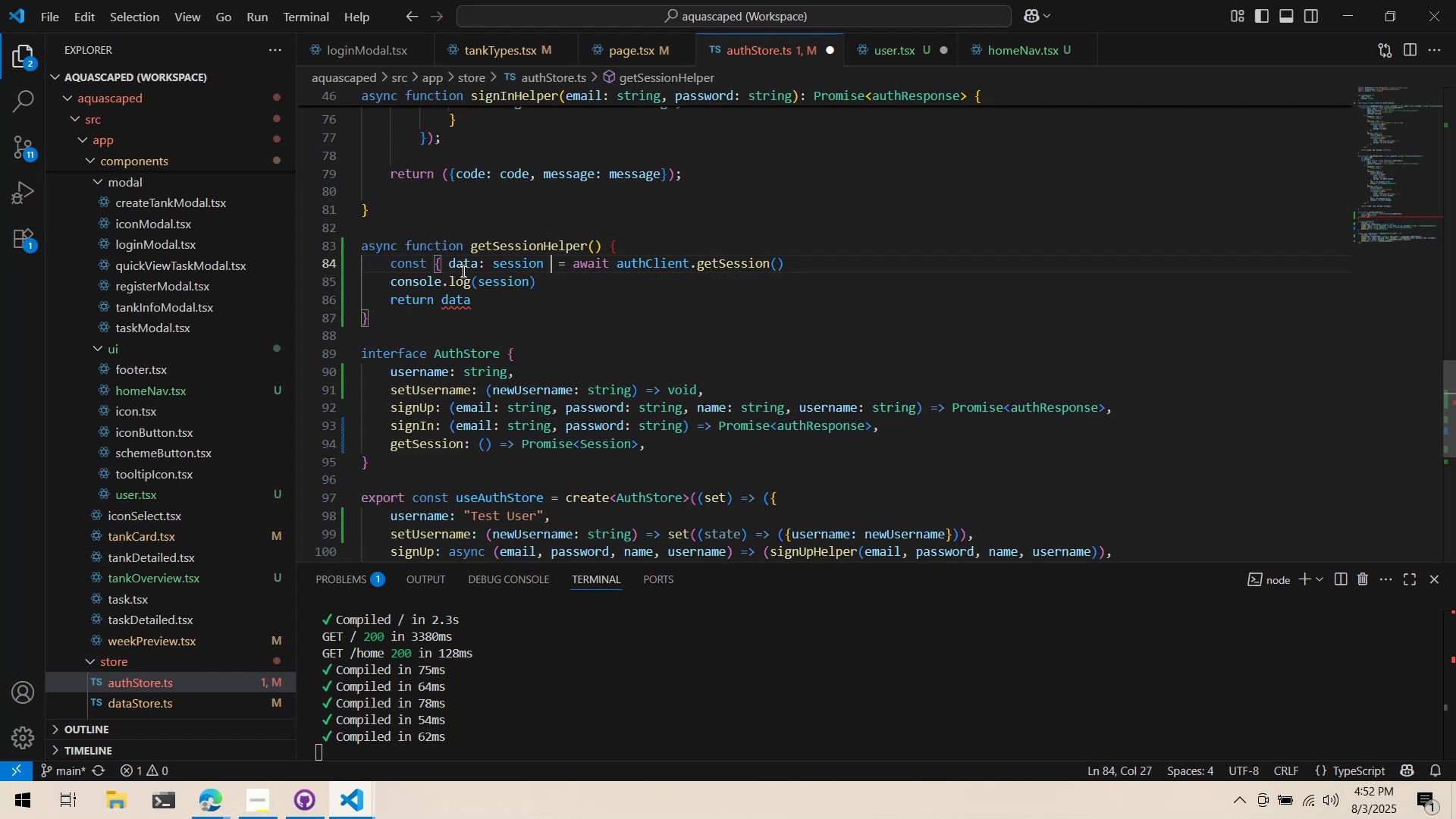 
key(Backspace)
 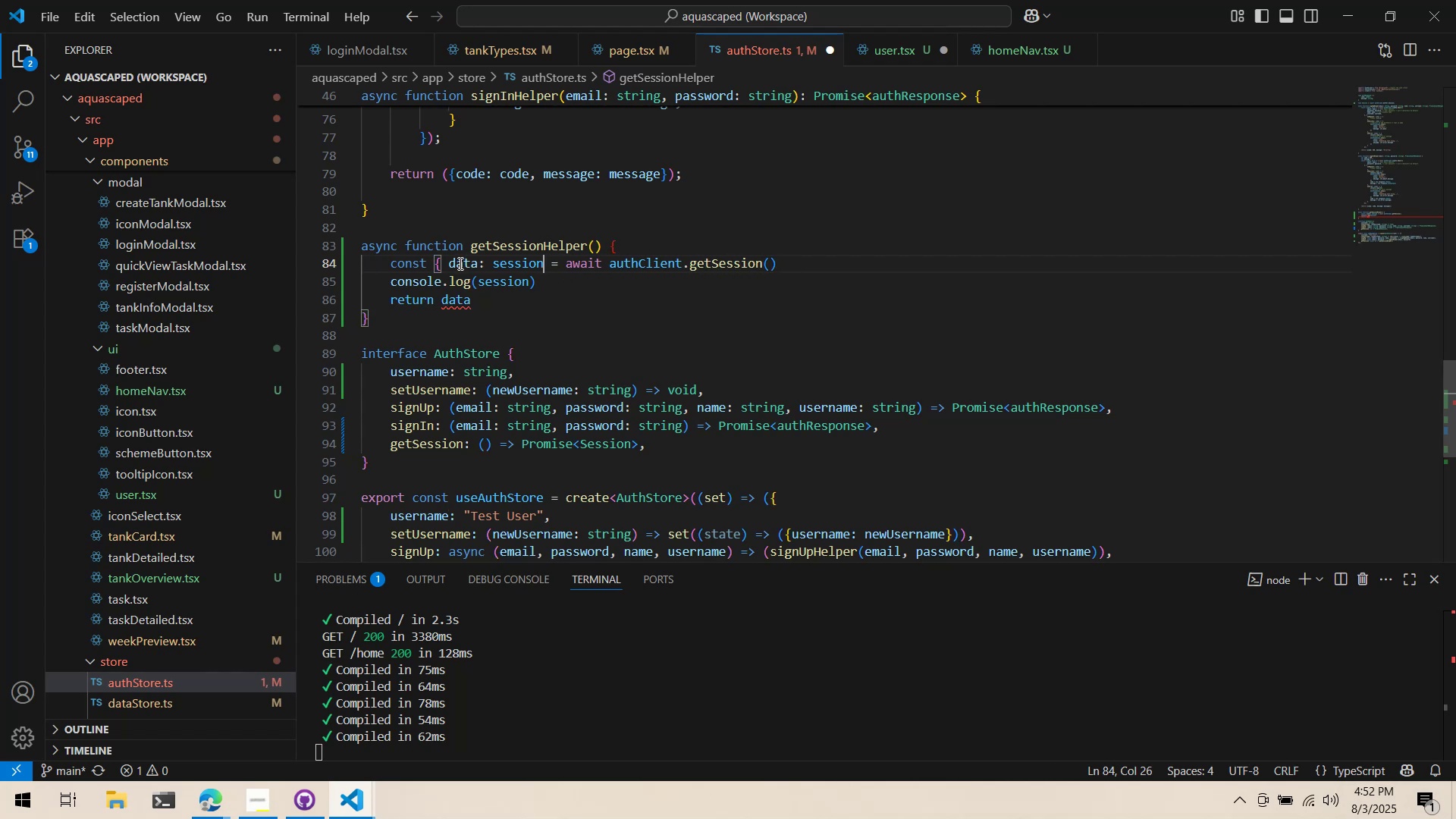 
left_click([458, 262])
 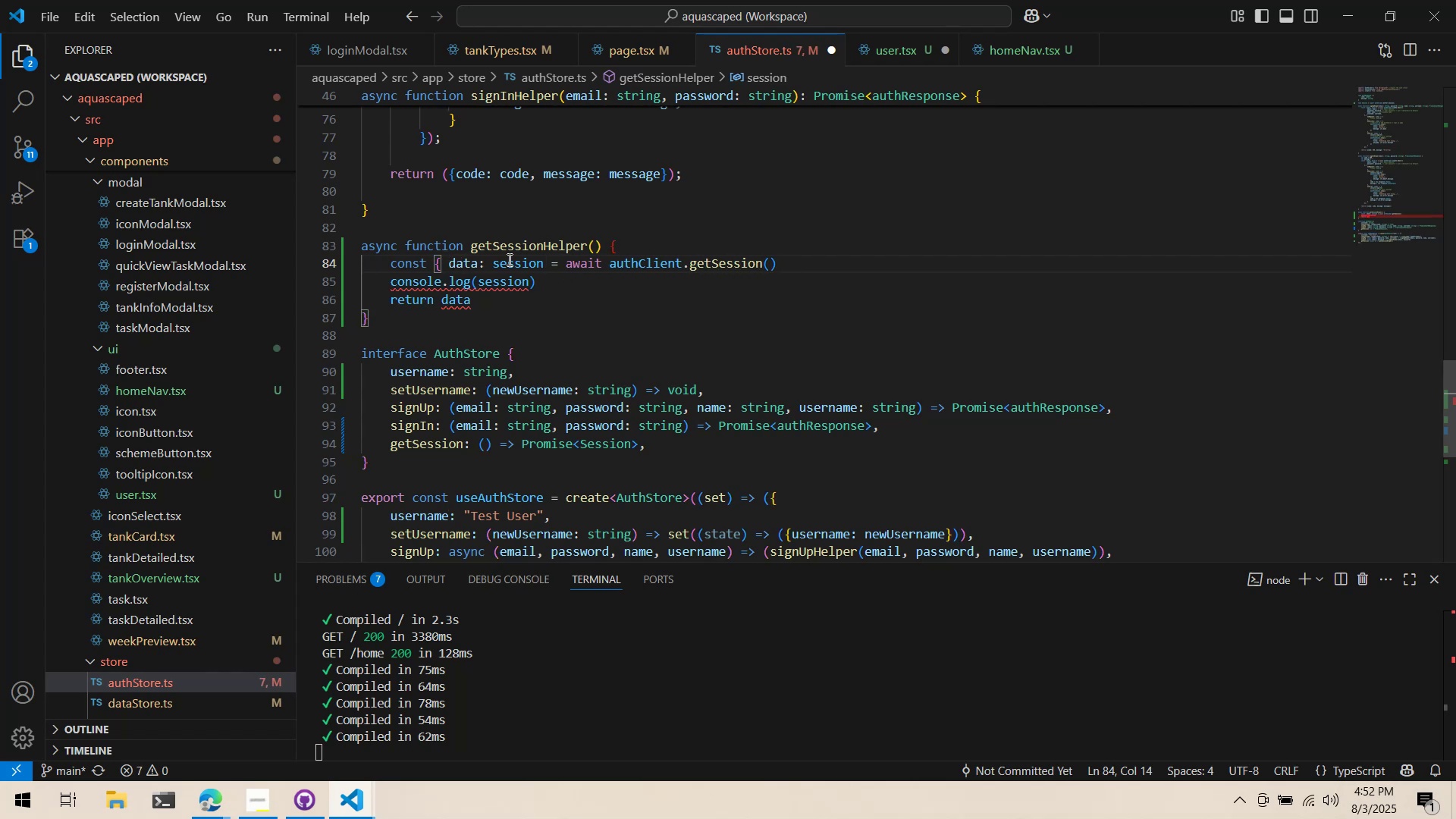 
double_click([508, 259])
 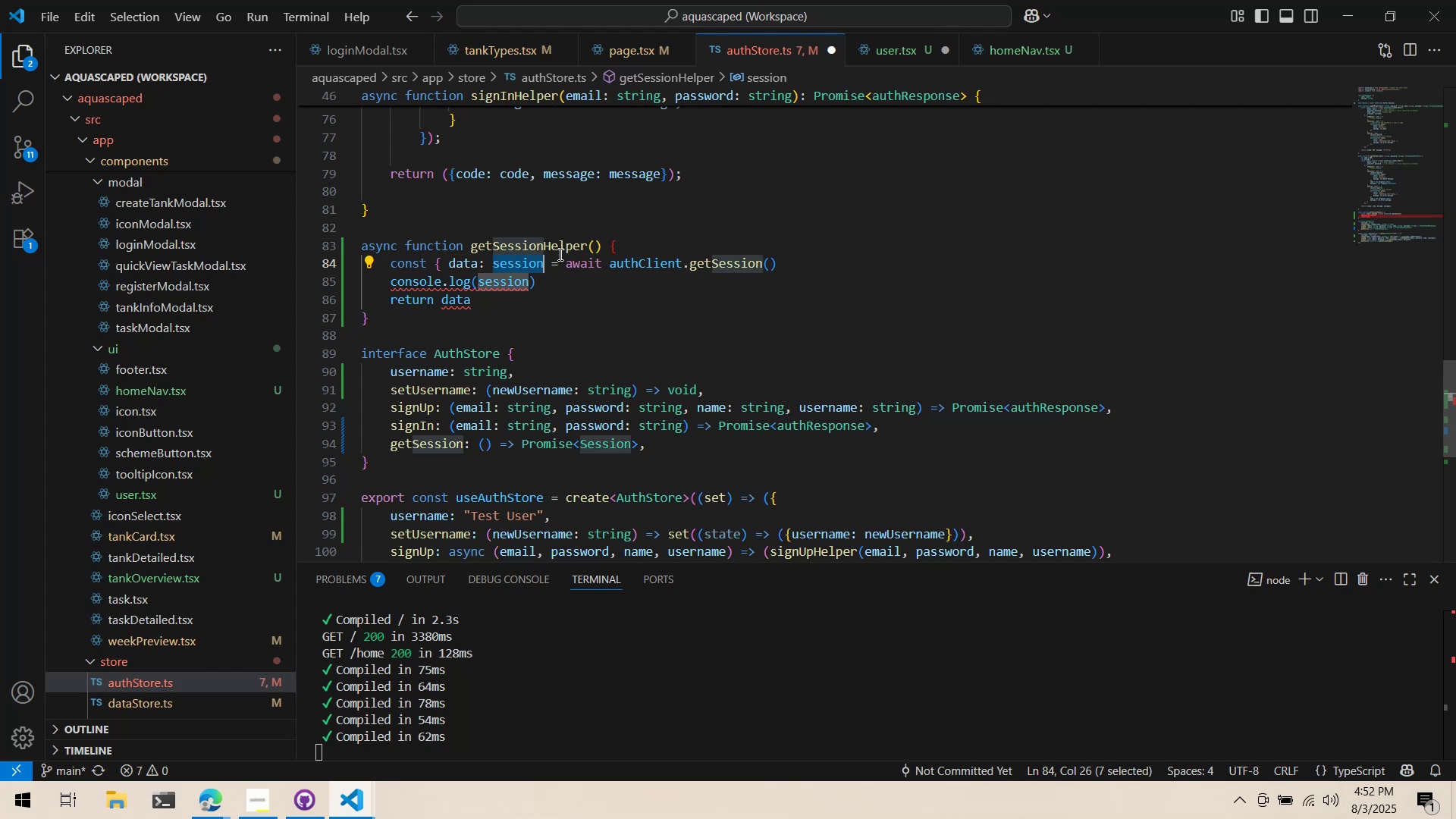 
left_click_drag(start_coordinate=[571, 265], to_coordinate=[572, 269])
 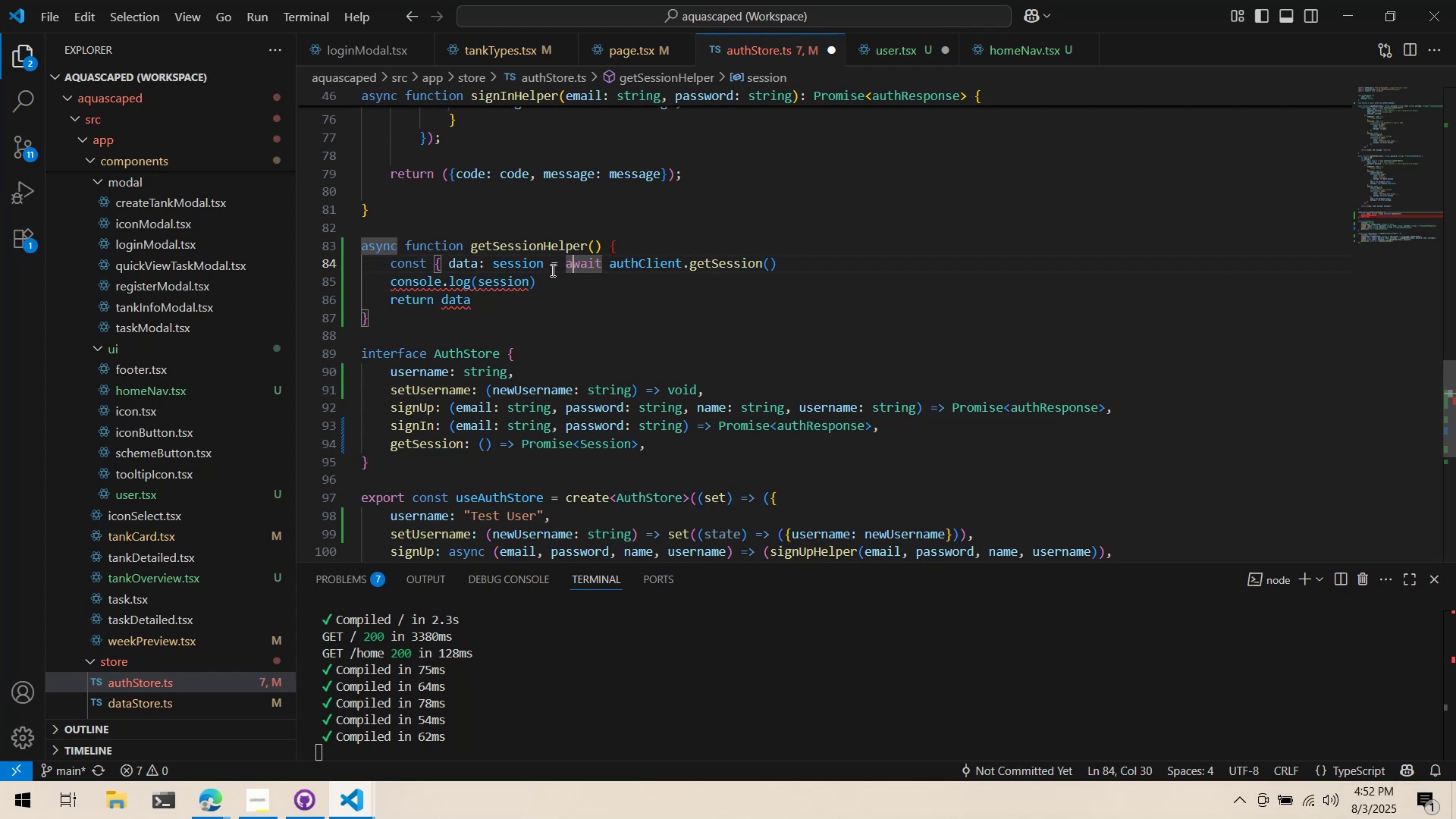 
key(Control+Z)
 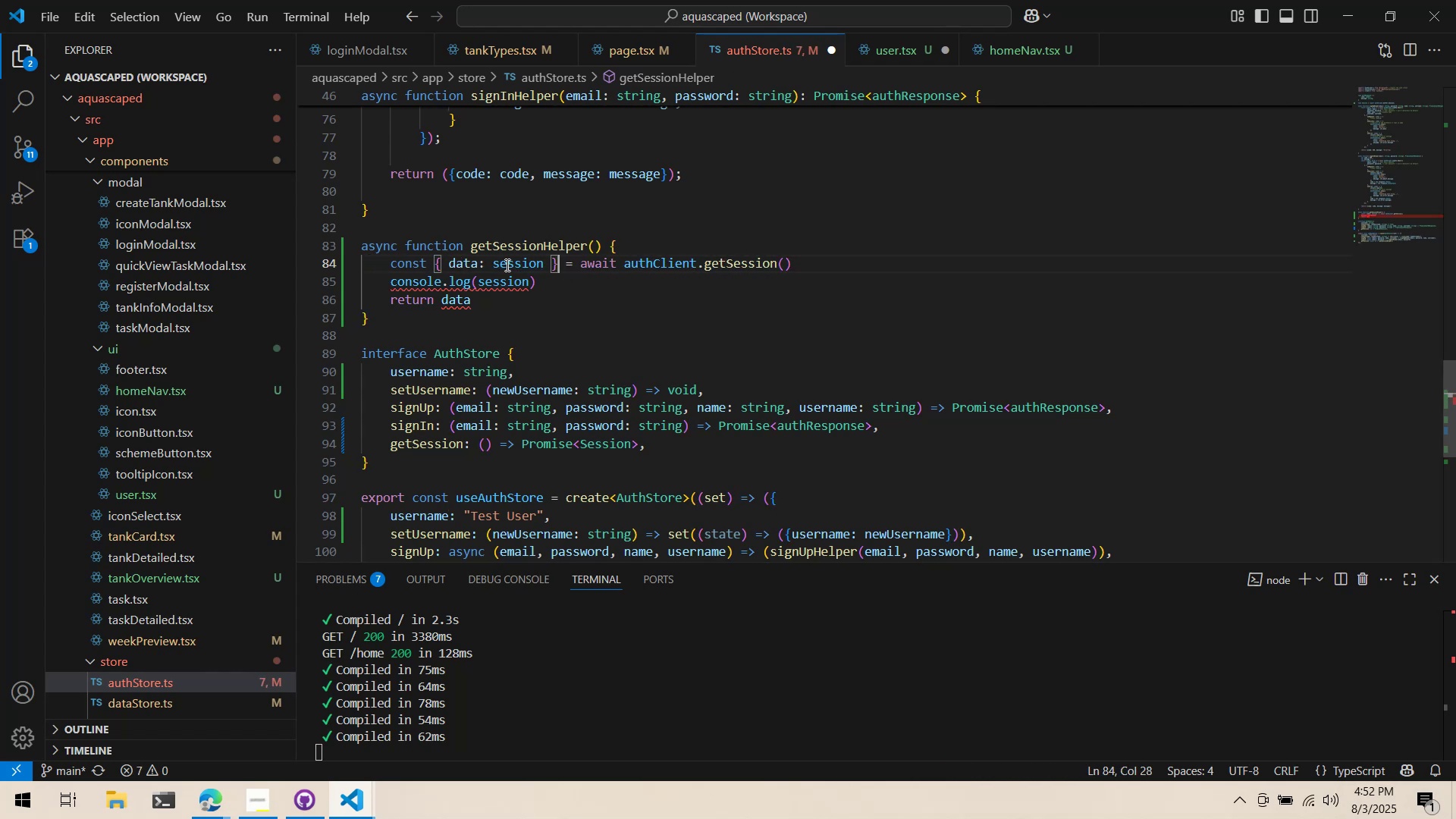 
double_click([506, 265])
 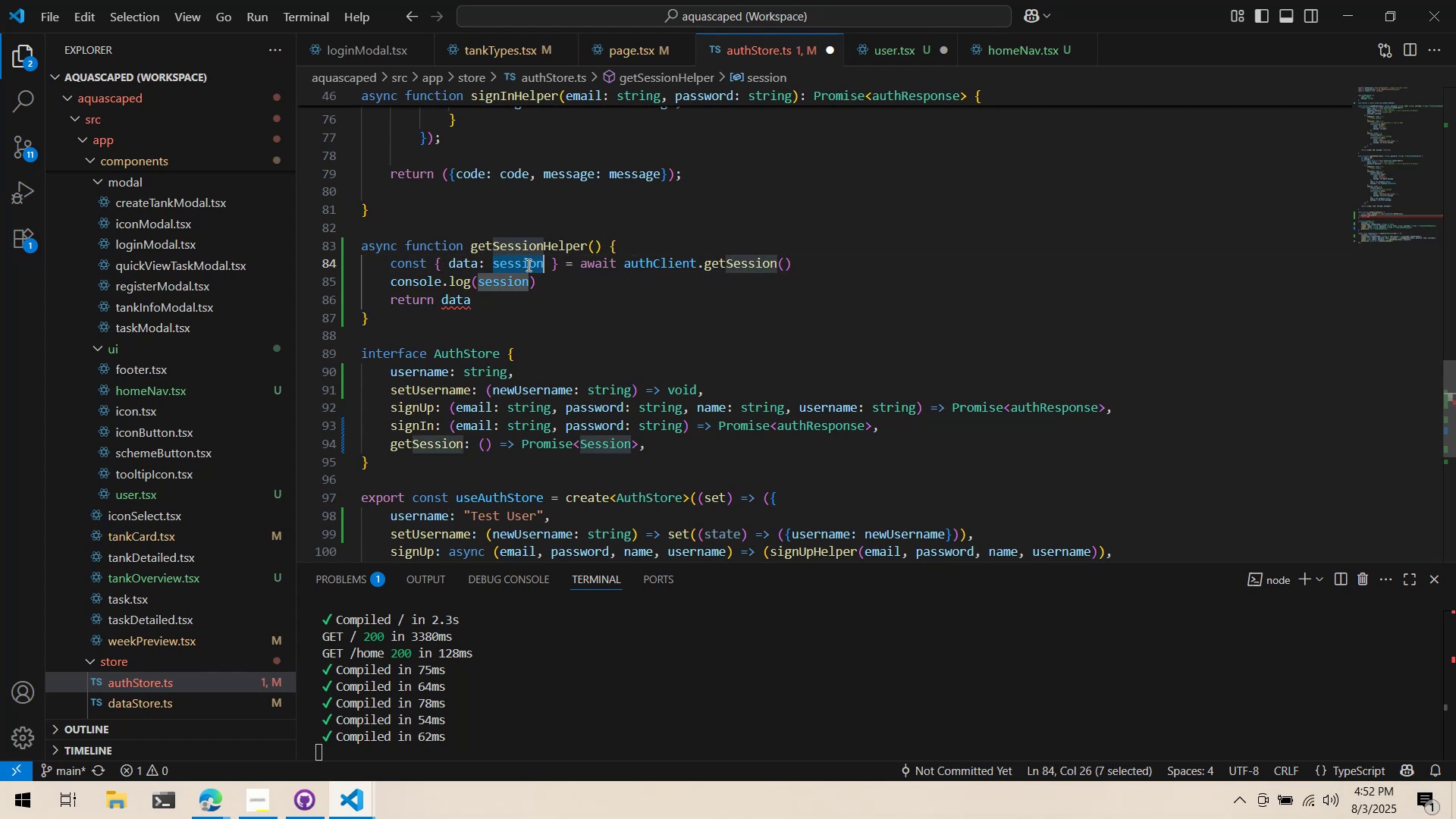 
type(Se)
 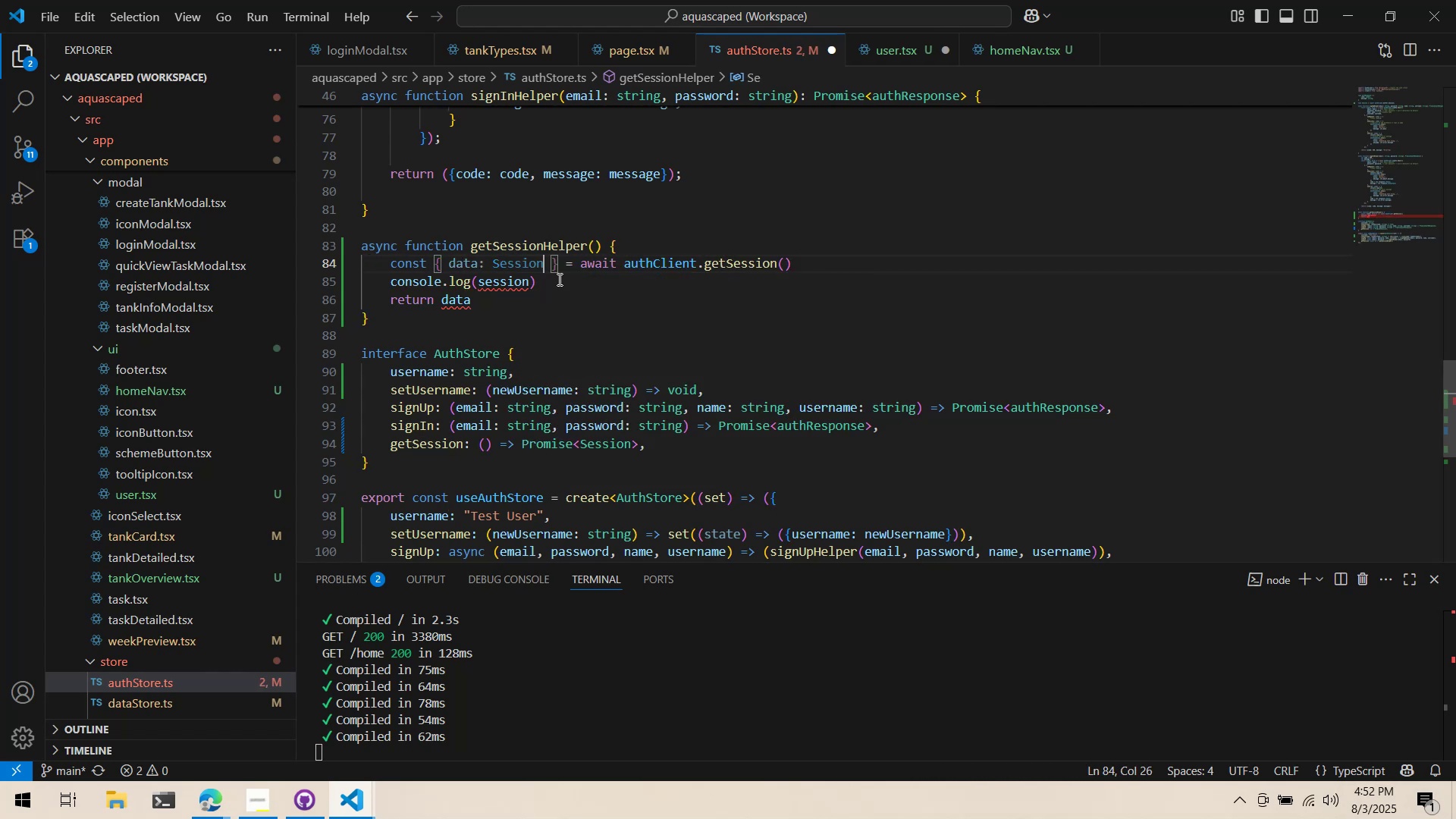 
double_click([548, 248])
 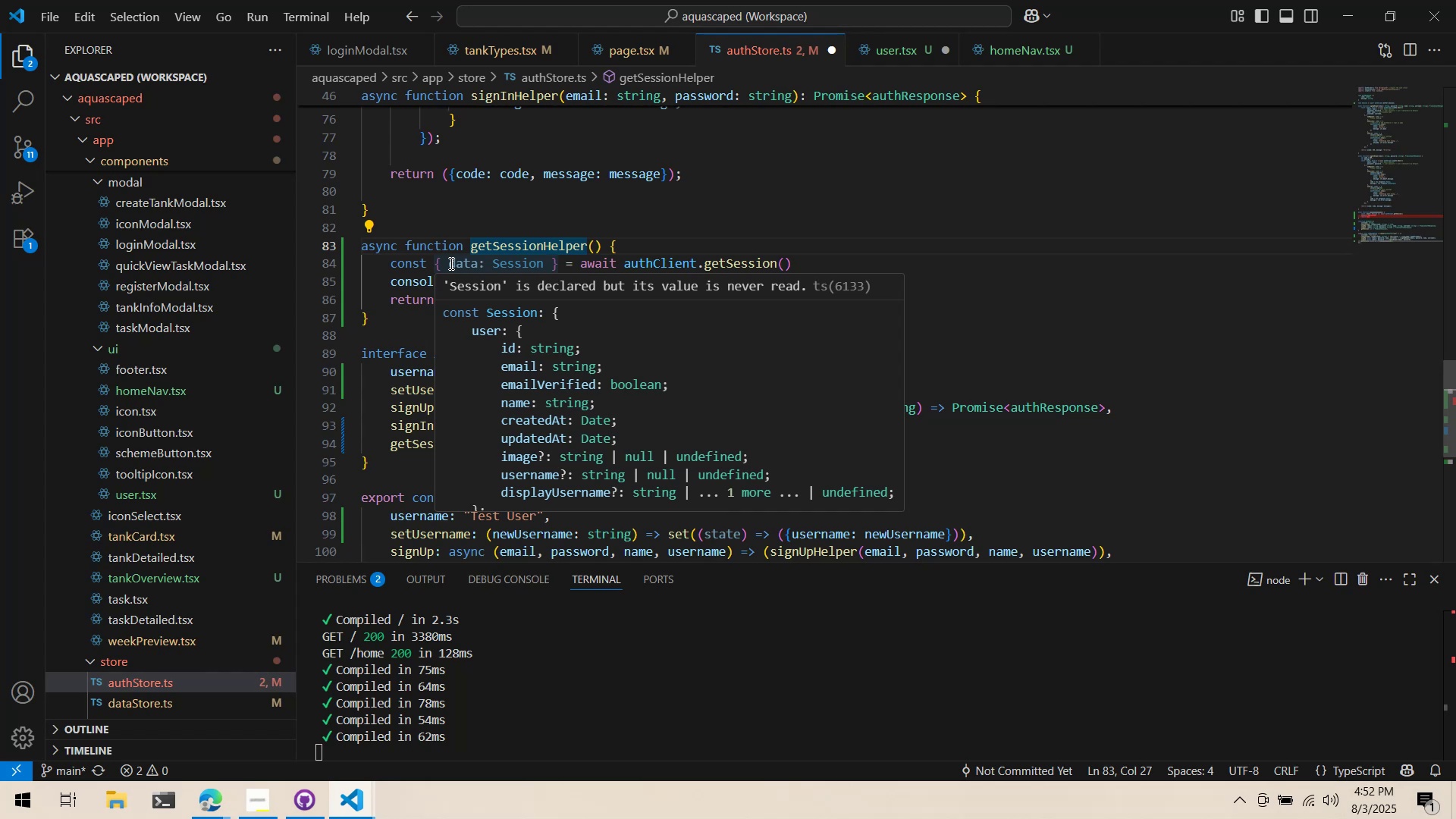 
left_click([447, 263])
 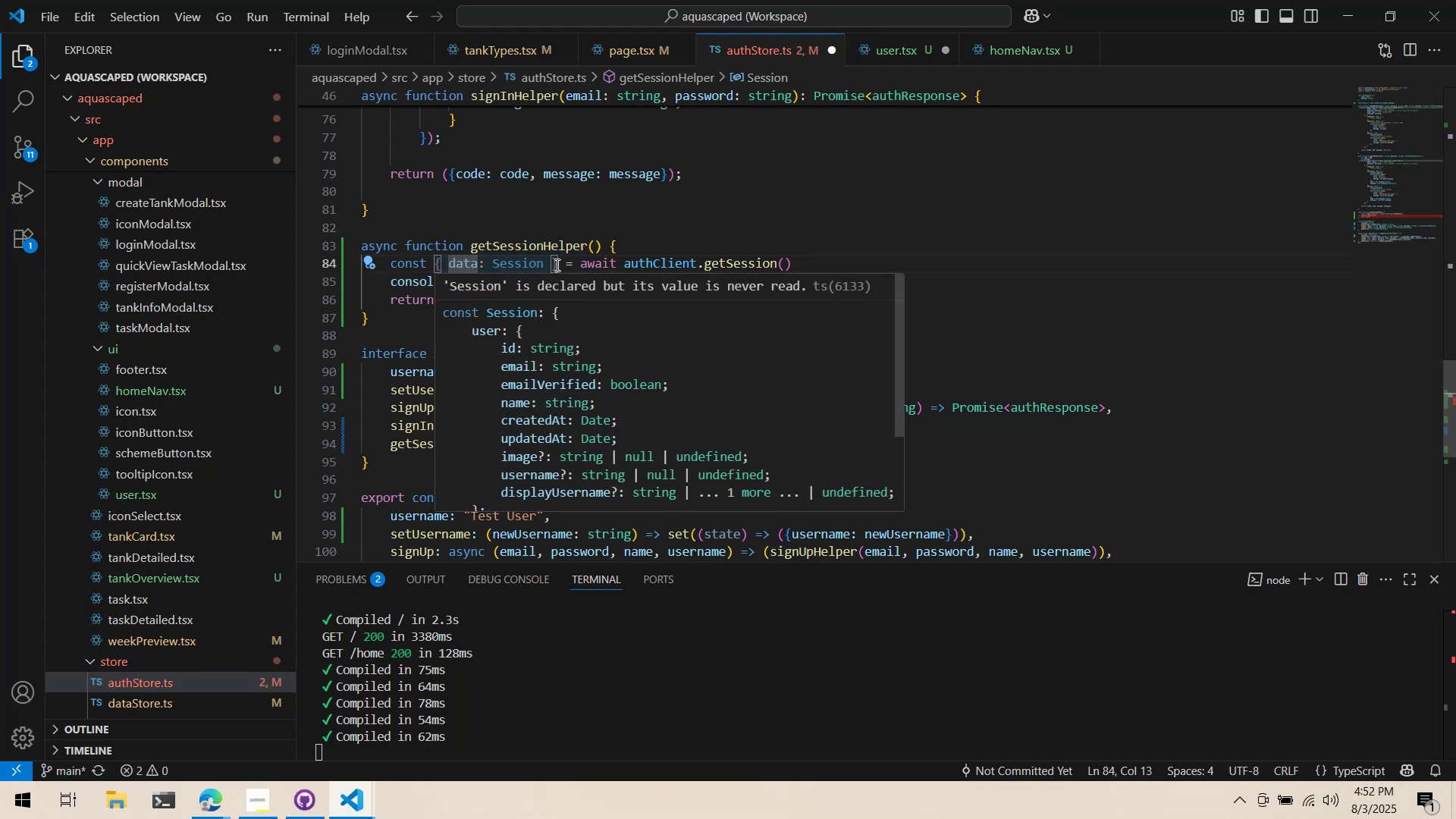 
left_click_drag(start_coordinate=[560, 265], to_coordinate=[434, 266])
 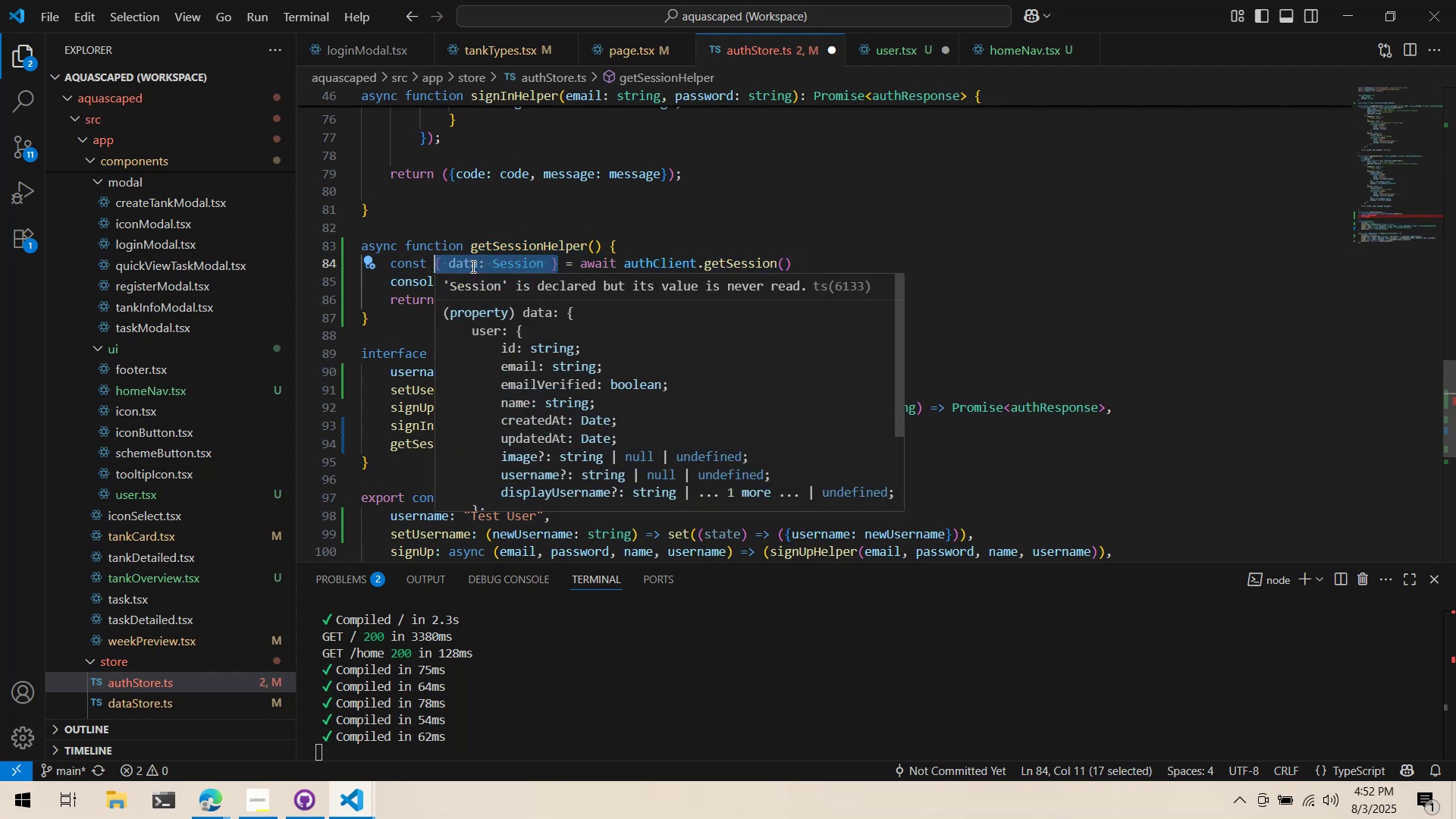 
type(res : )
key(Backspace)
key(Backspace)
key(Backspace)
type(: S)
key(Backspace)
key(Backspace)
key(Backspace)
type( : s)
key(Backspace)
type(Session)
 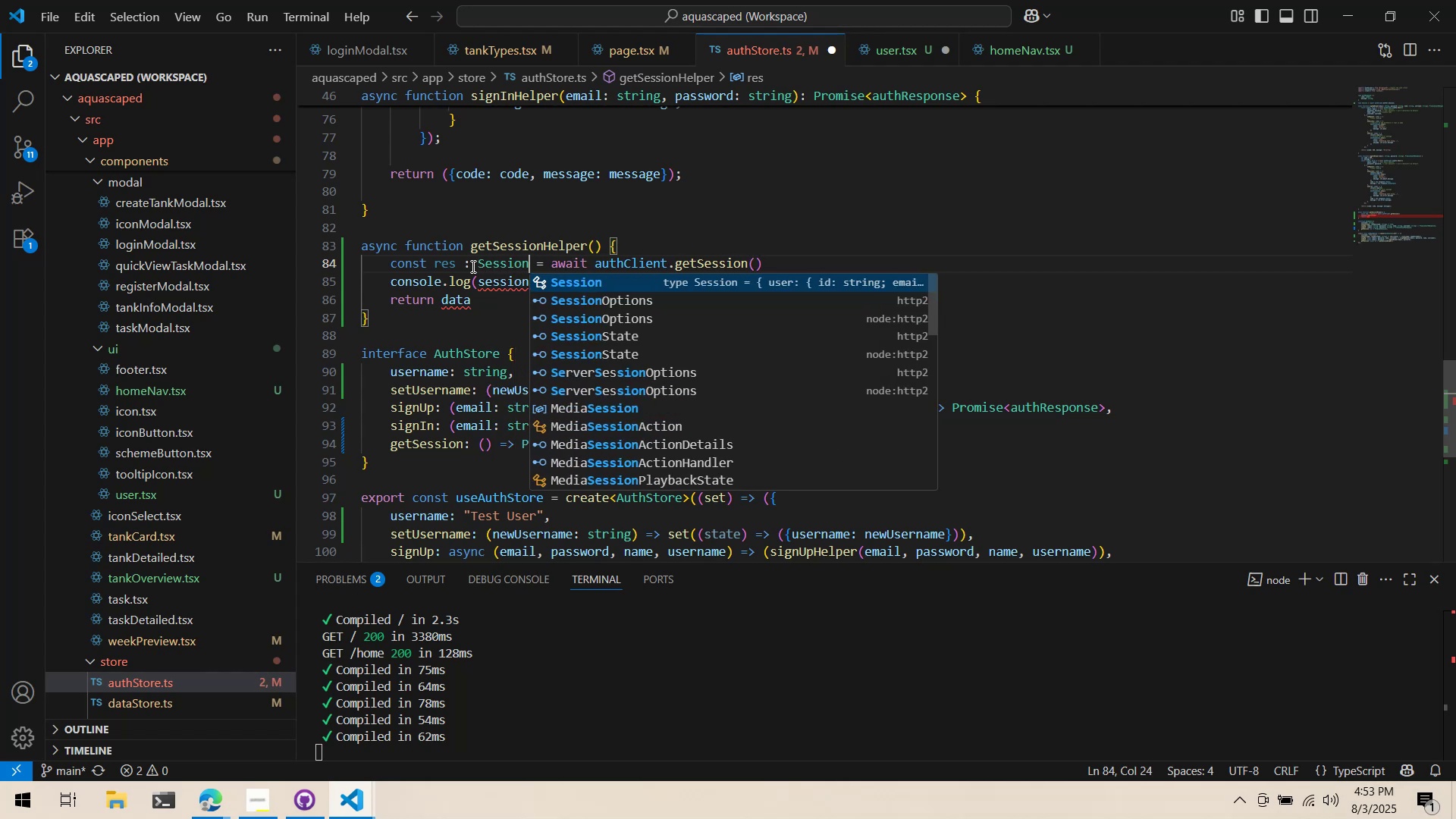 
left_click([508, 215])
 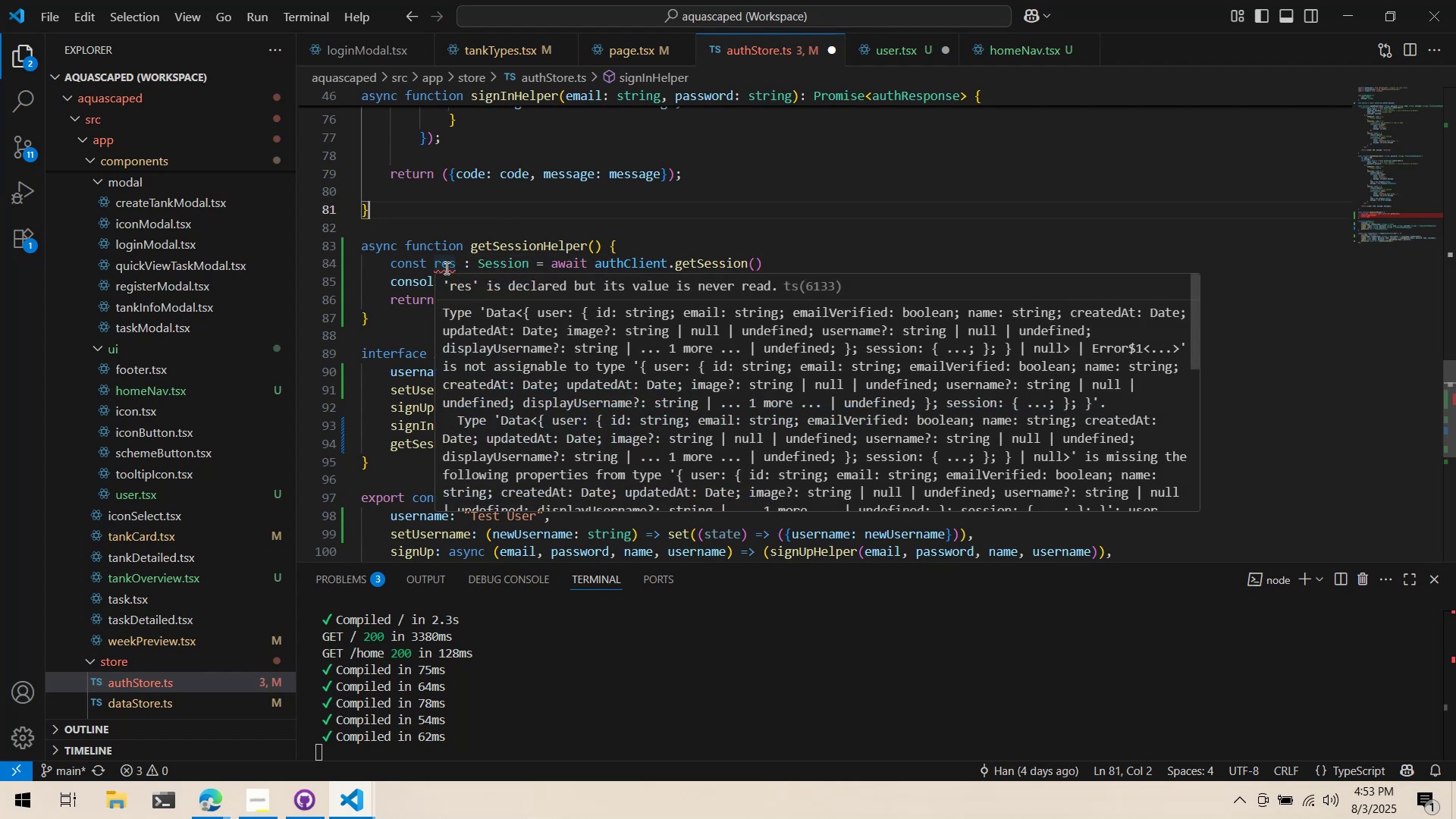 
left_click([453, 264])
 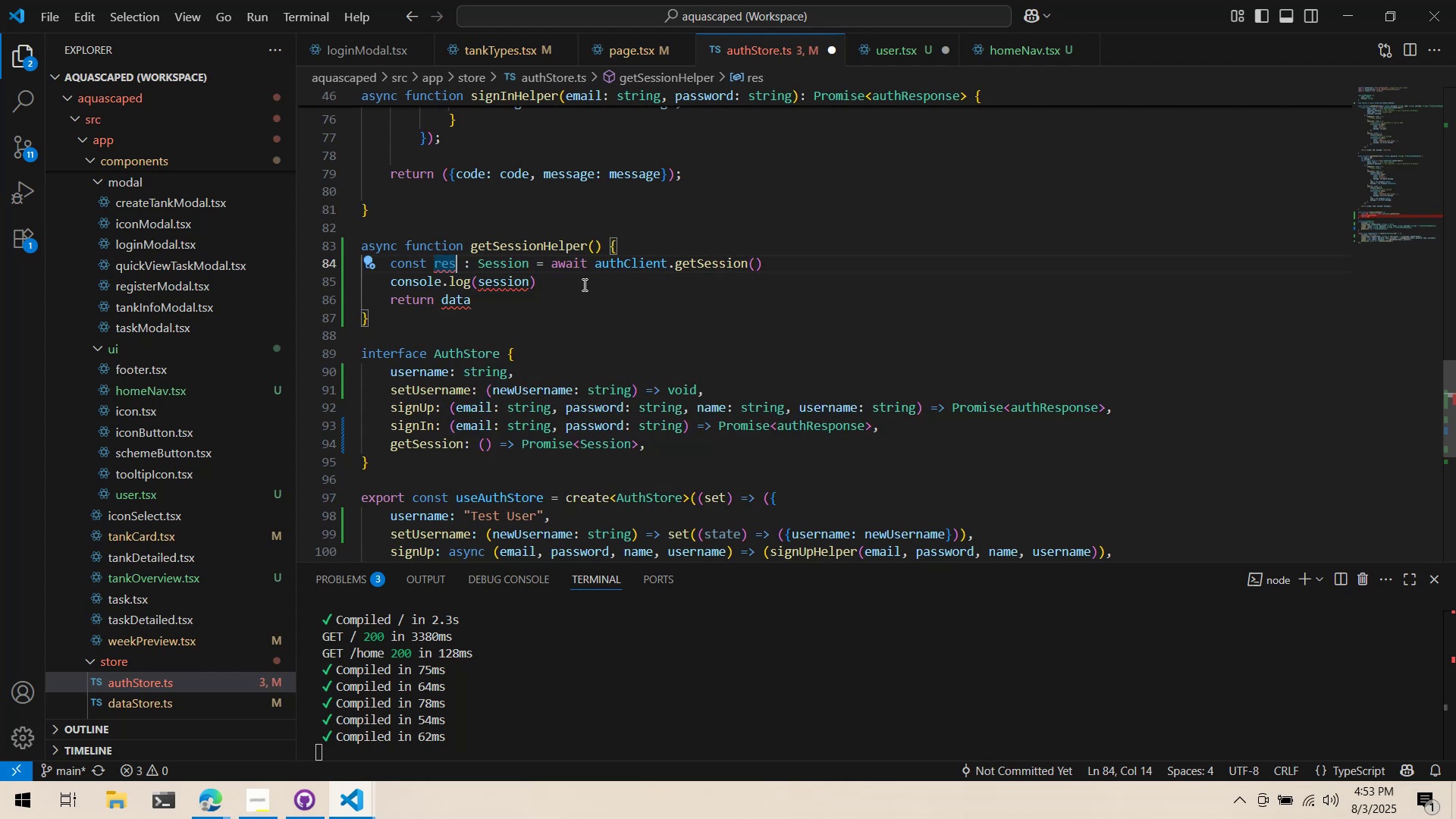 
type(ponse)
 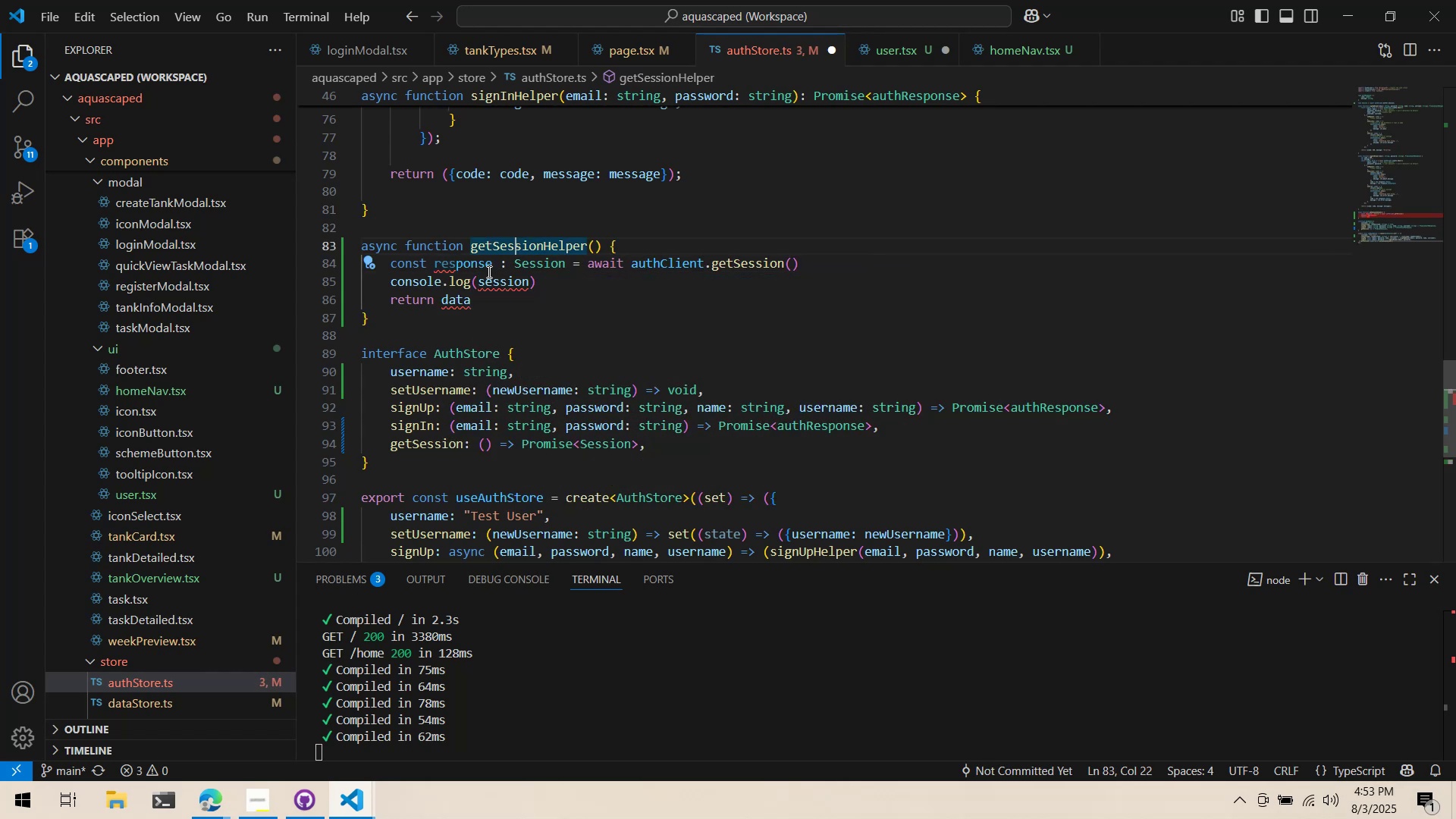 
double_click([478, 274])
 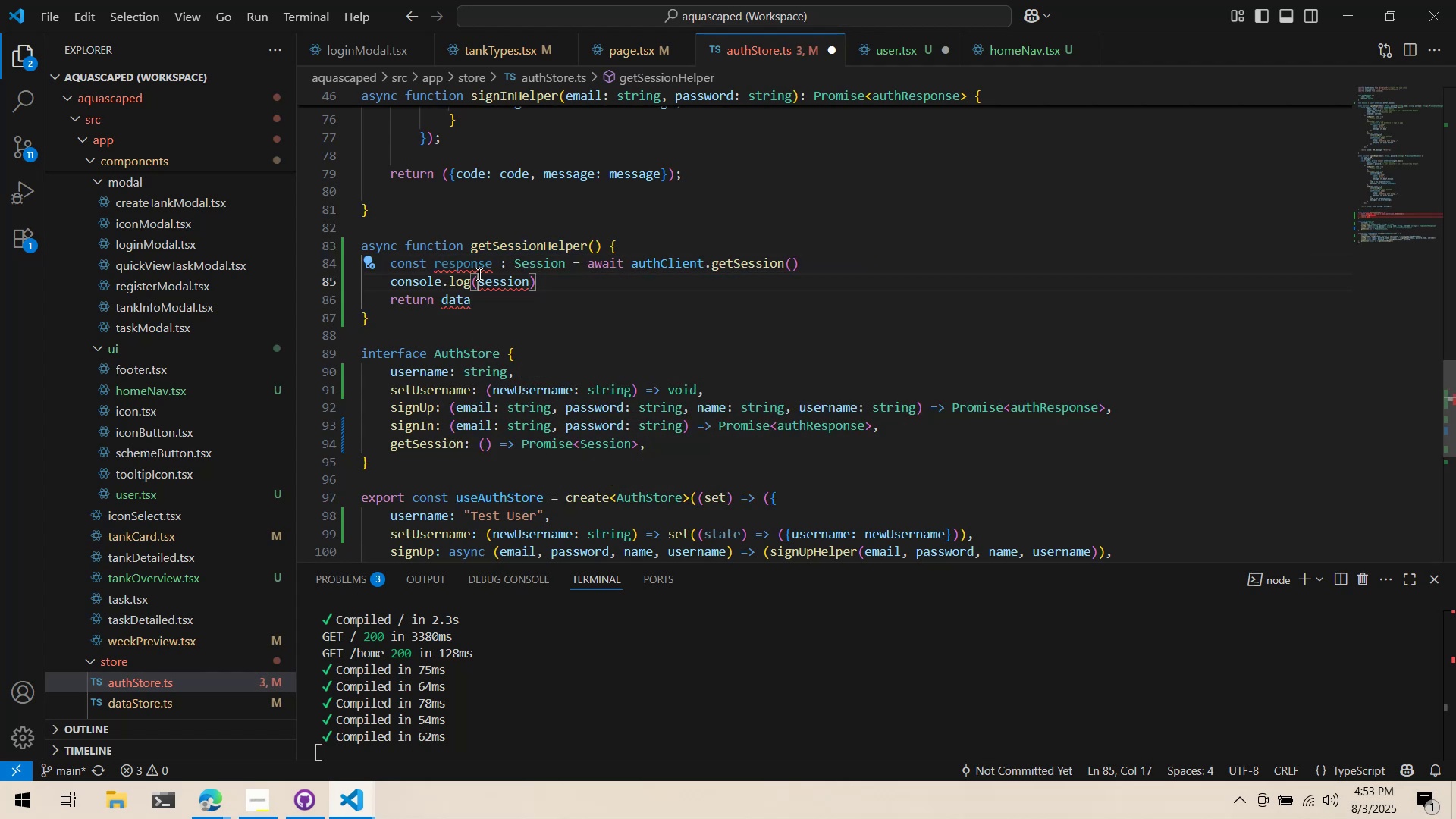 
triple_click([478, 274])
 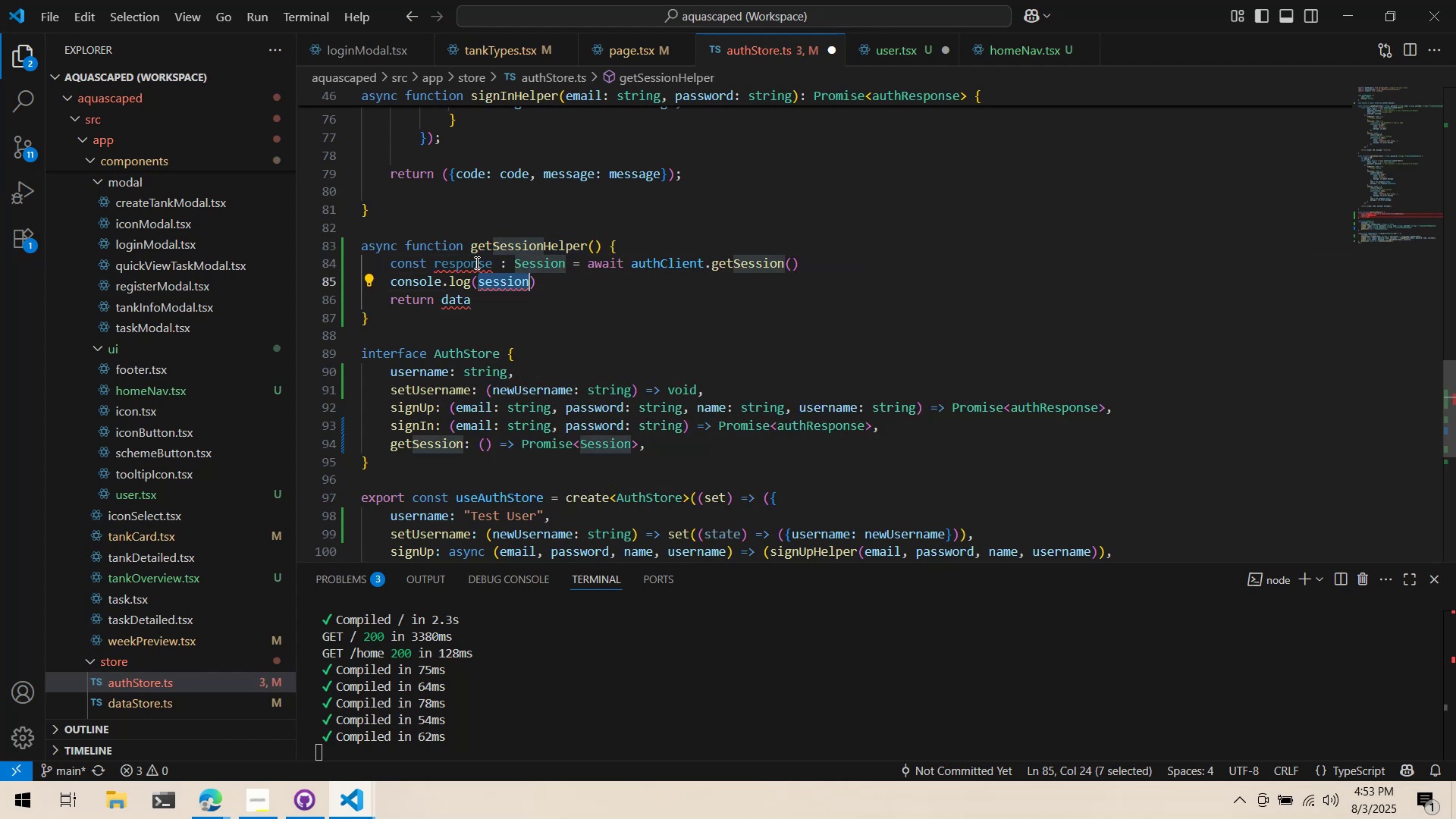 
triple_click([475, 262])
 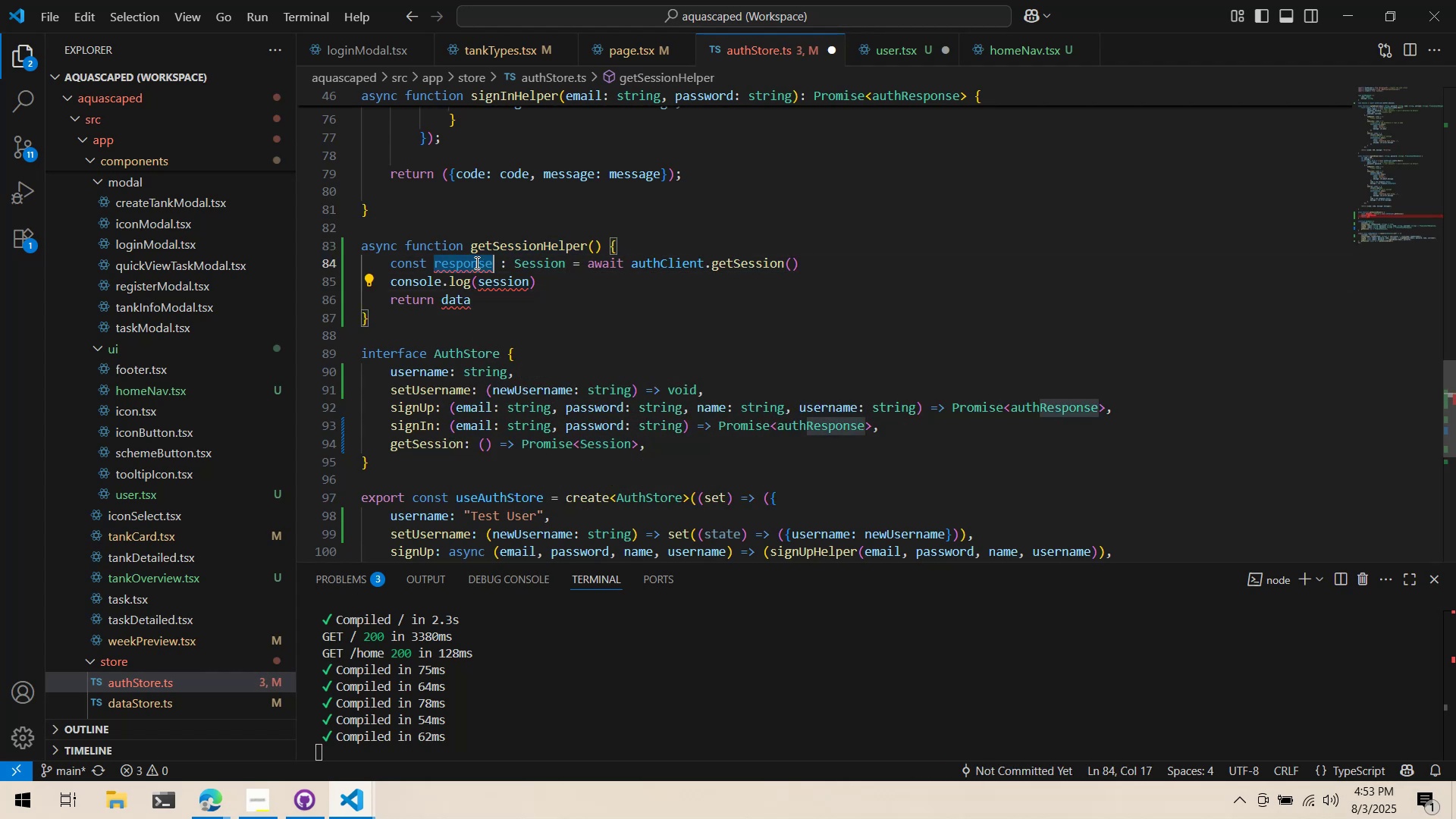 
triple_click([475, 262])
 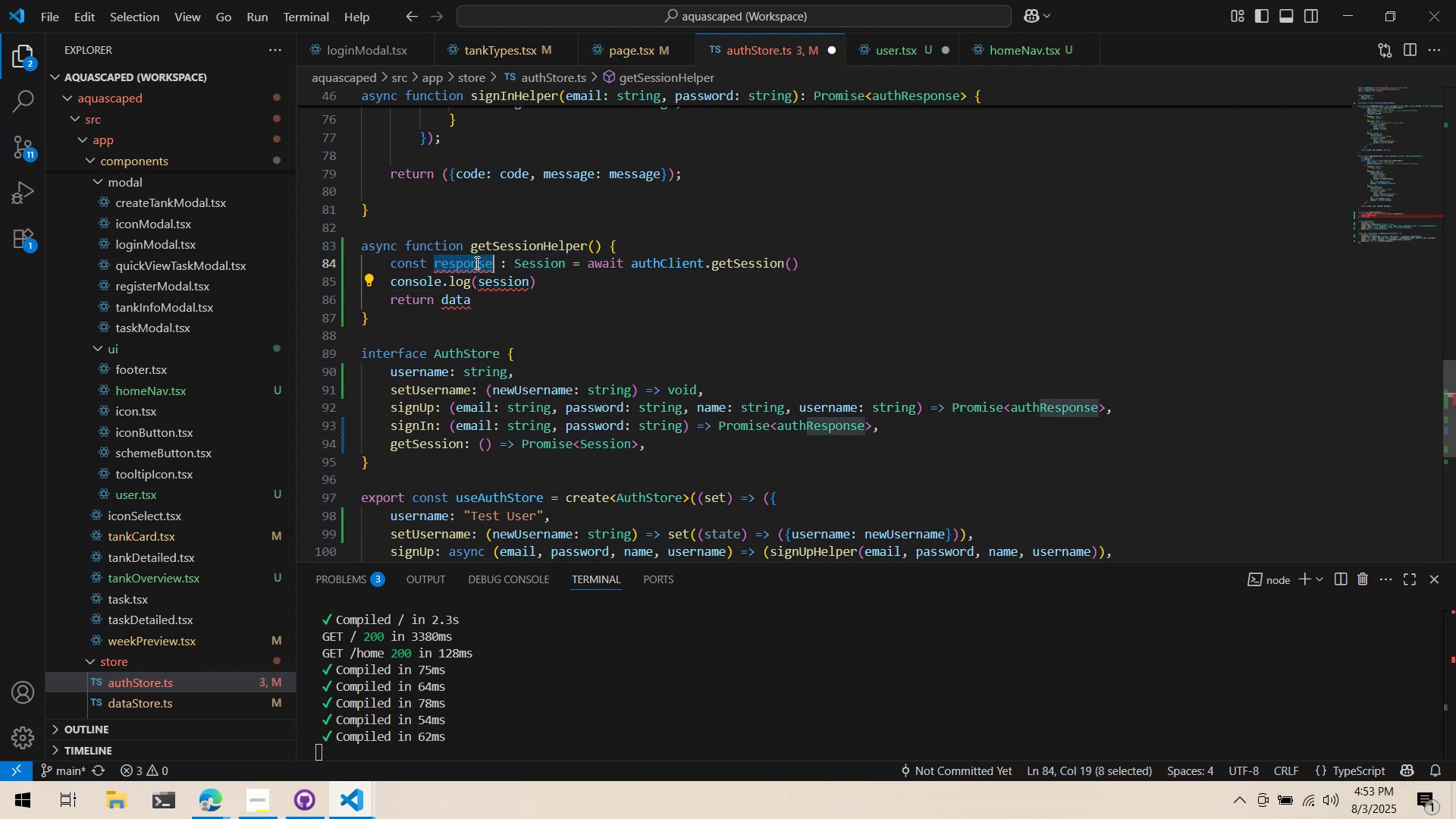 
key(Control+ControlLeft)
 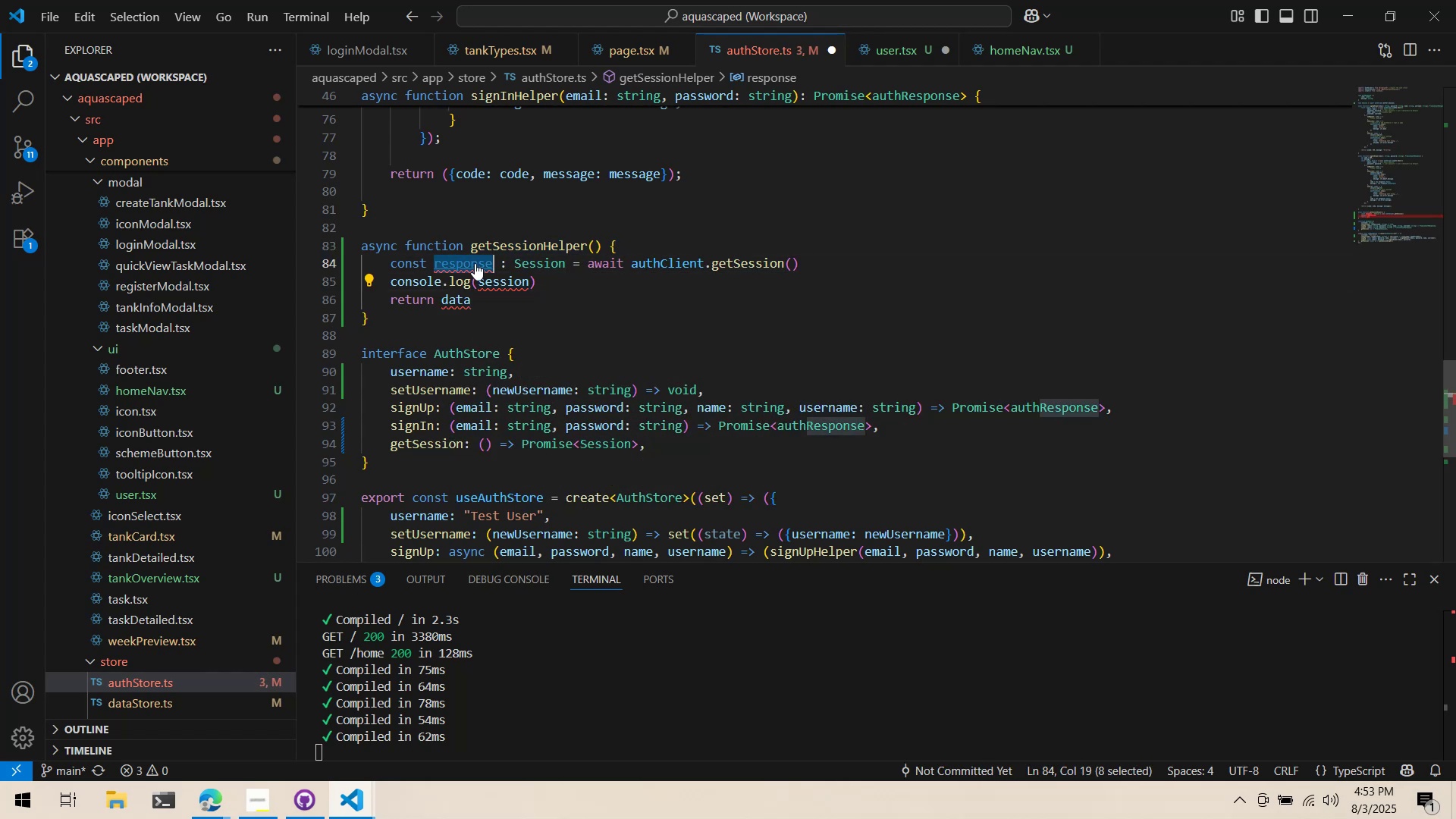 
key(Control+C)
 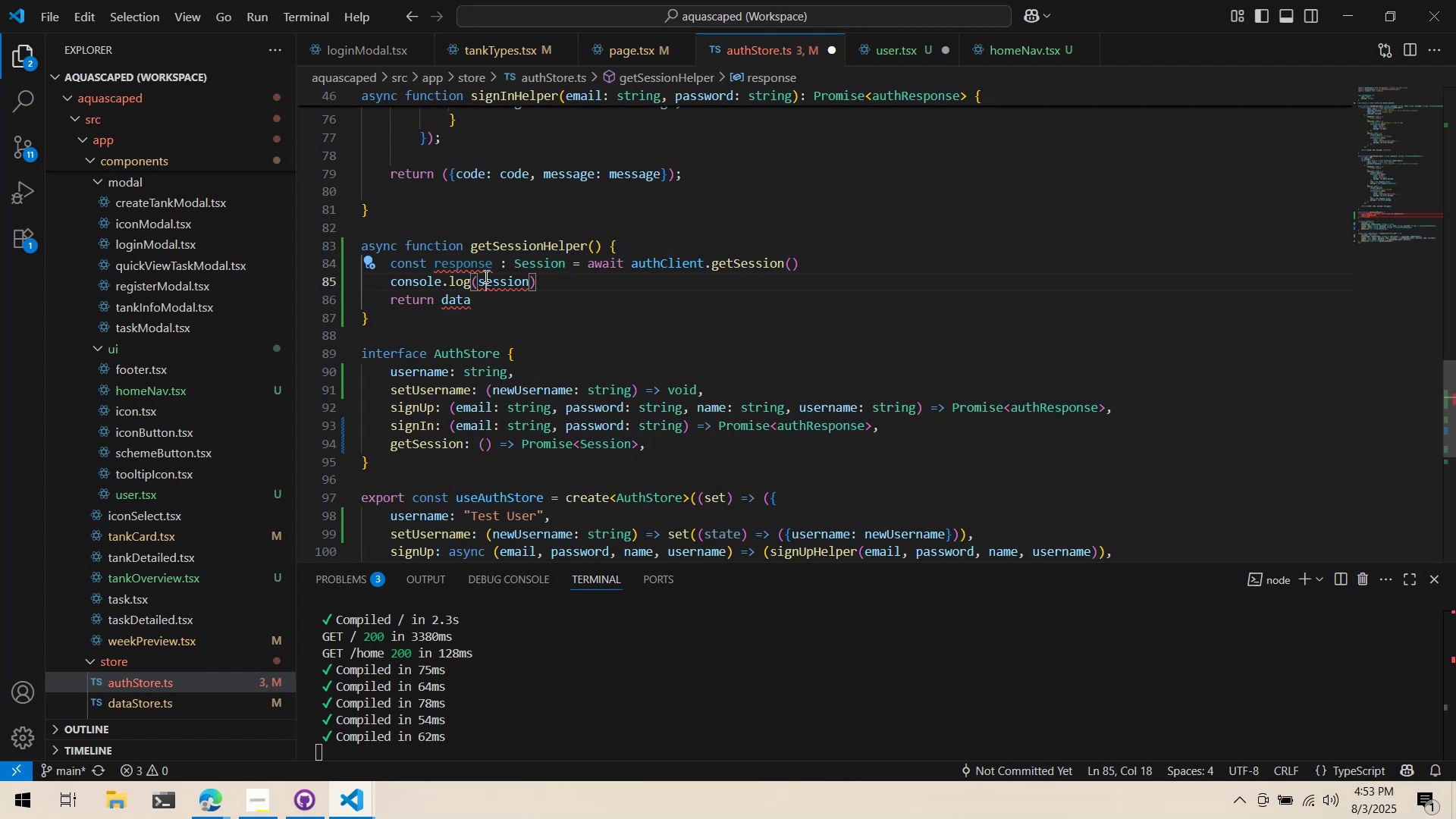 
double_click([485, 276])
 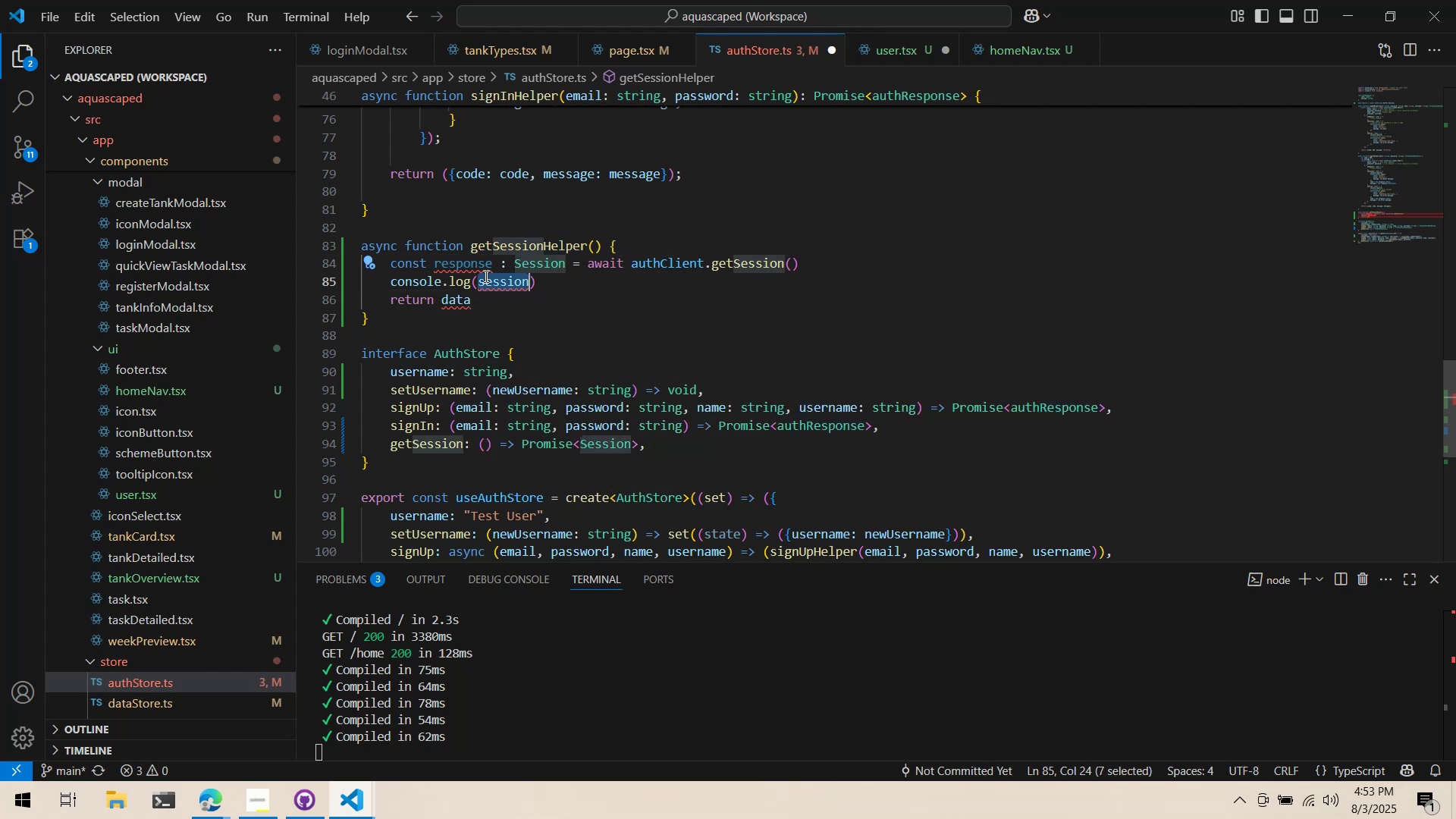 
key(Control+V)
 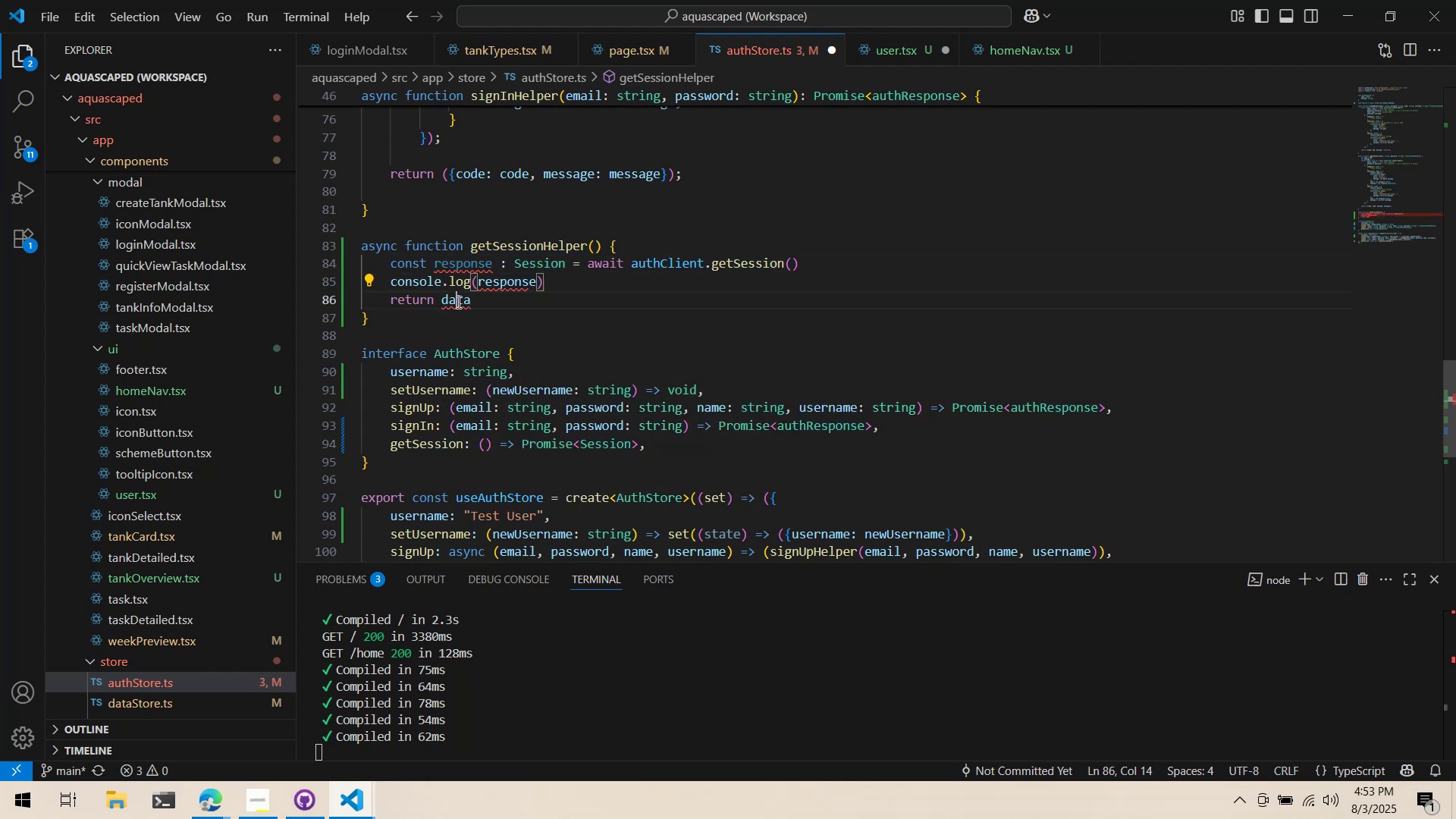 
double_click([457, 302])
 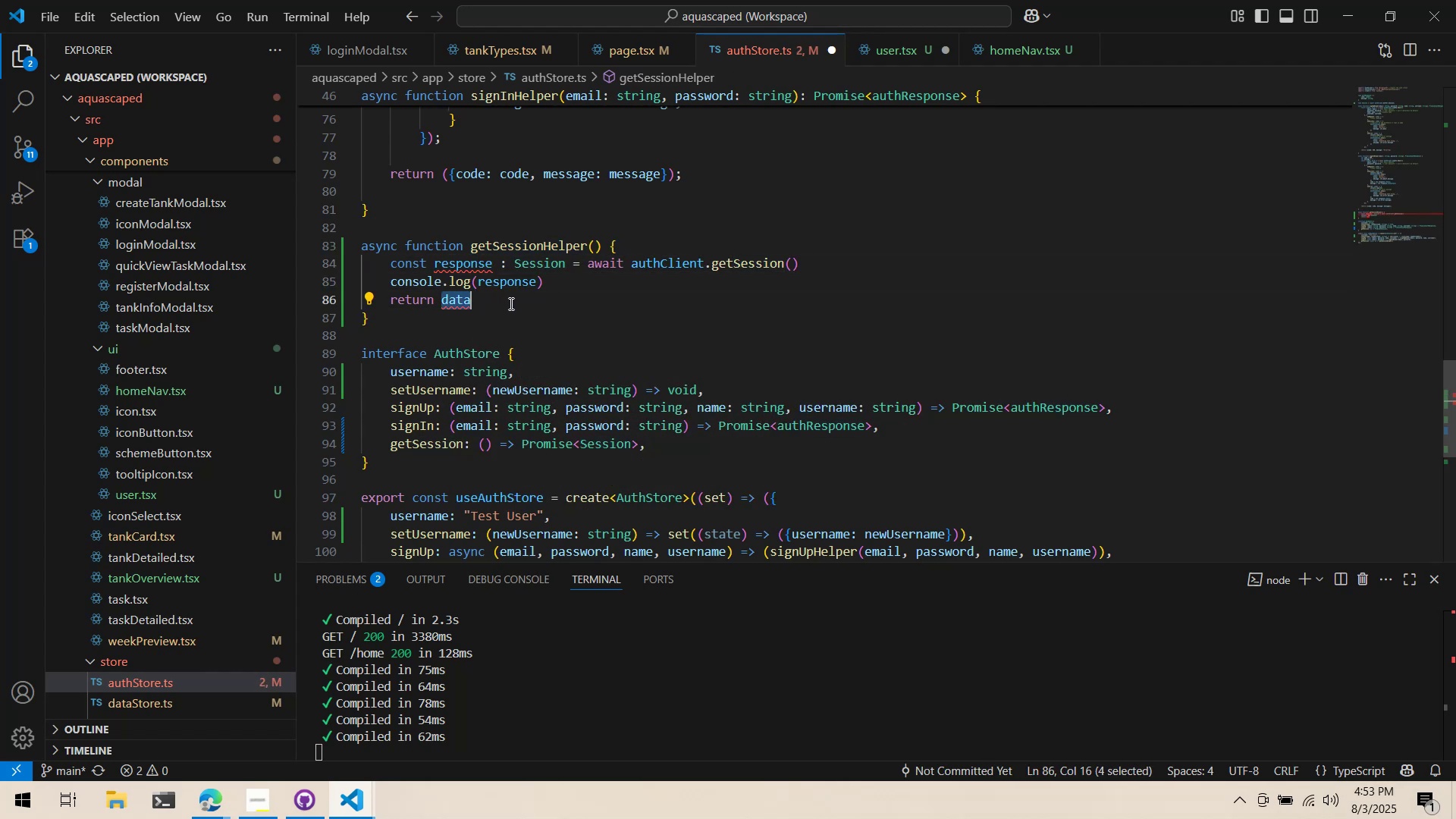 
key(Control+ControlLeft)
 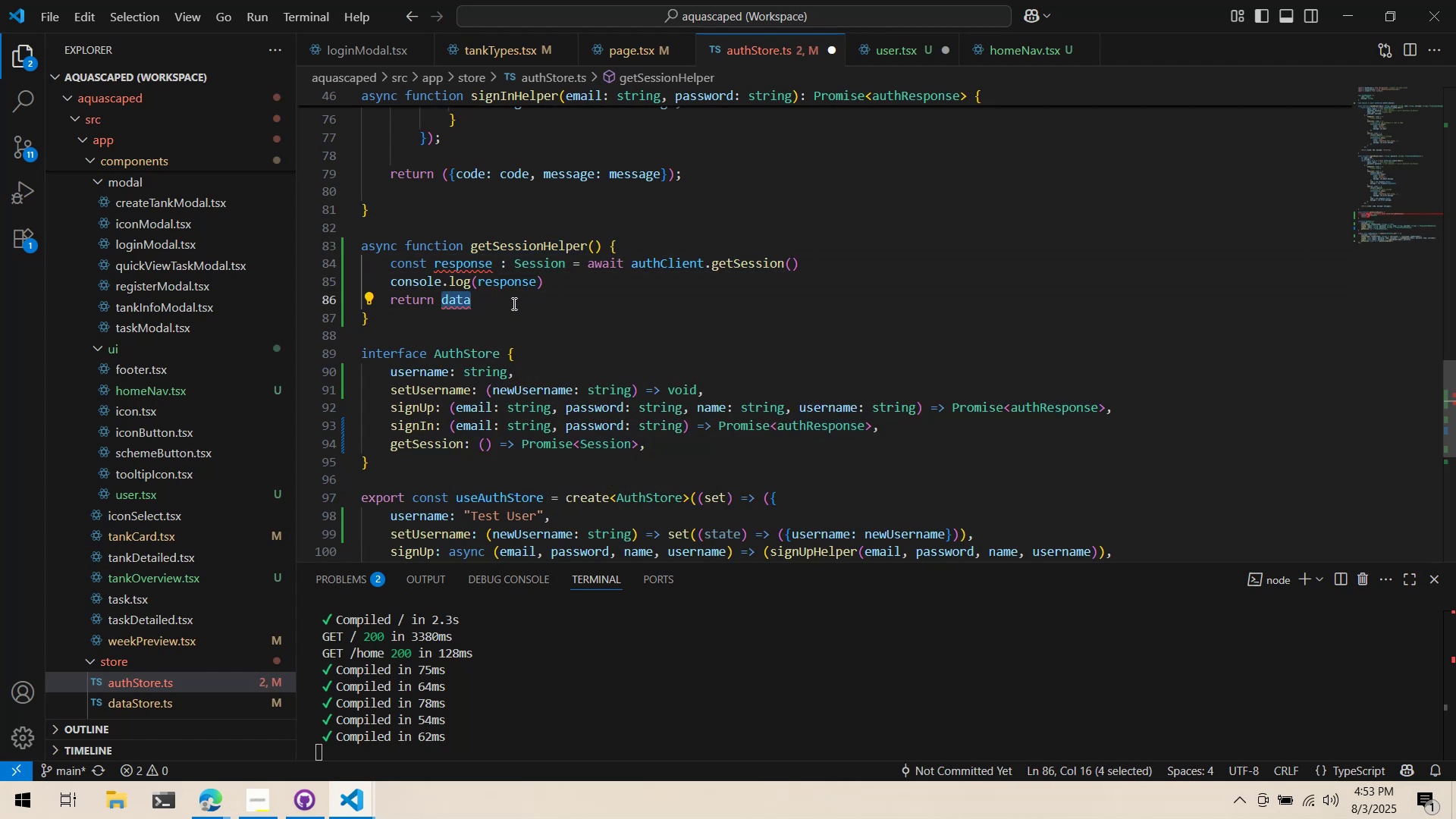 
key(Control+V)
 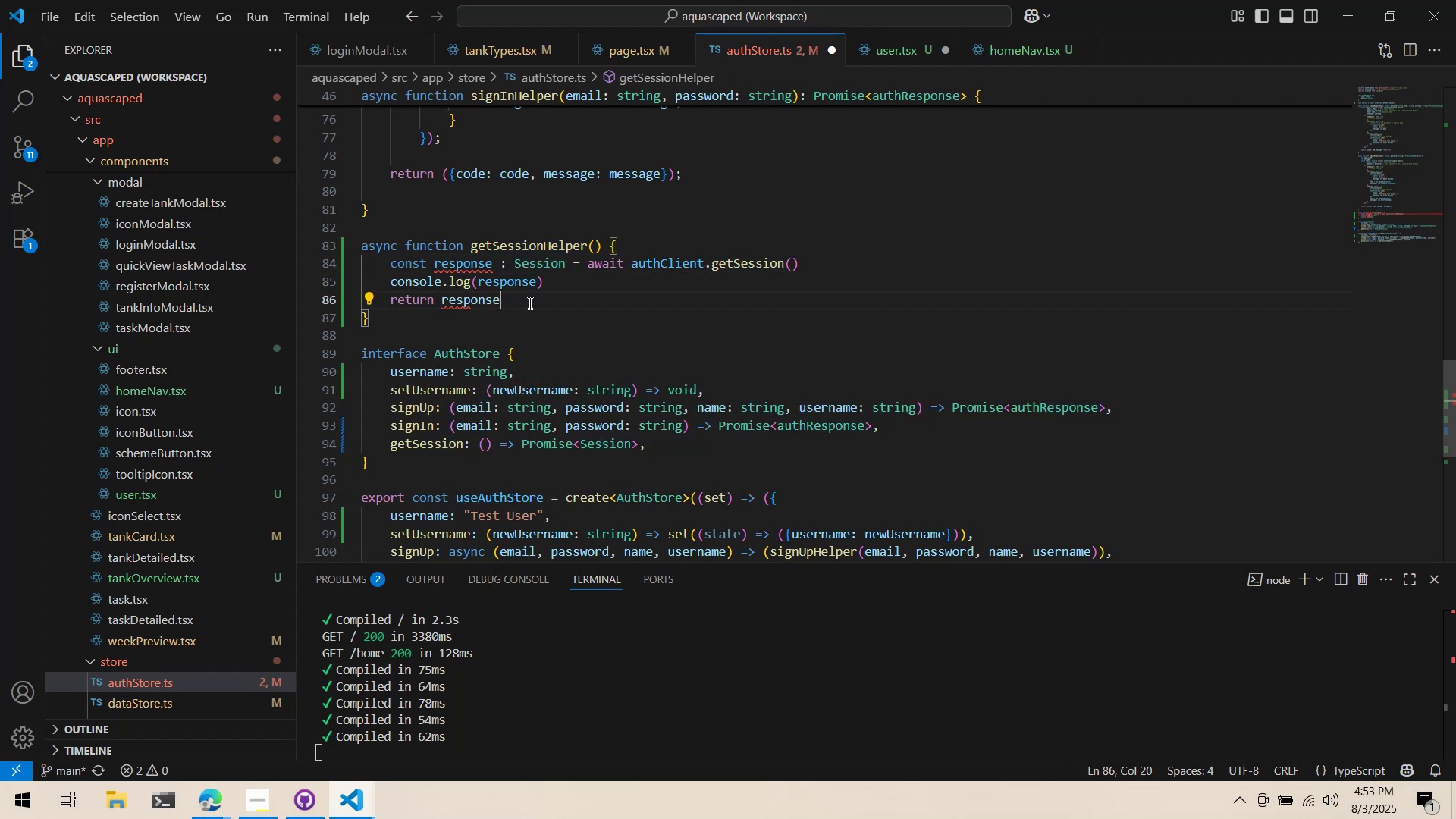 
left_click([541, 303])
 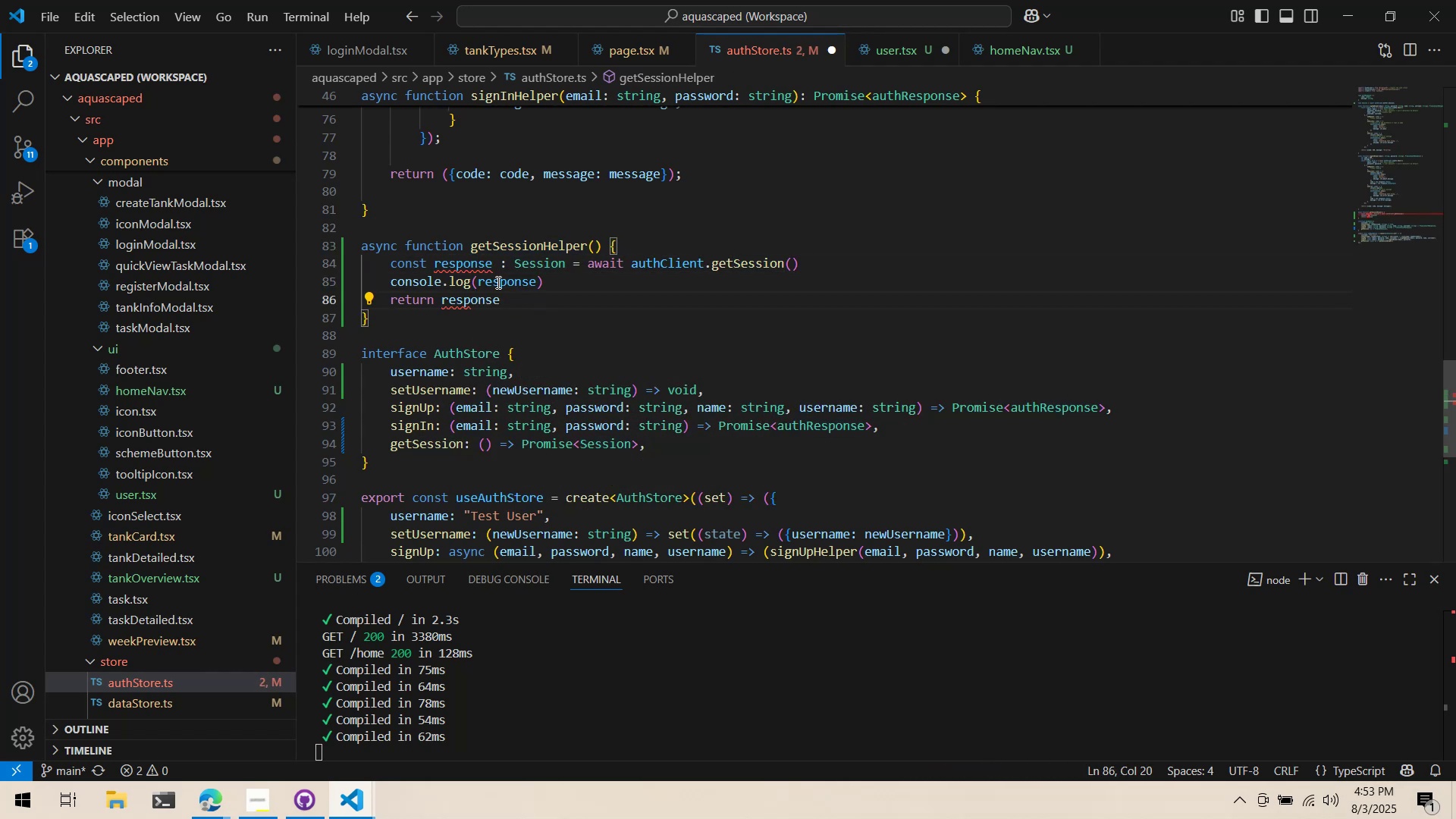 
mouse_move([483, 267])
 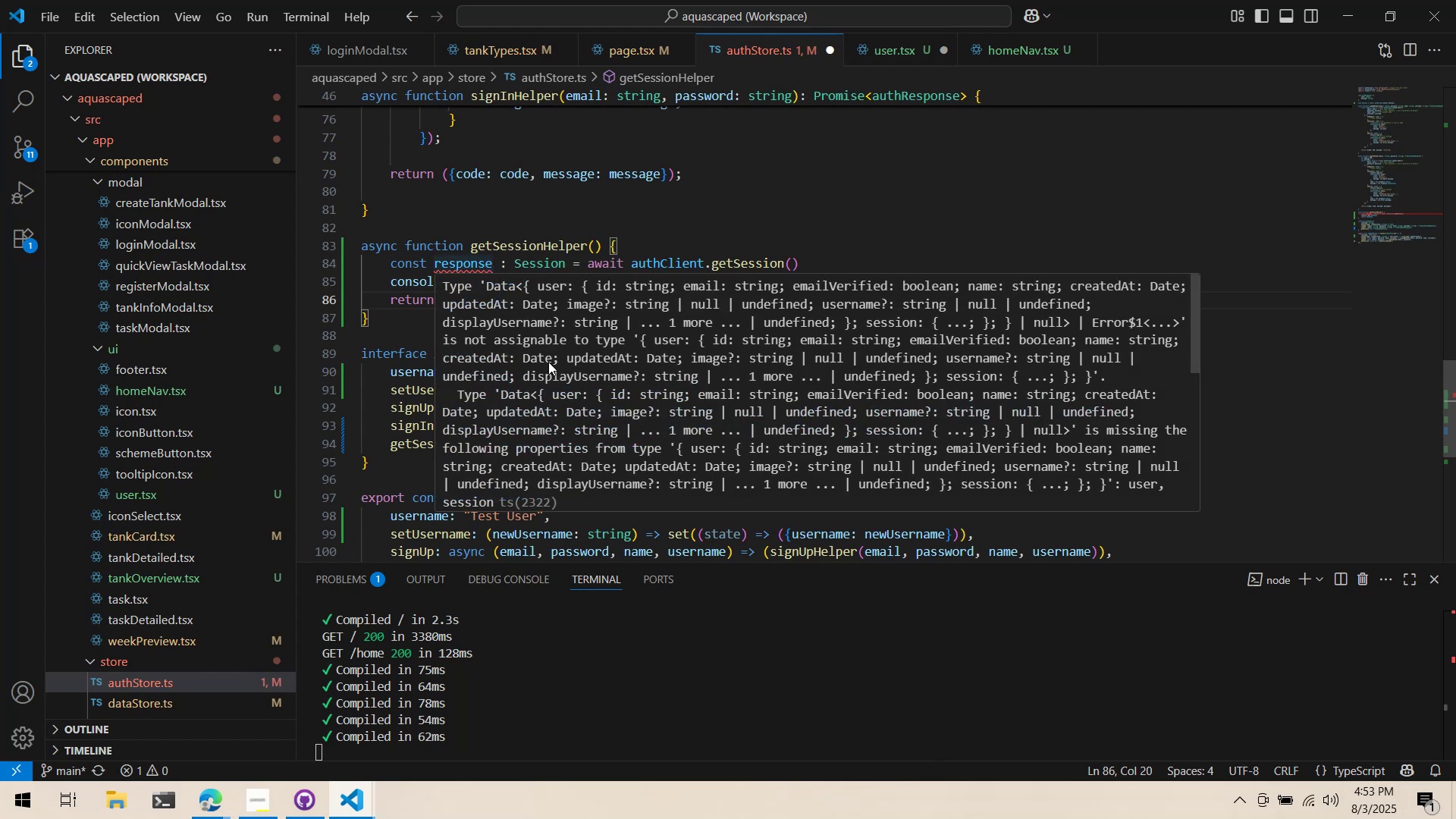 
scroll: coordinate [602, 425], scroll_direction: down, amount: 4.0
 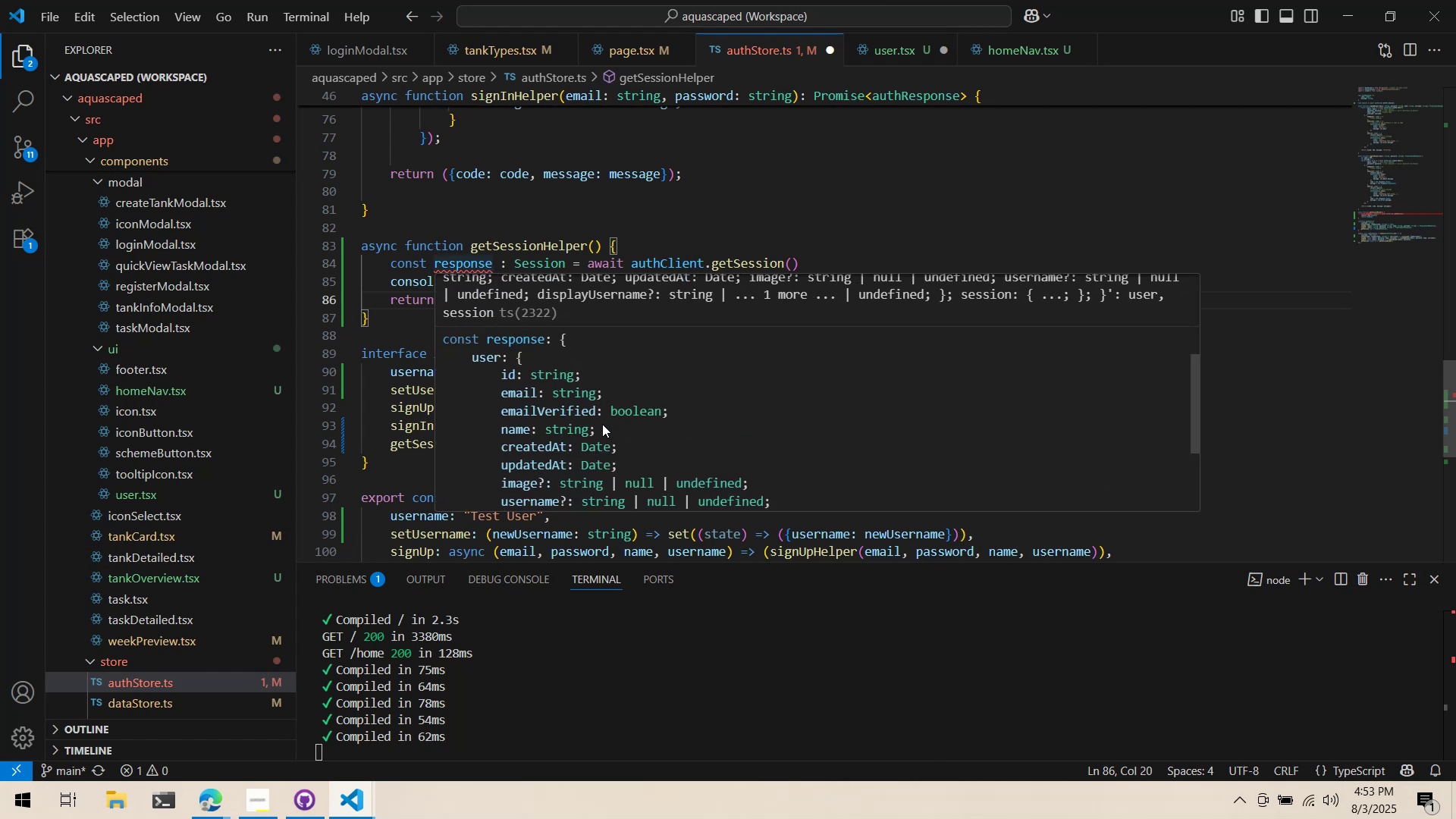 
scroll: coordinate [602, 423], scroll_direction: up, amount: 1.0
 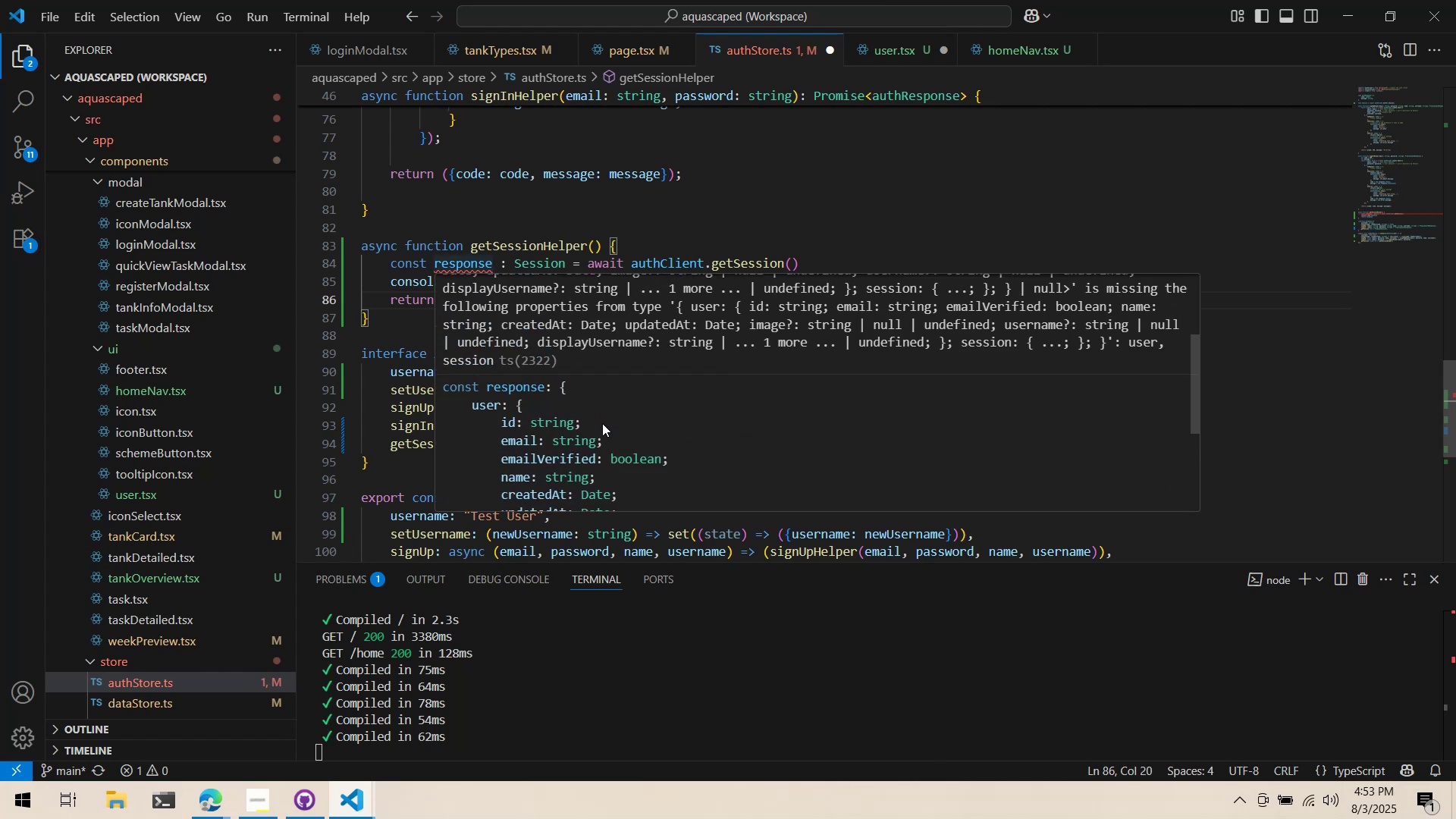 
scroll: coordinate [602, 423], scroll_direction: down, amount: 7.0
 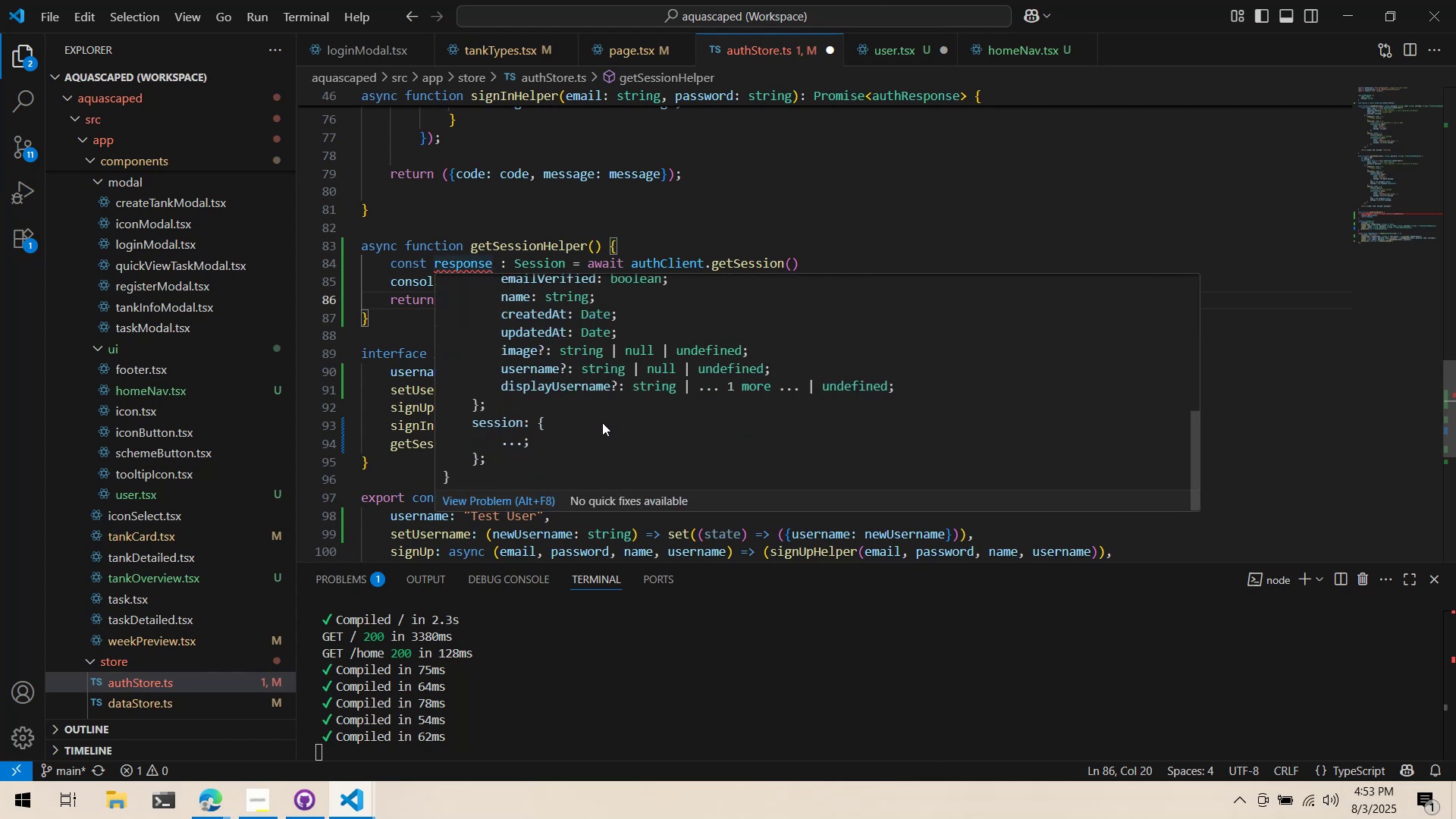 
scroll: coordinate [602, 421], scroll_direction: up, amount: 10.0
 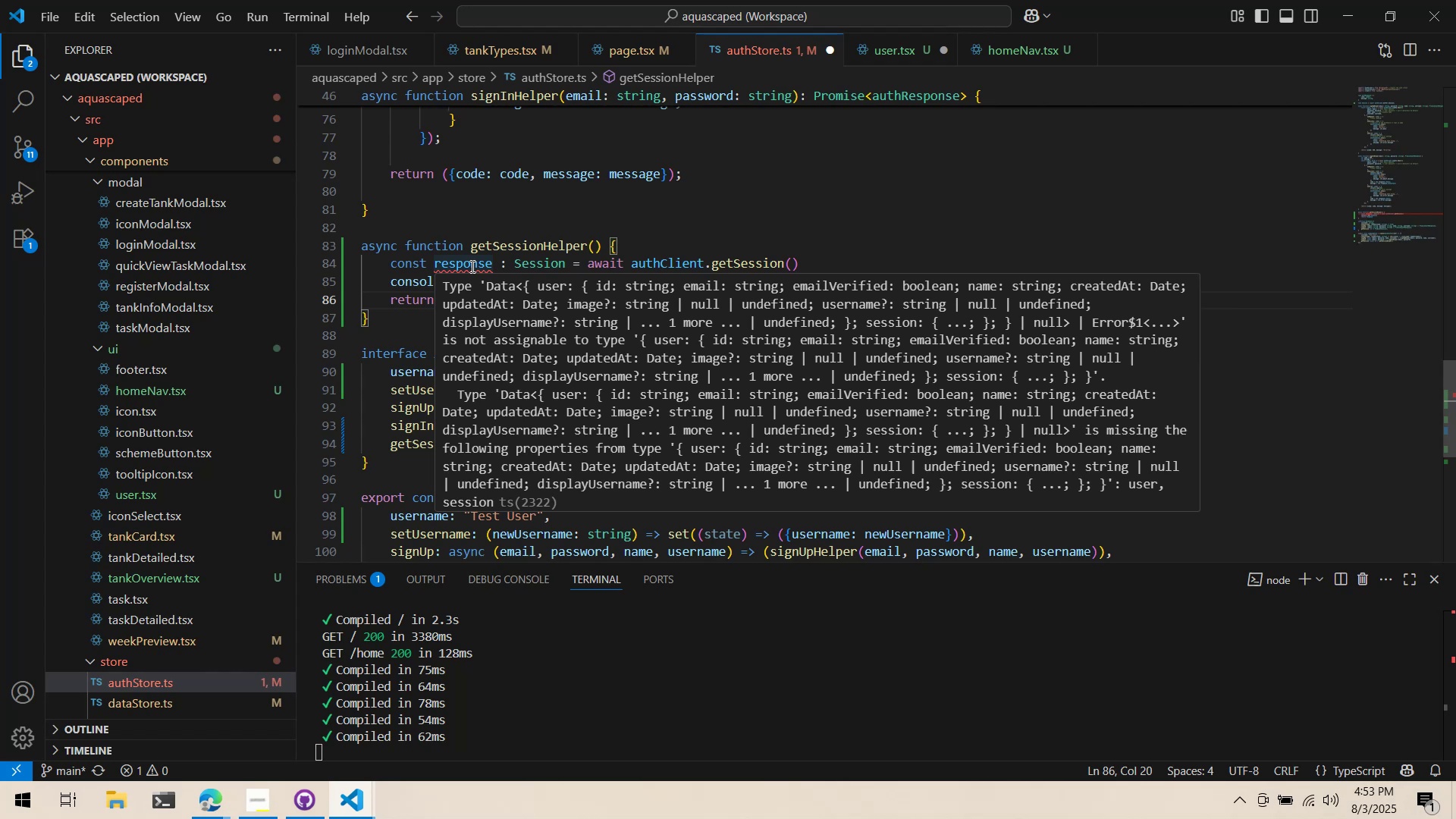 
wait(12.1)
 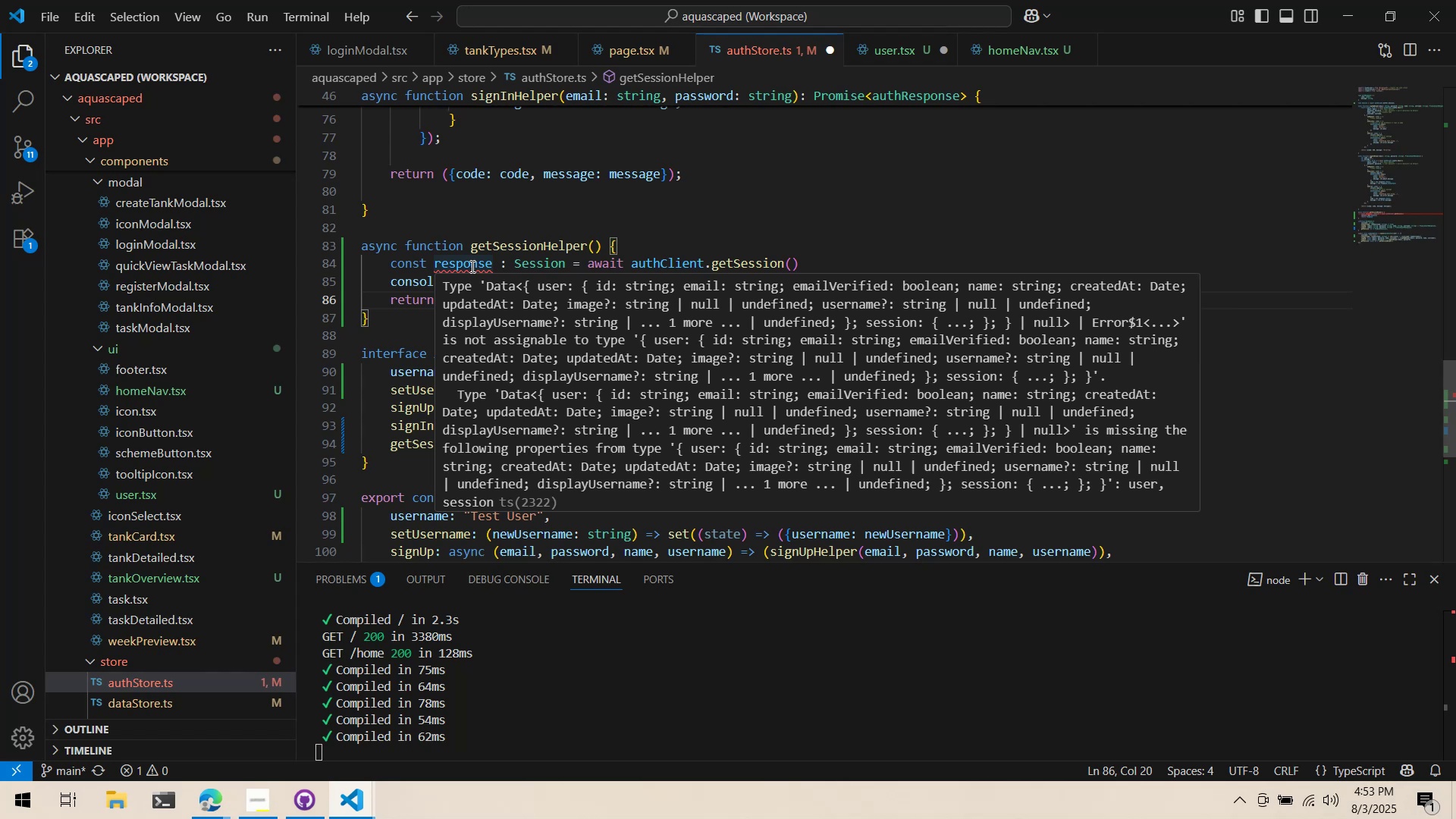 
left_click([198, 817])
 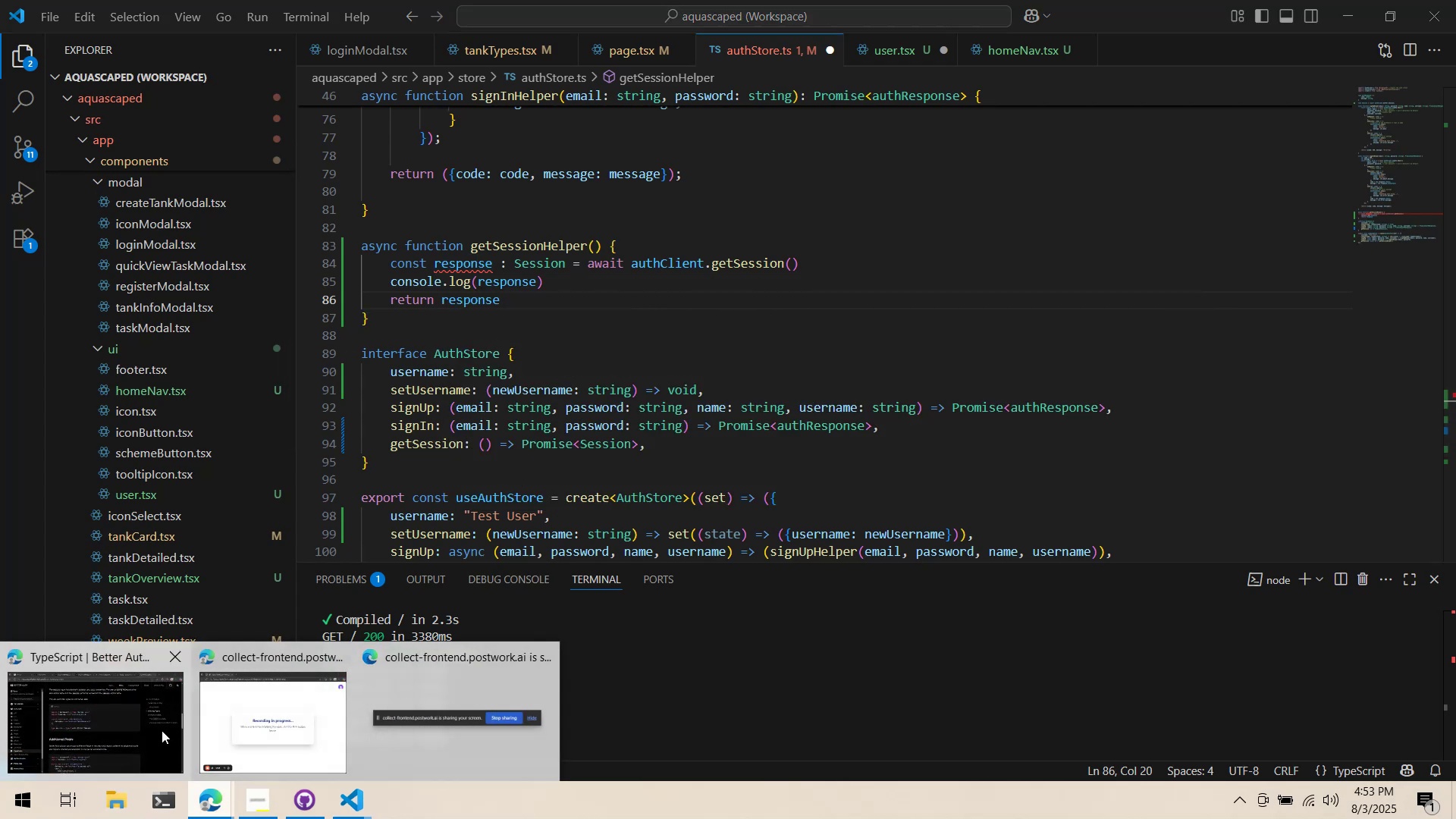 
left_click([161, 730])
 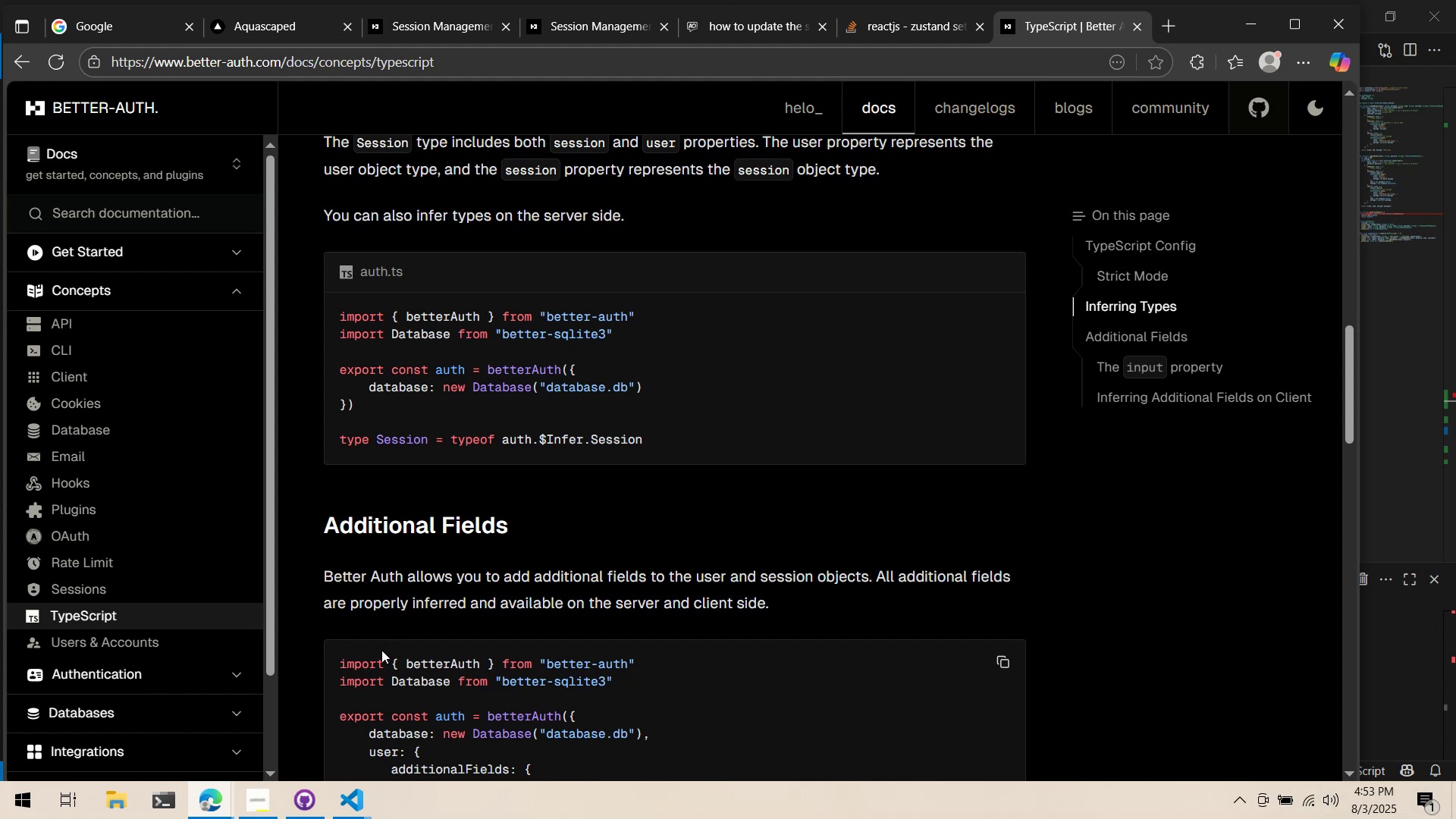 
wait(11.99)
 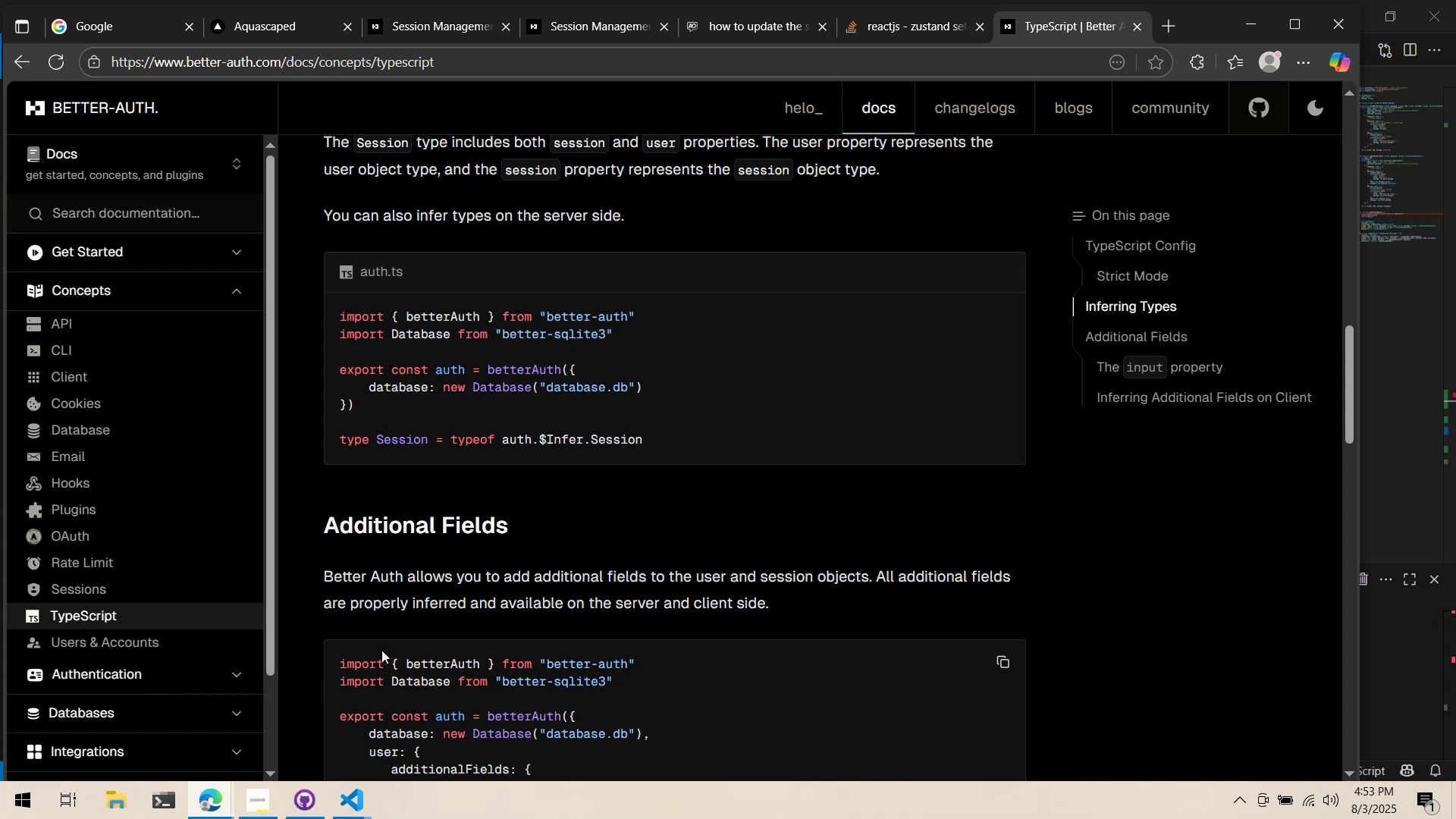 
scroll: coordinate [394, 649], scroll_direction: down, amount: 10.0
 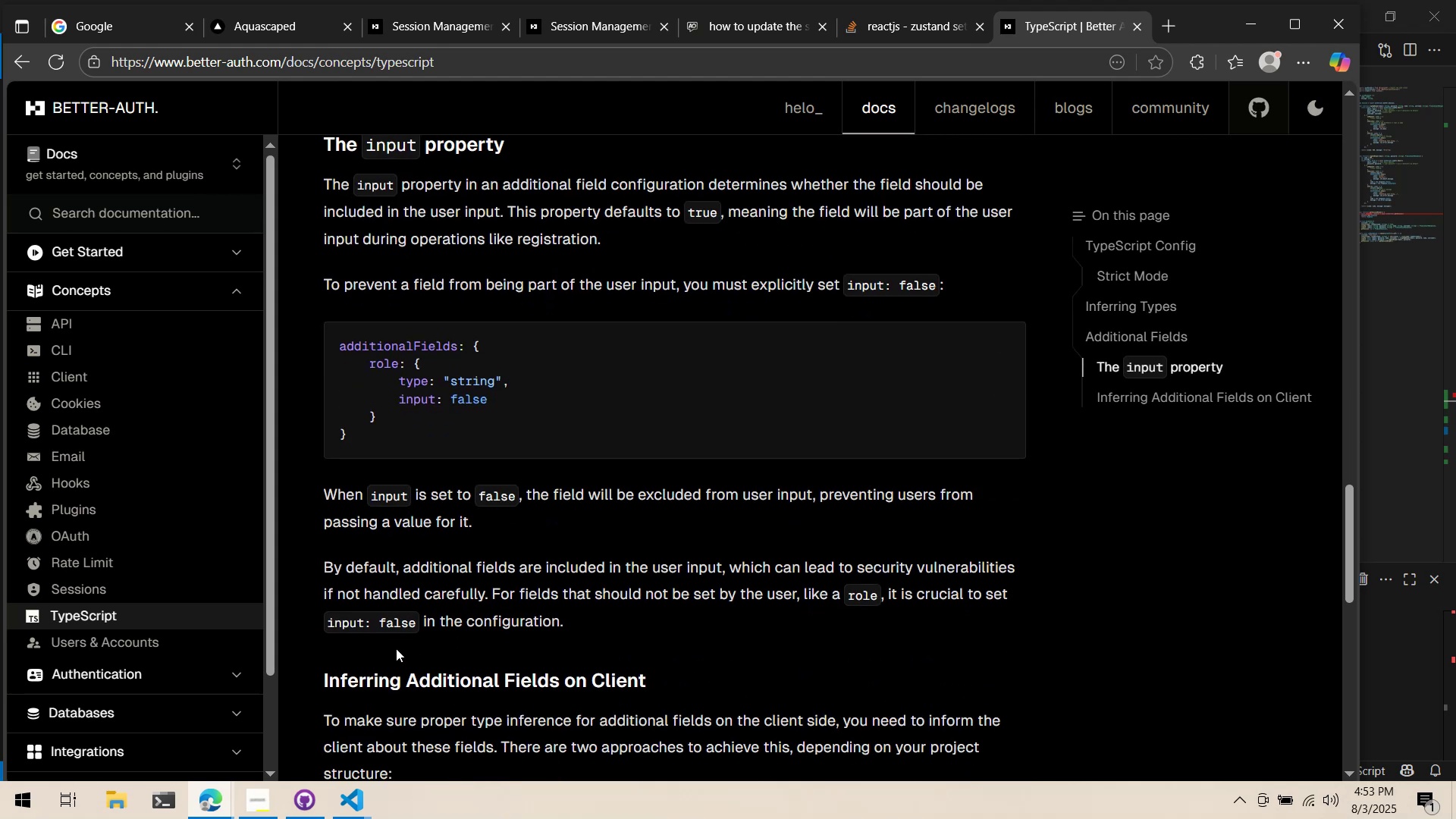 
scroll: coordinate [405, 647], scroll_direction: up, amount: 20.0
 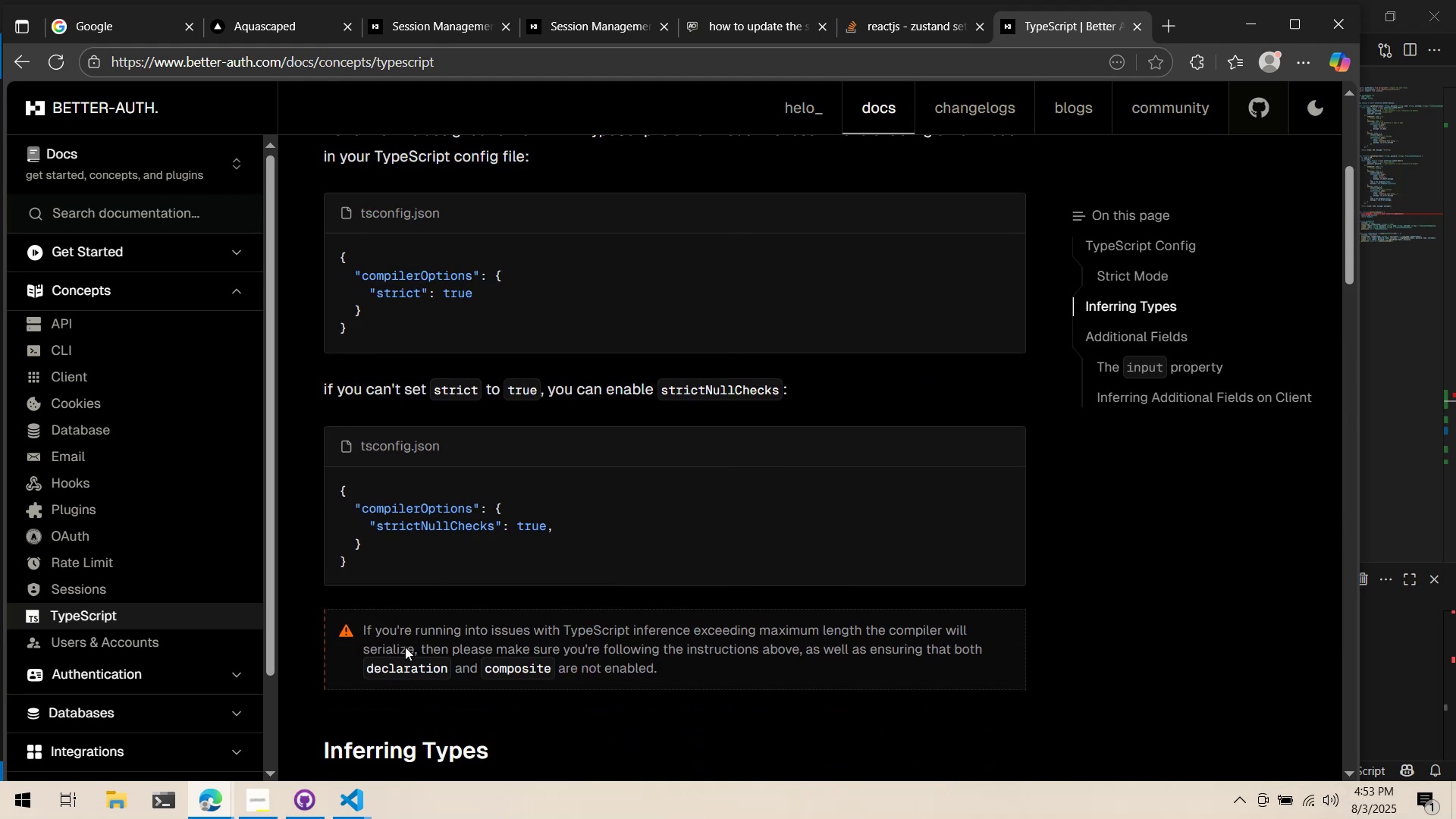 
scroll: coordinate [407, 648], scroll_direction: down, amount: 6.0
 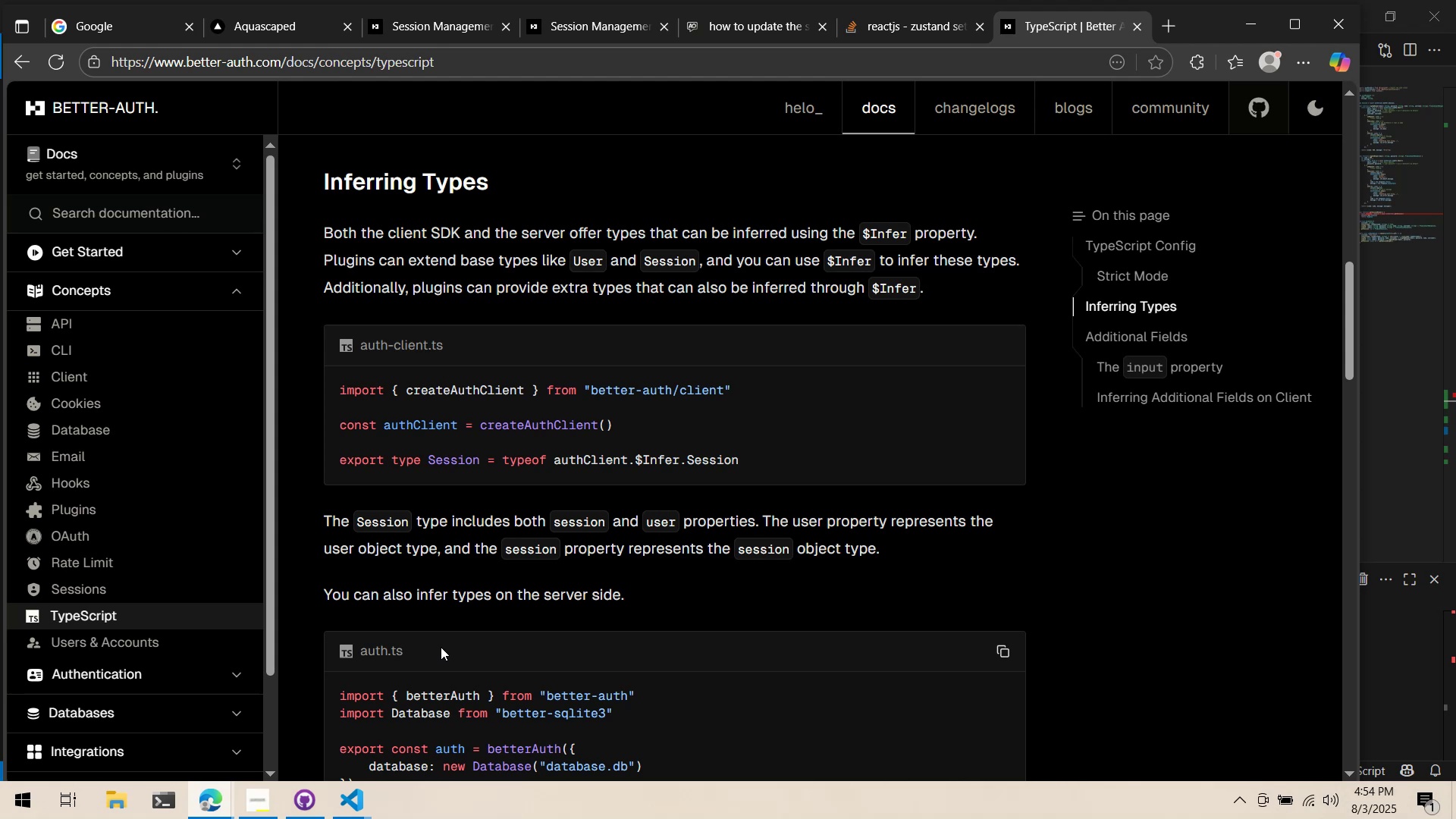 
wait(18.19)
 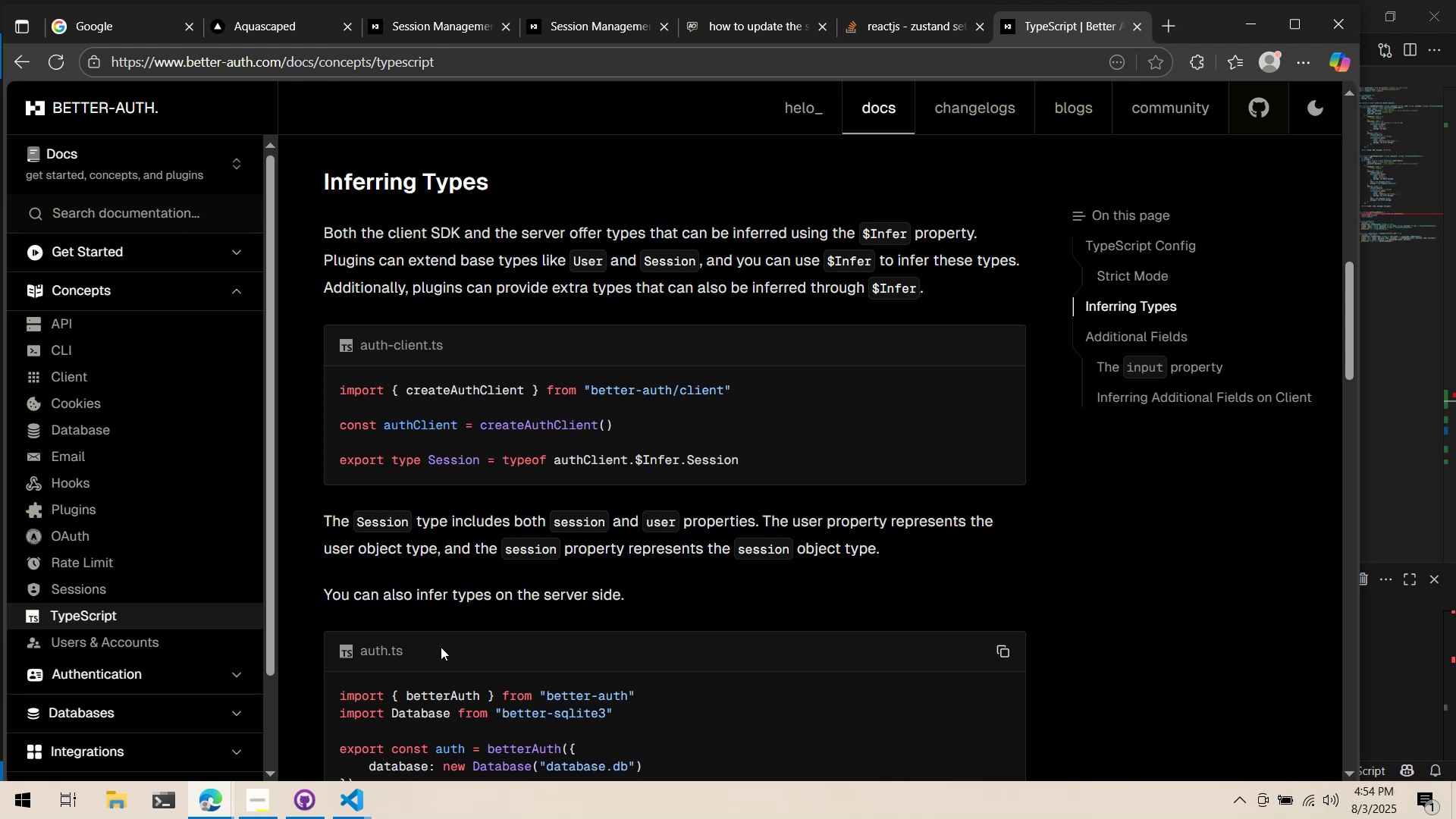 
key(Alt+AltLeft)
 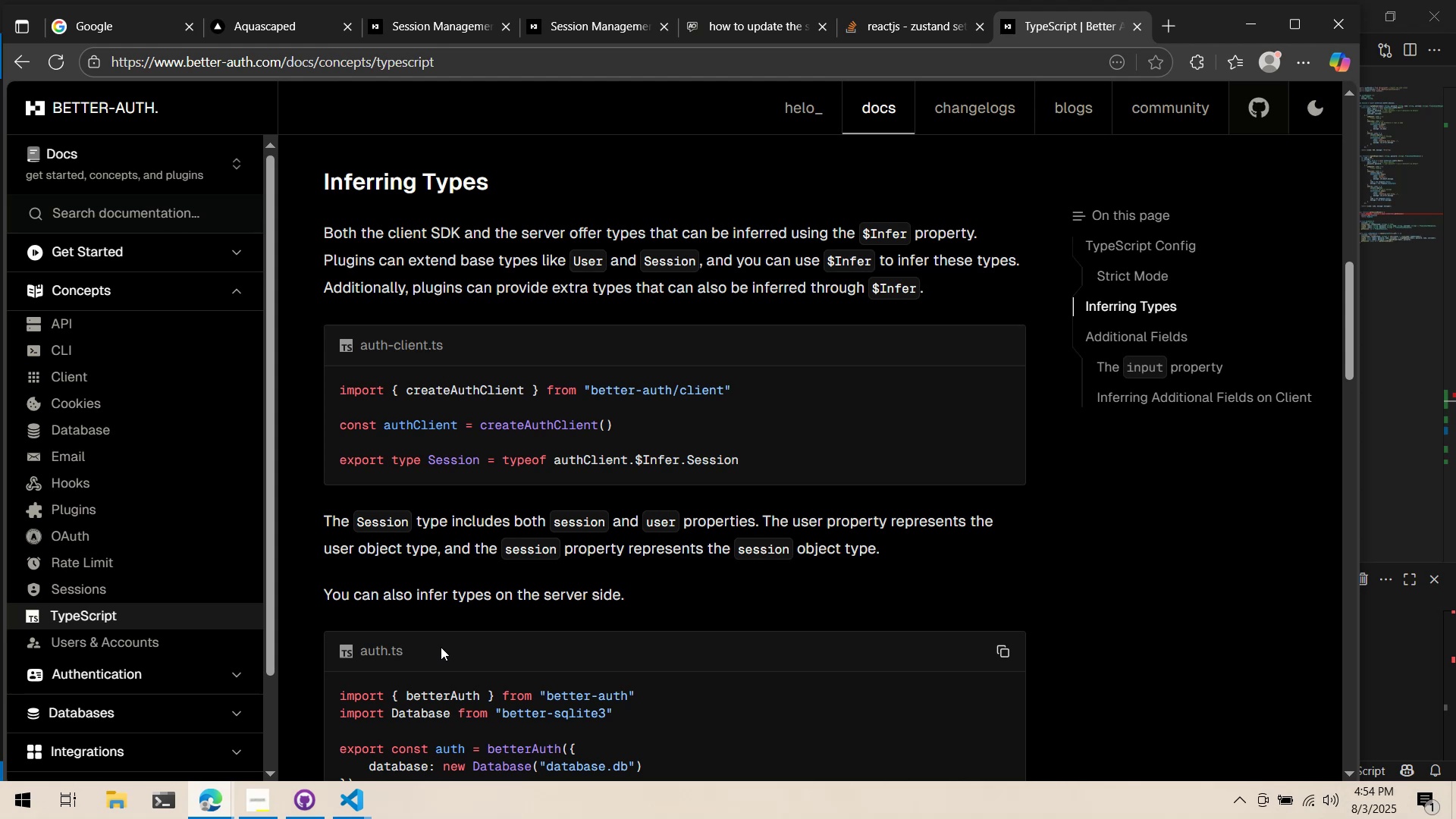 
key(Alt+Tab)
 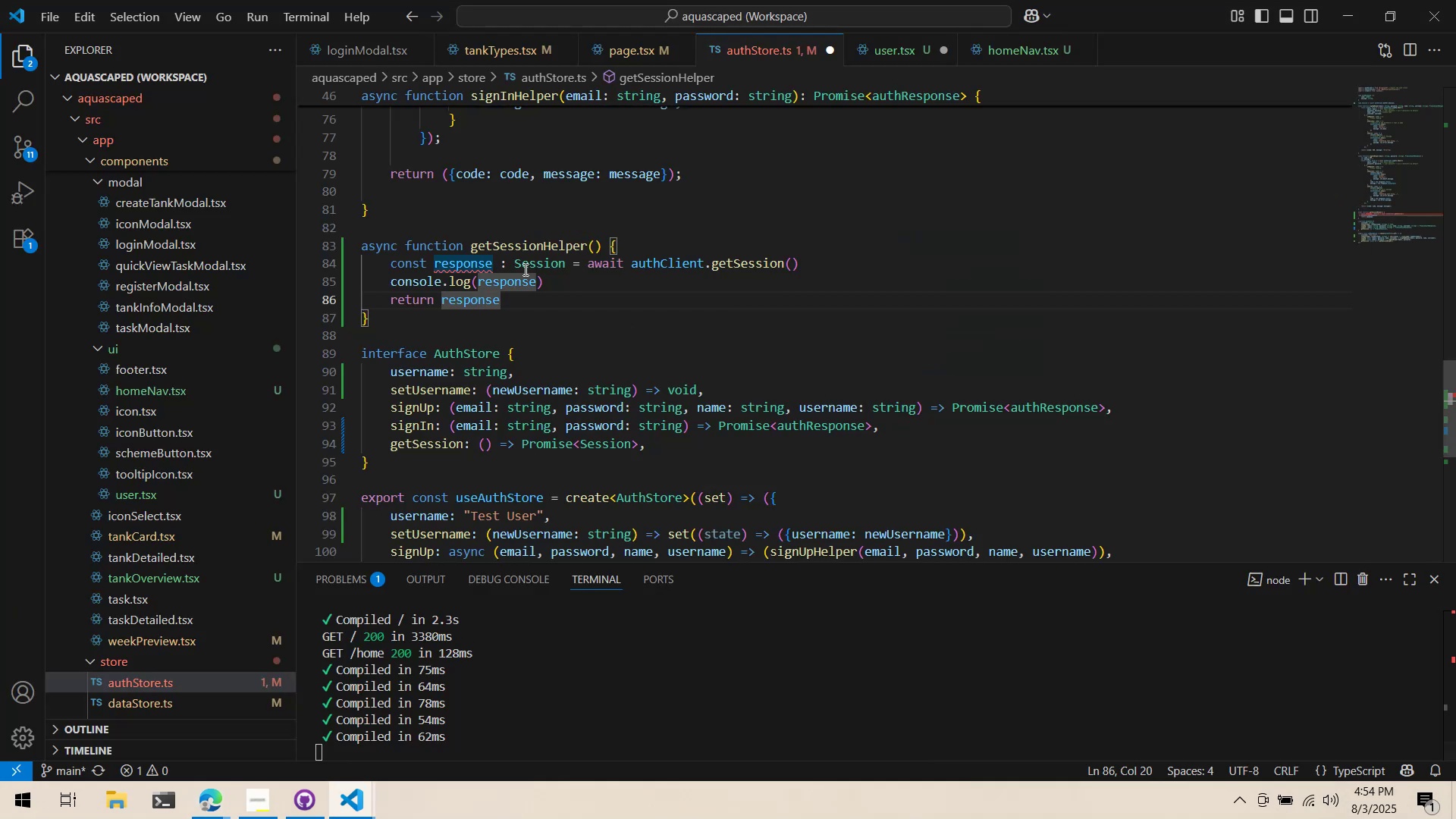 
double_click([528, 303])
 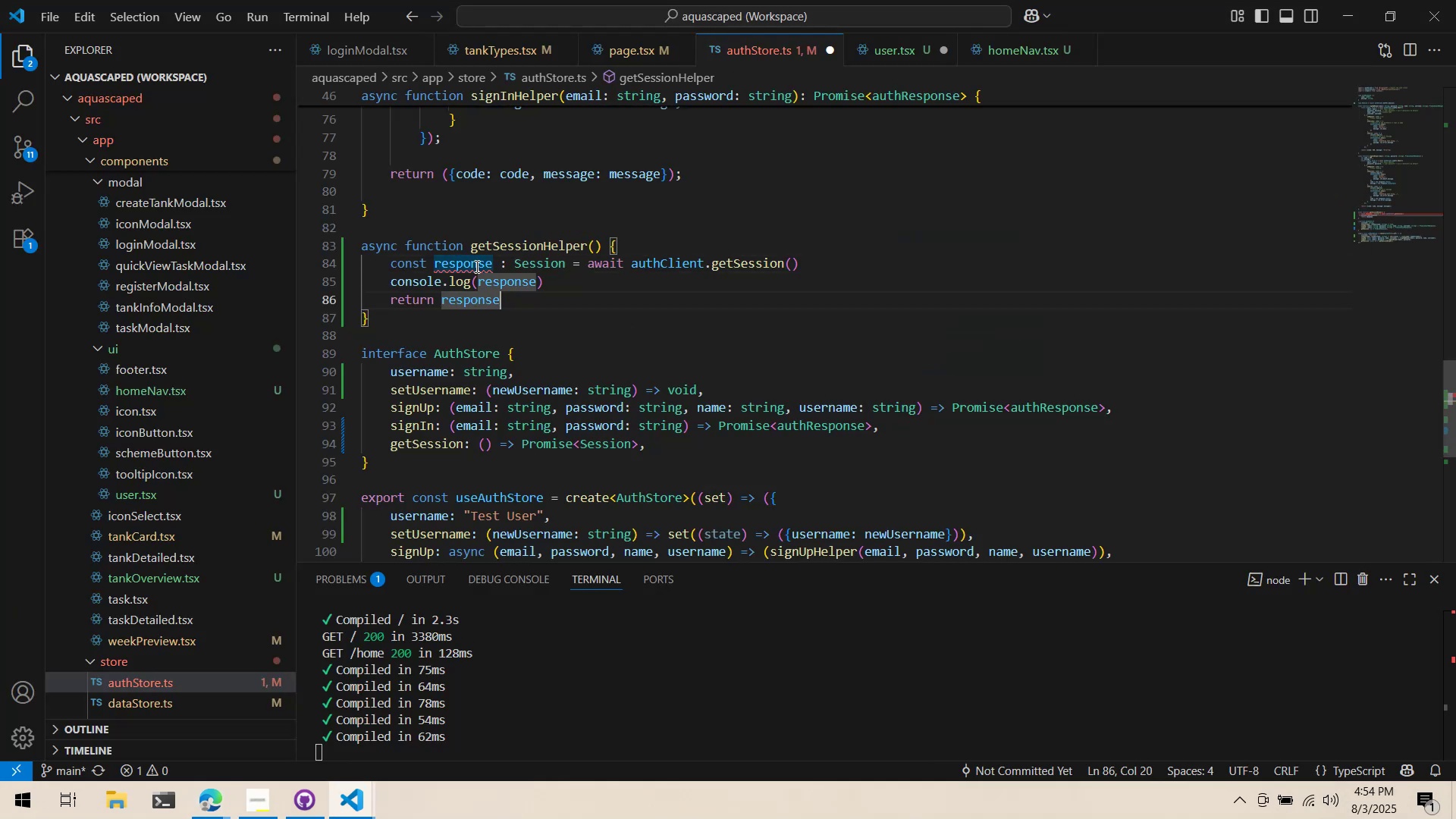 
triple_click([475, 262])
 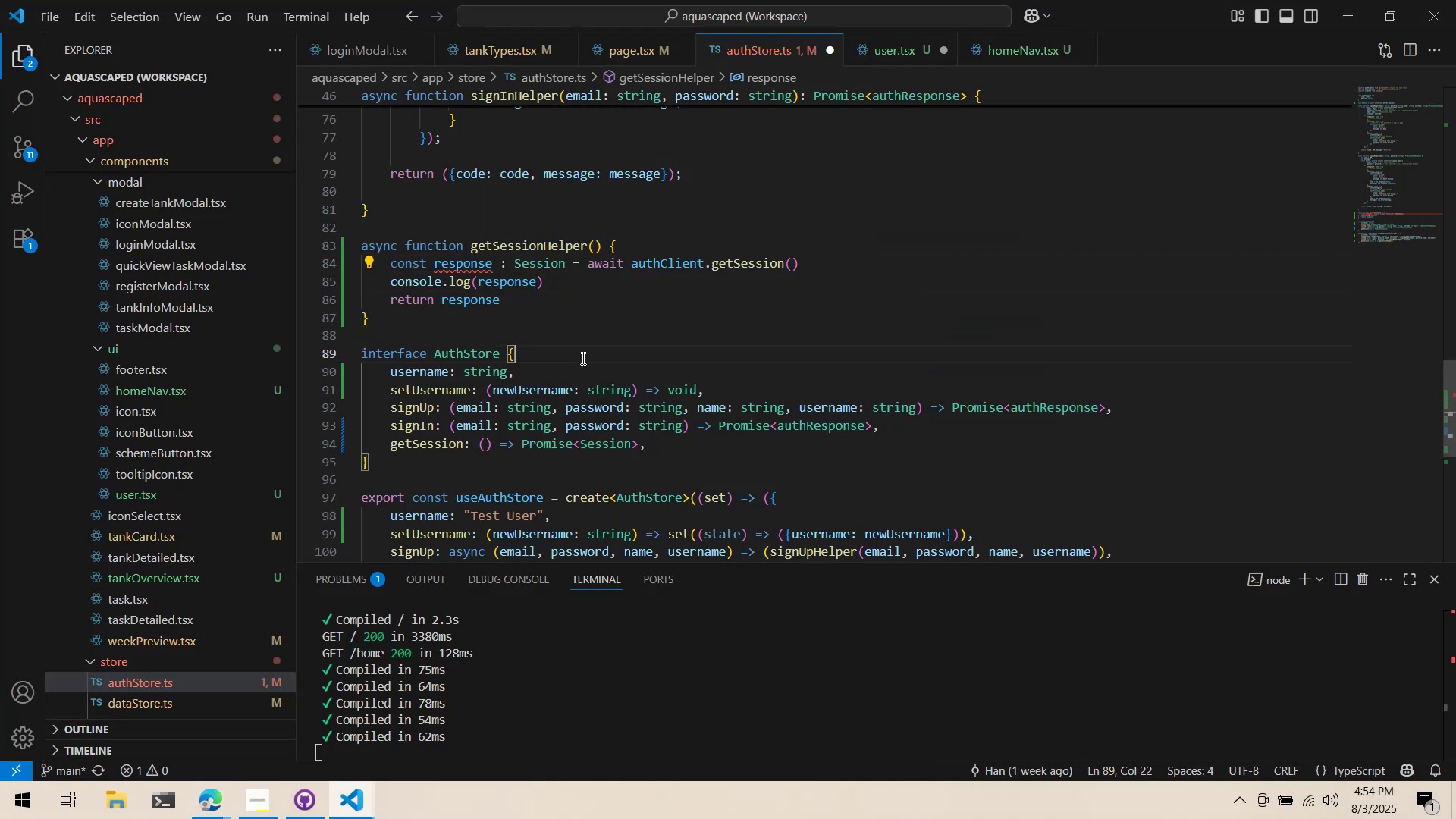 
left_click([665, 239])
 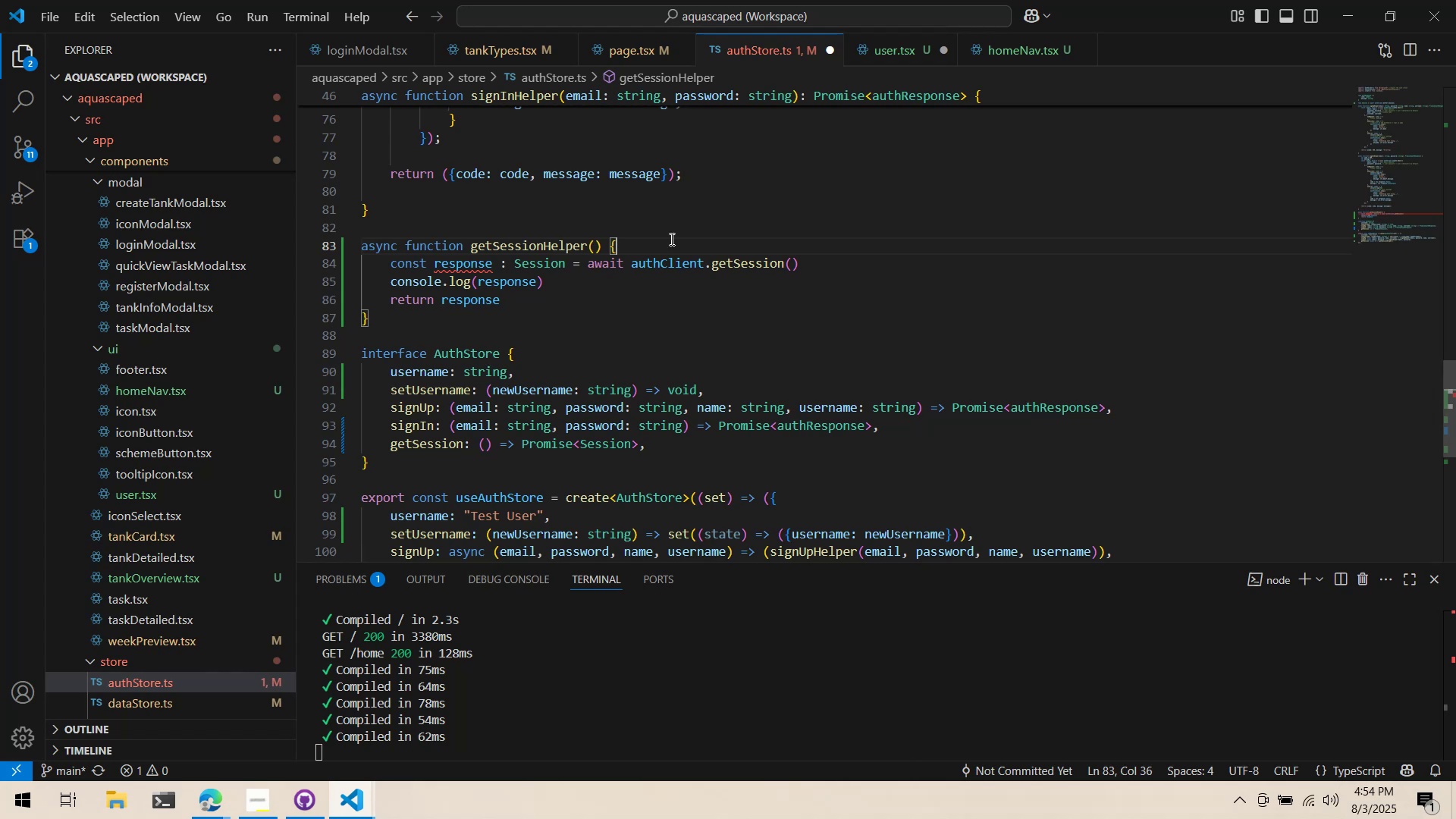 
key(Enter)
 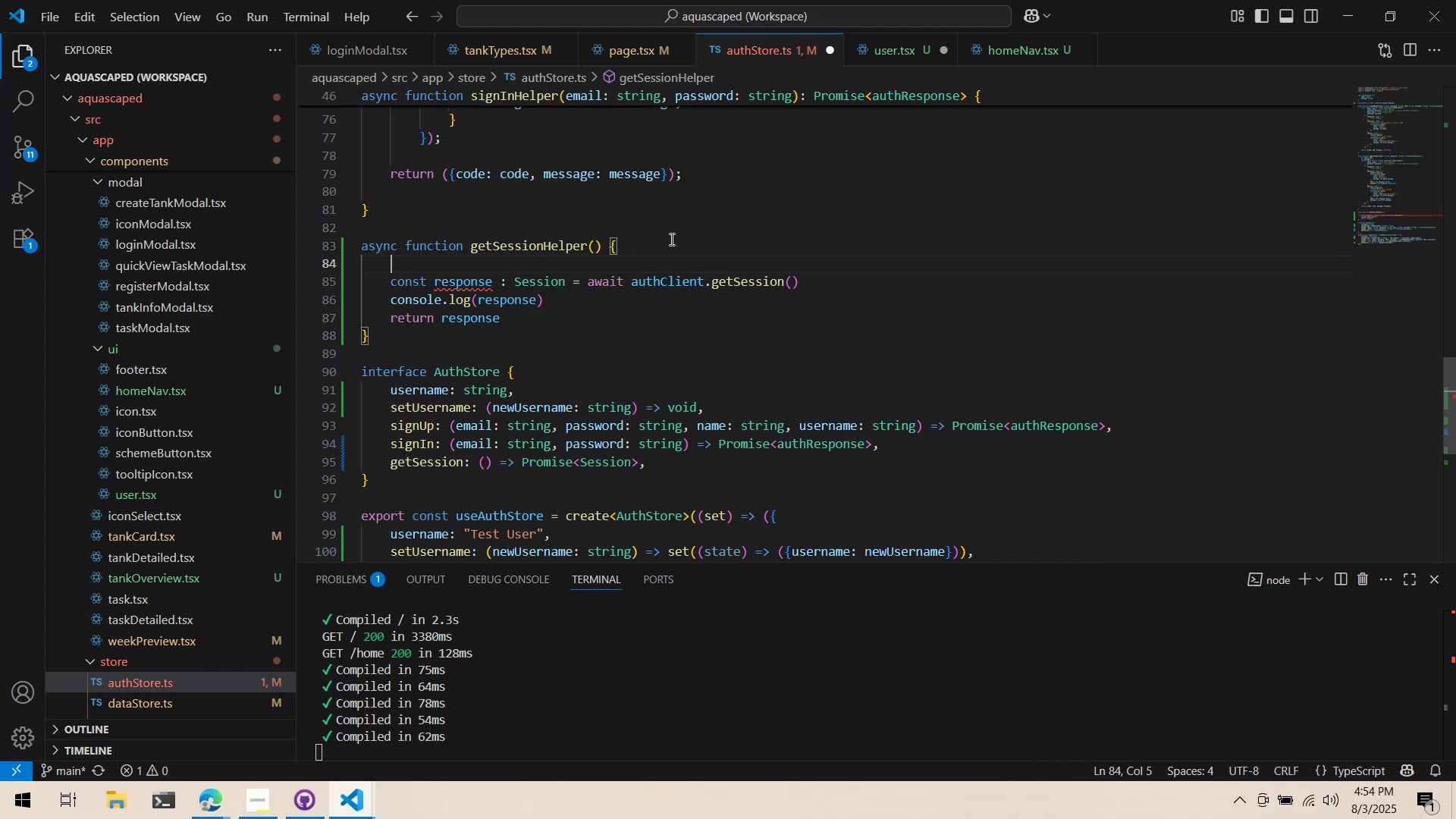 
type(const [)
key(Backspace)
type({ data: session )
 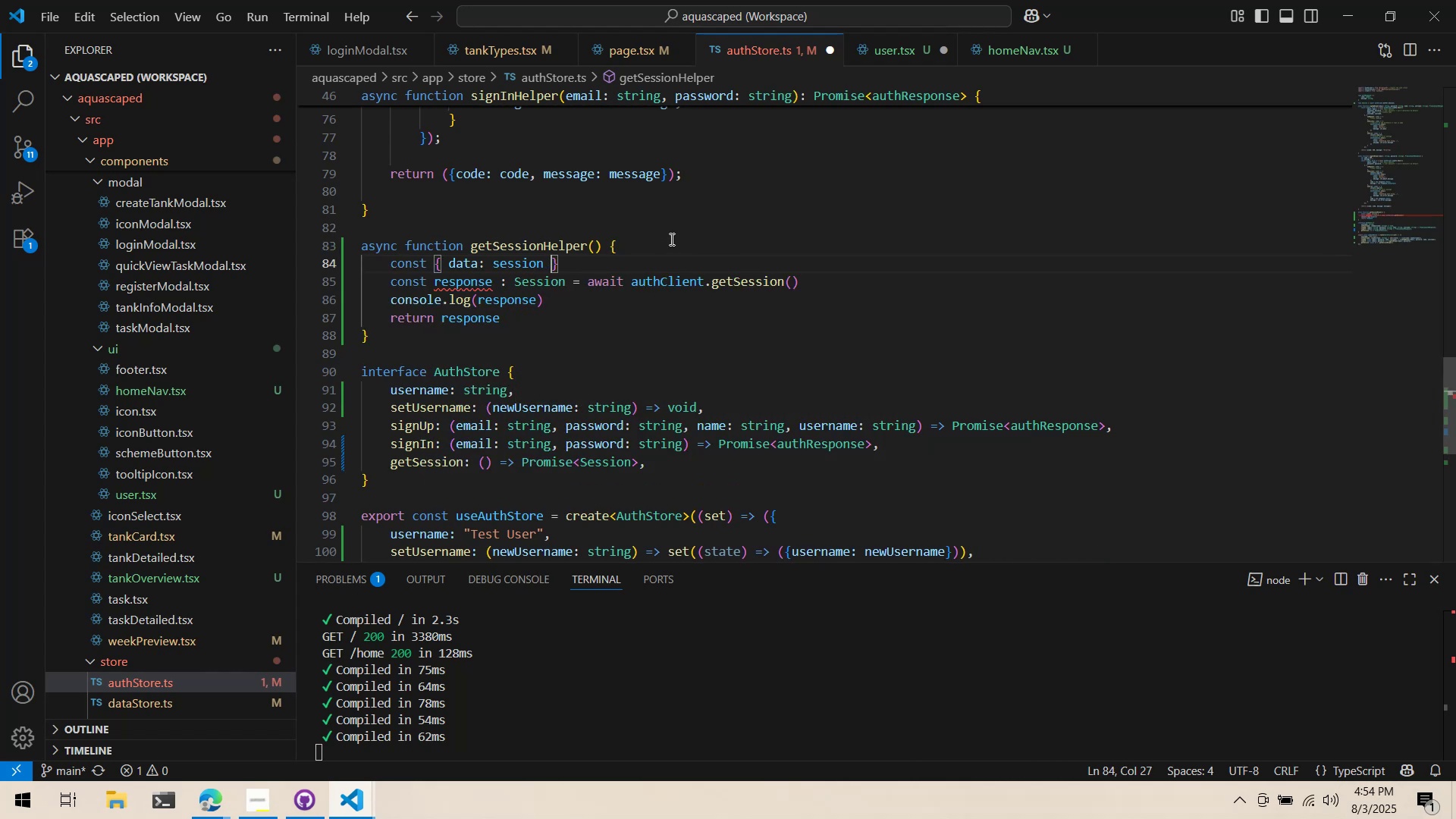 
 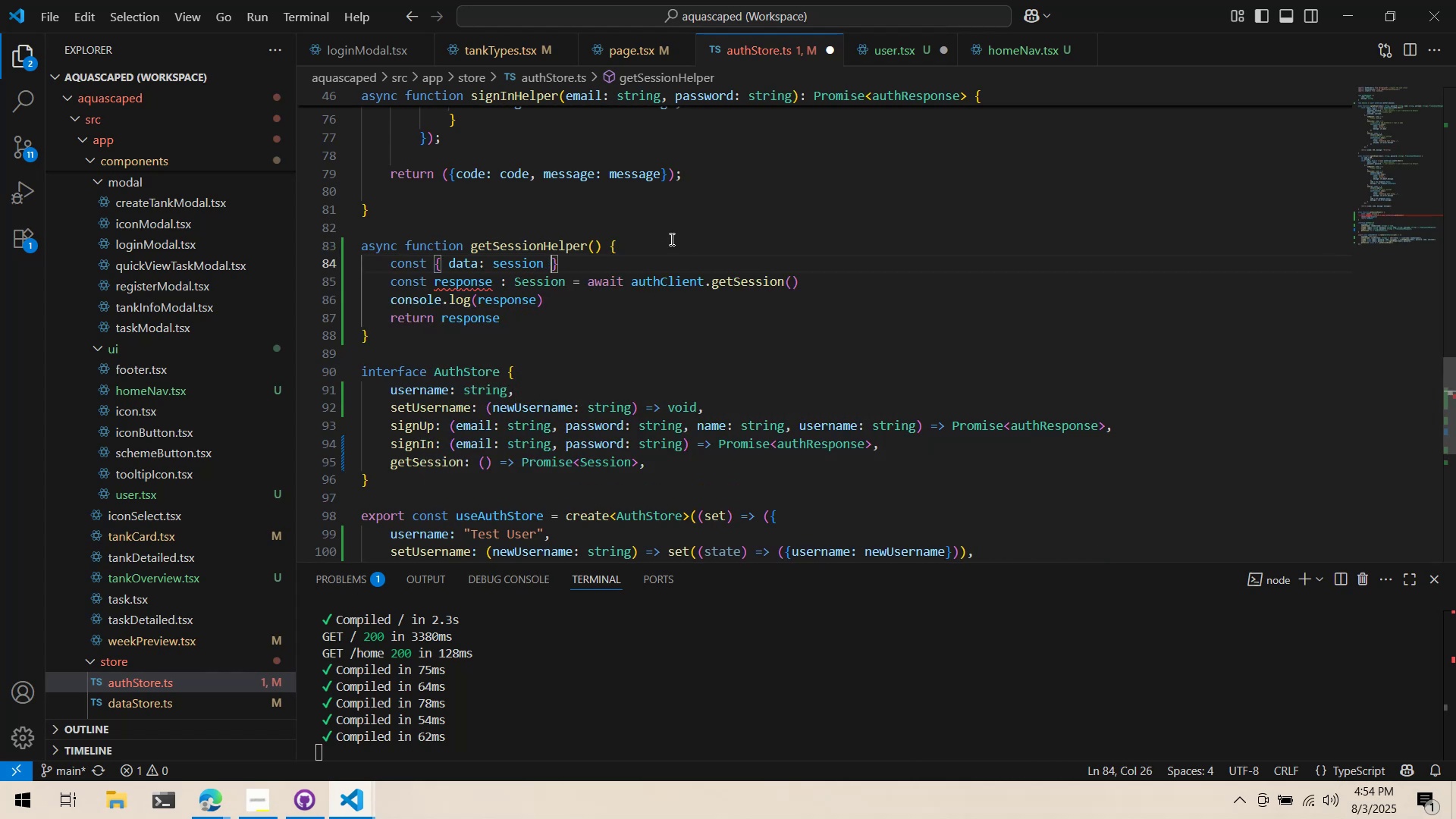 
key(ArrowRight)
 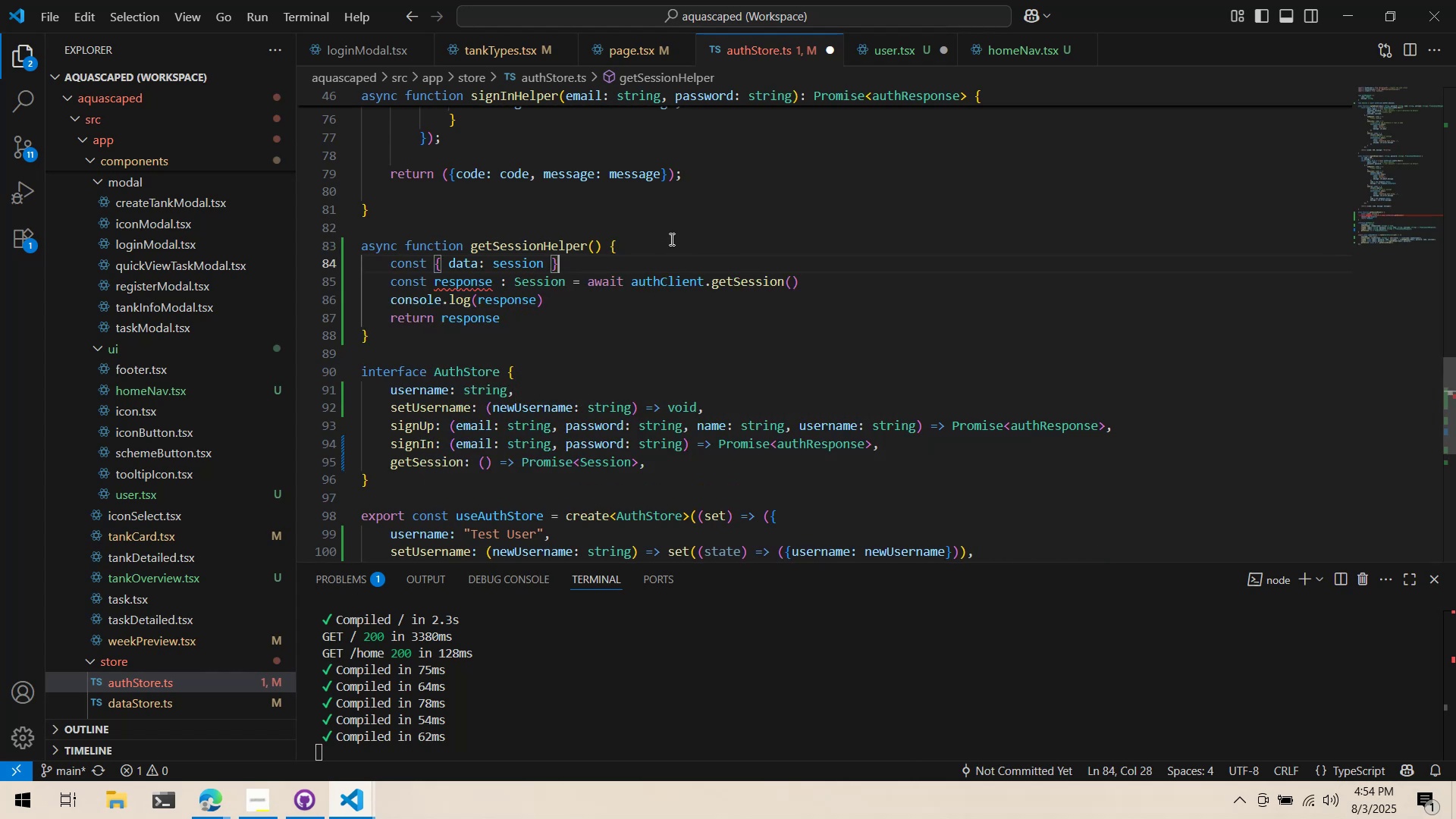 
key(Space)
 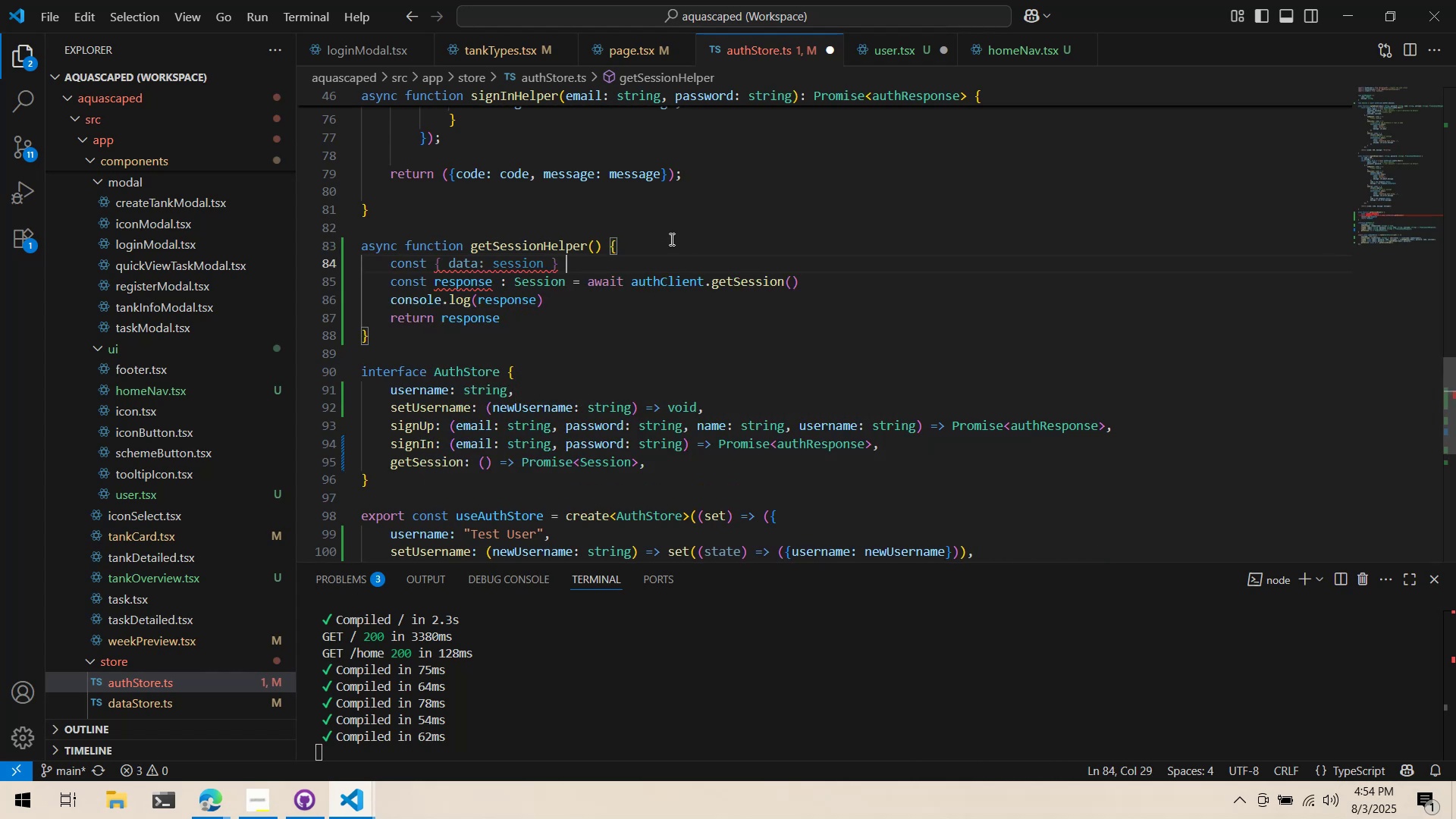 
key(Equal)
 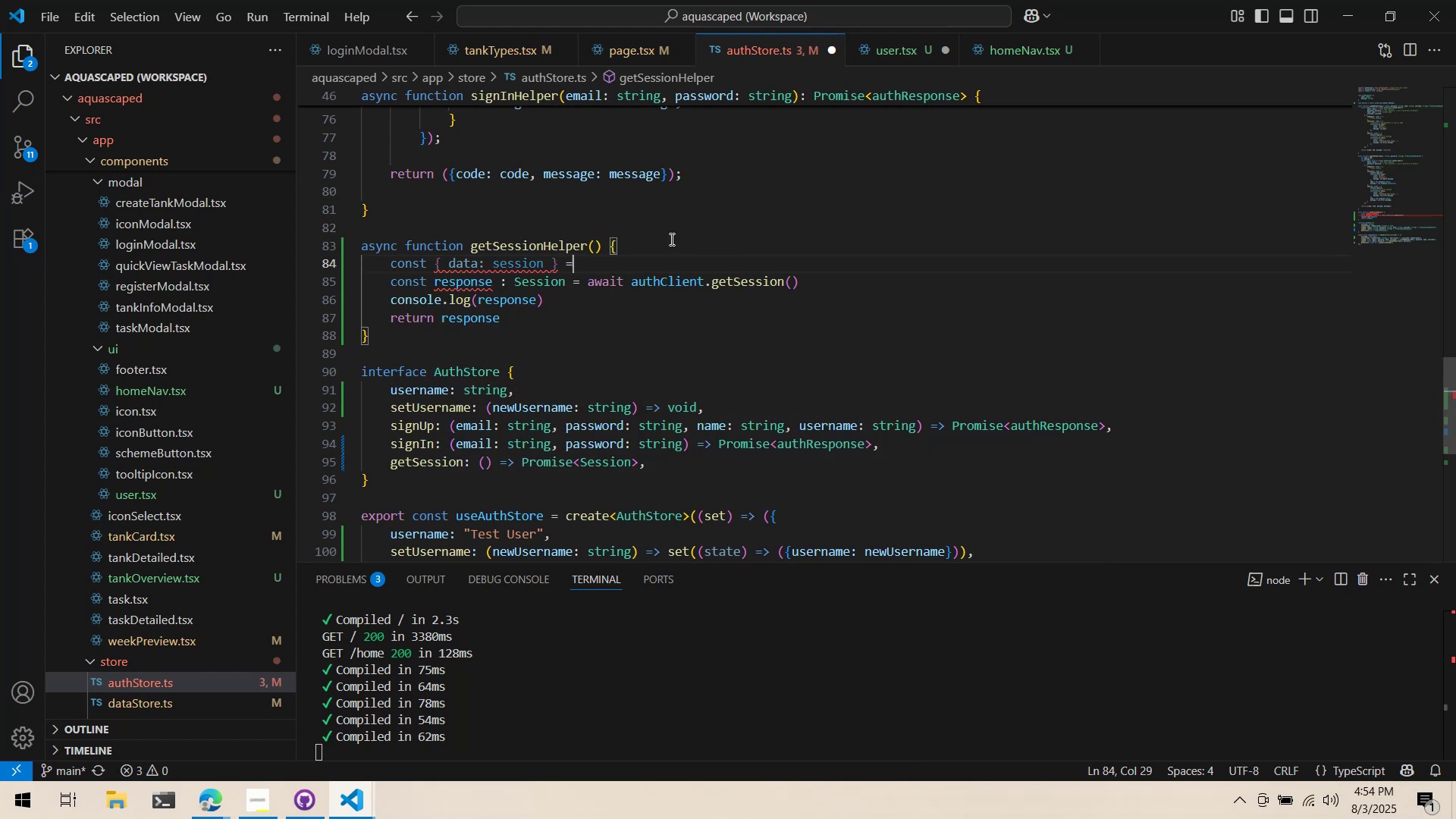 
key(Shift+Space)
 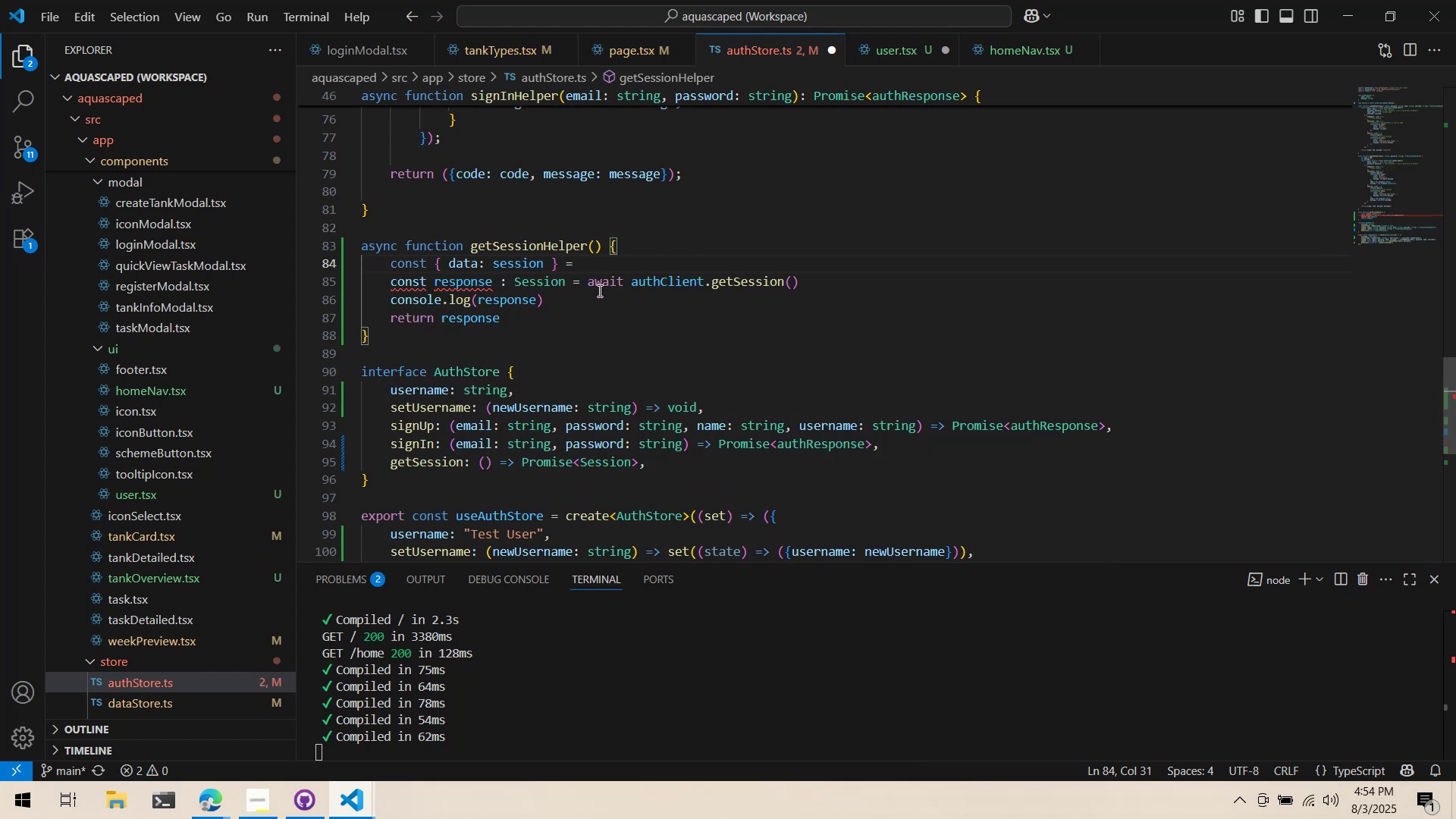 
left_click_drag(start_coordinate=[585, 282], to_coordinate=[837, 277])
 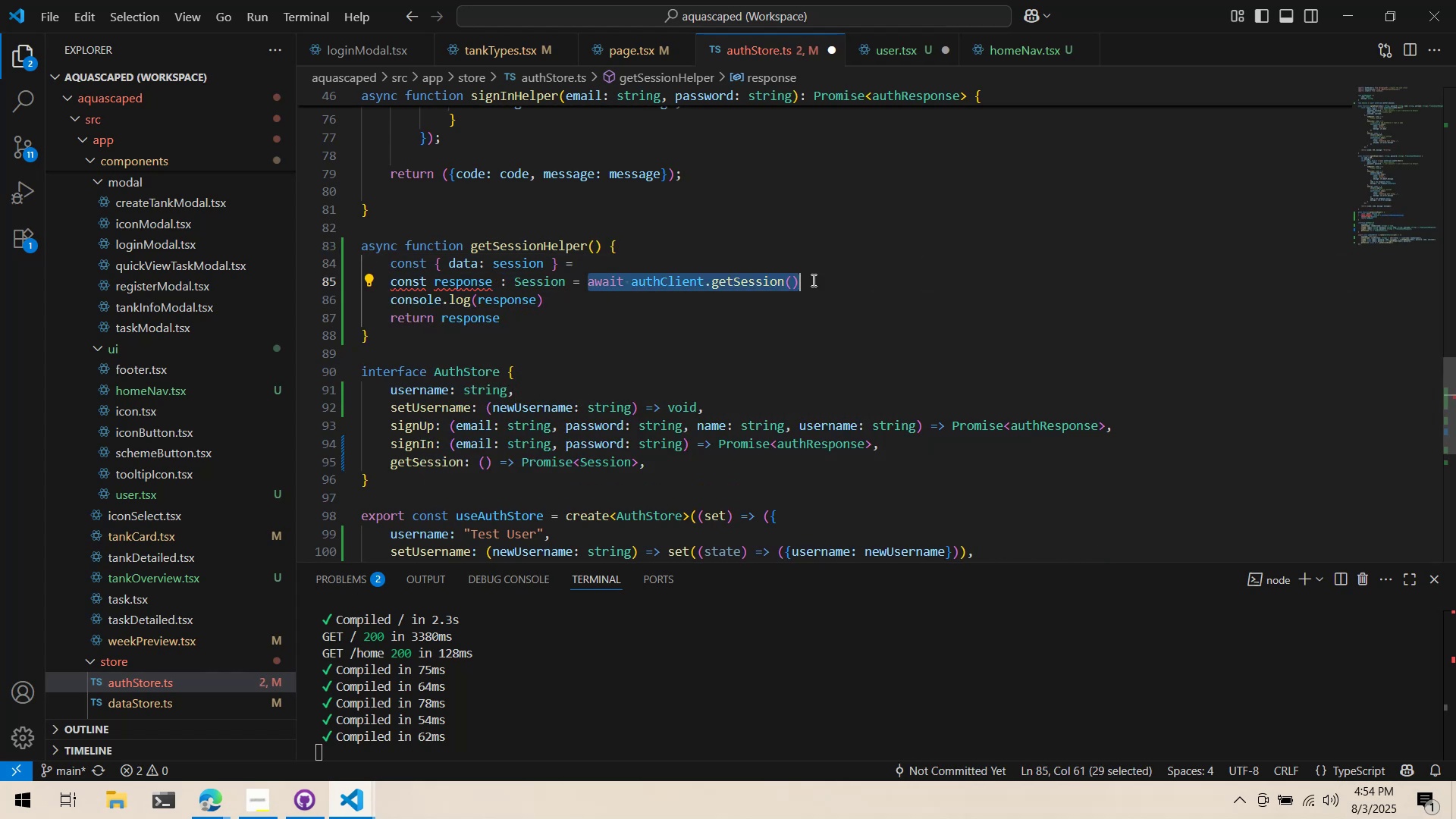 
left_click_drag(start_coordinate=[736, 281], to_coordinate=[729, 270])
 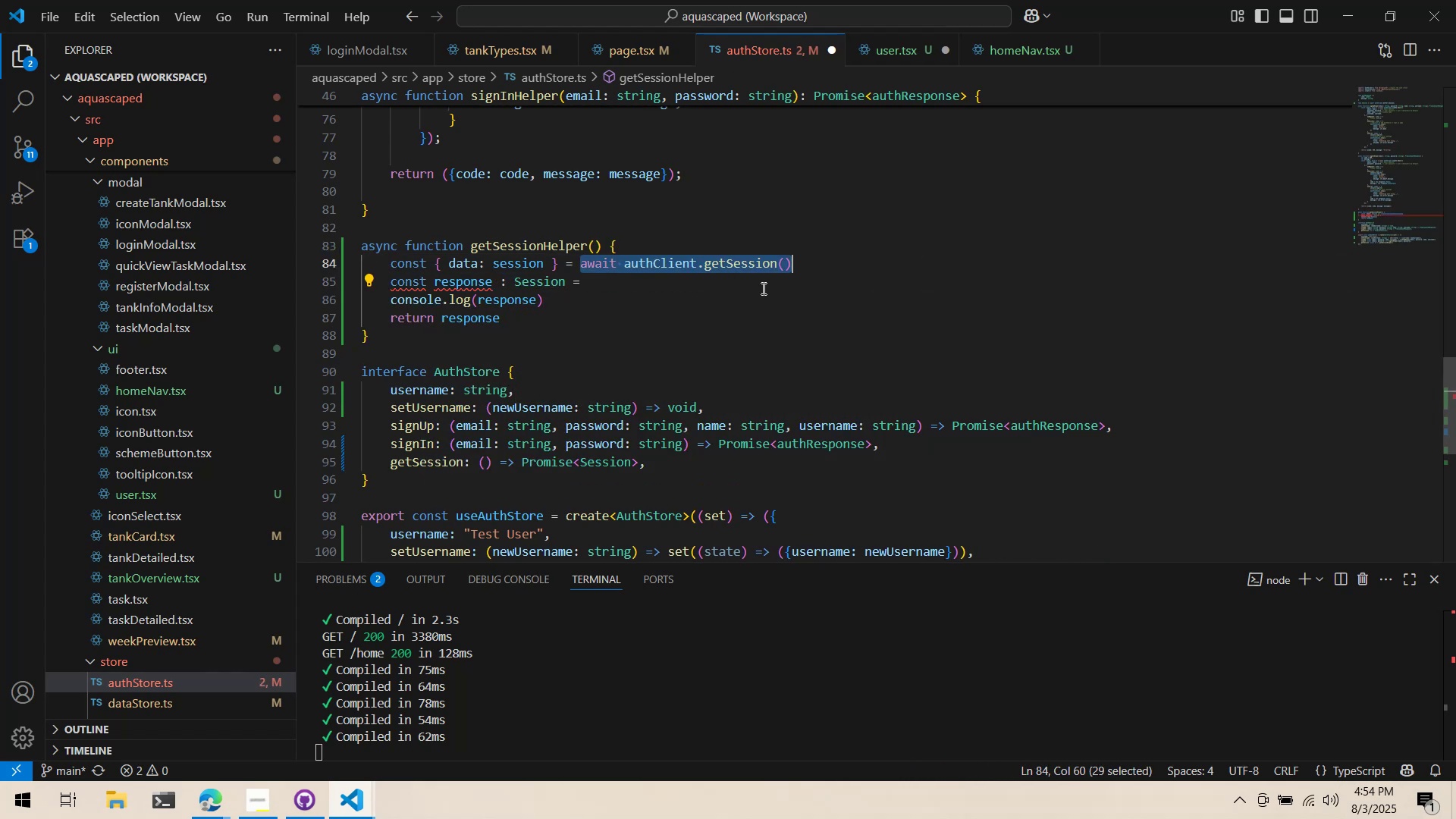 
left_click([803, 258])
 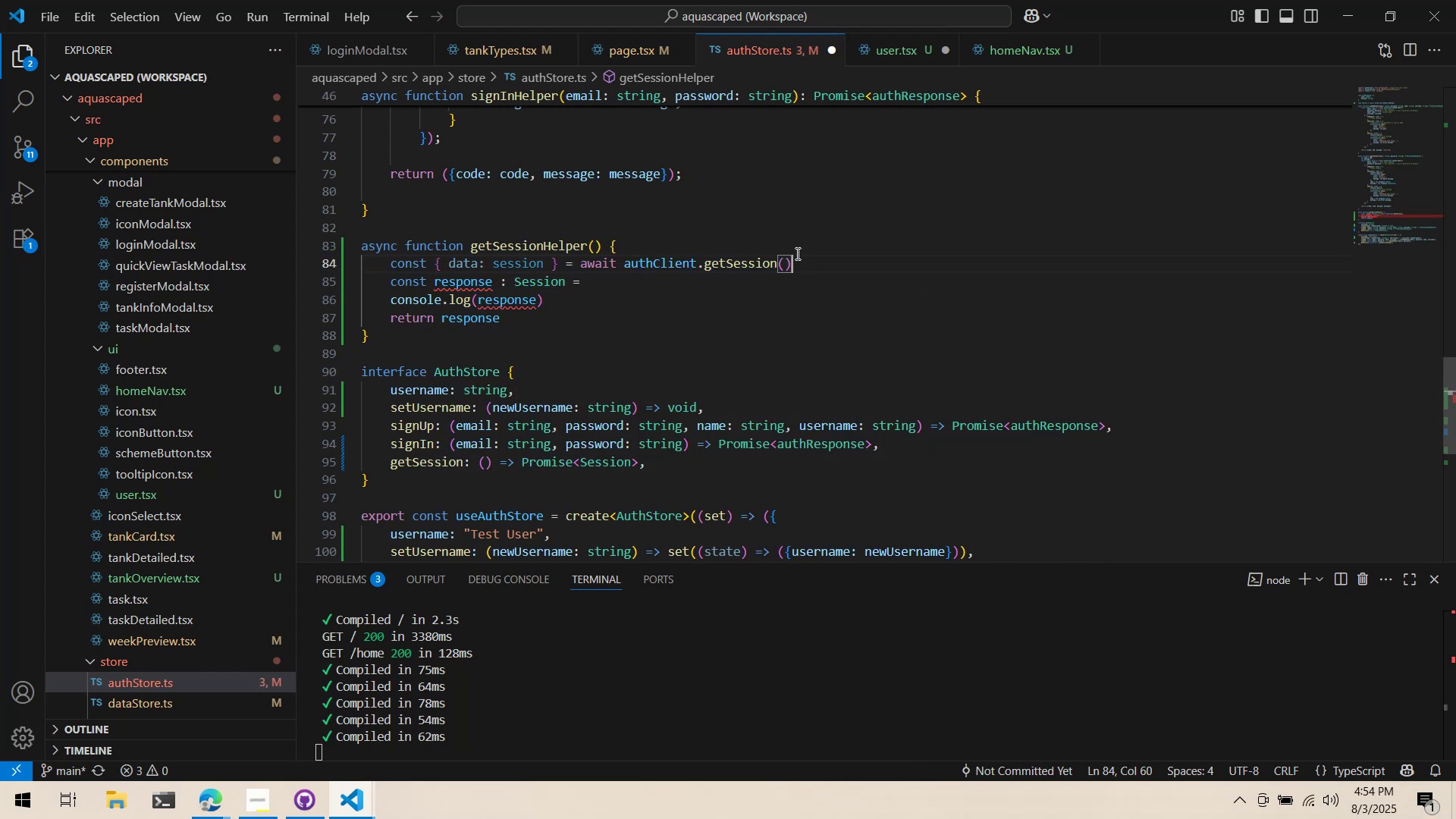 
key(Semicolon)
 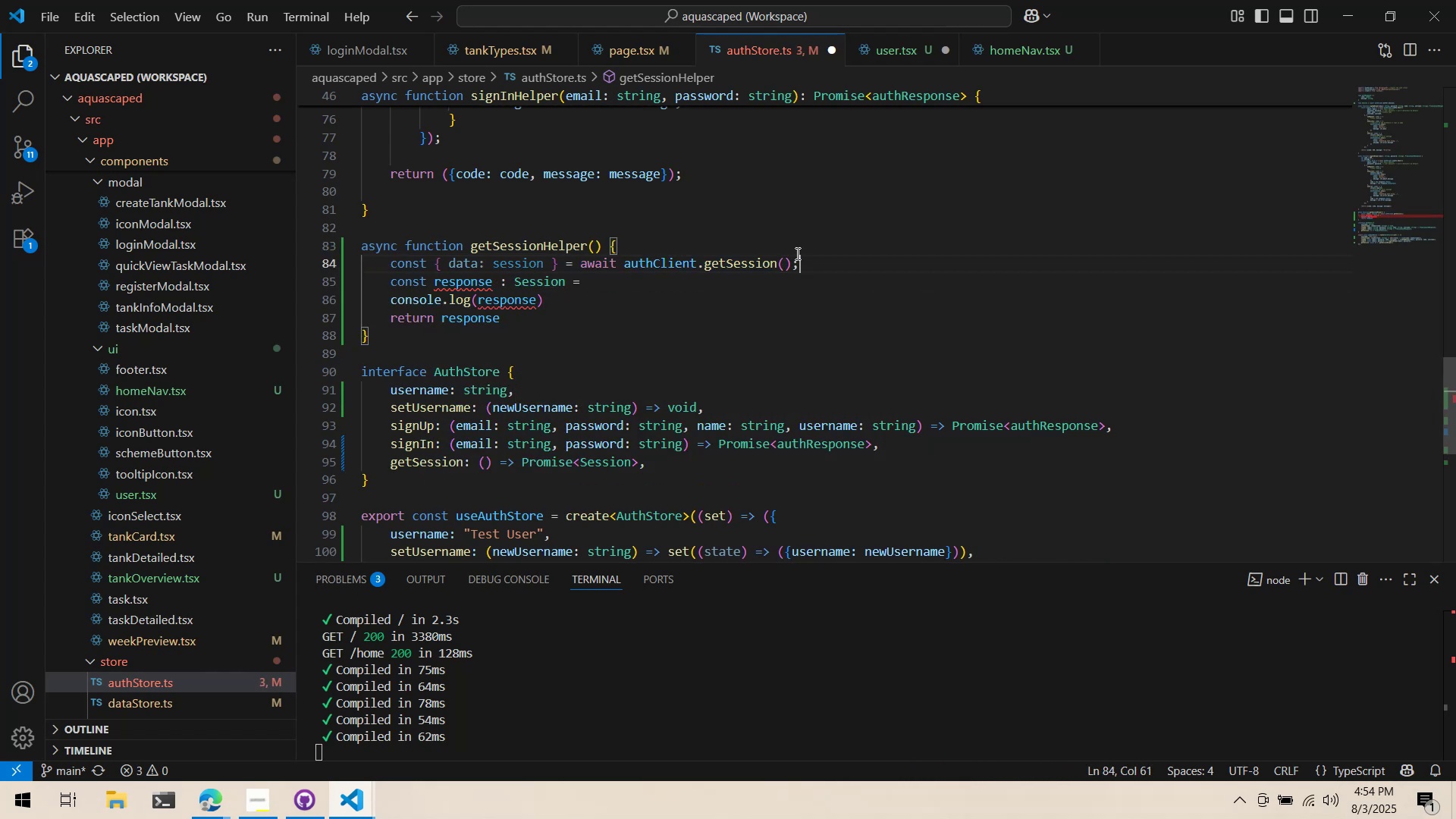 
key(ArrowDown)
 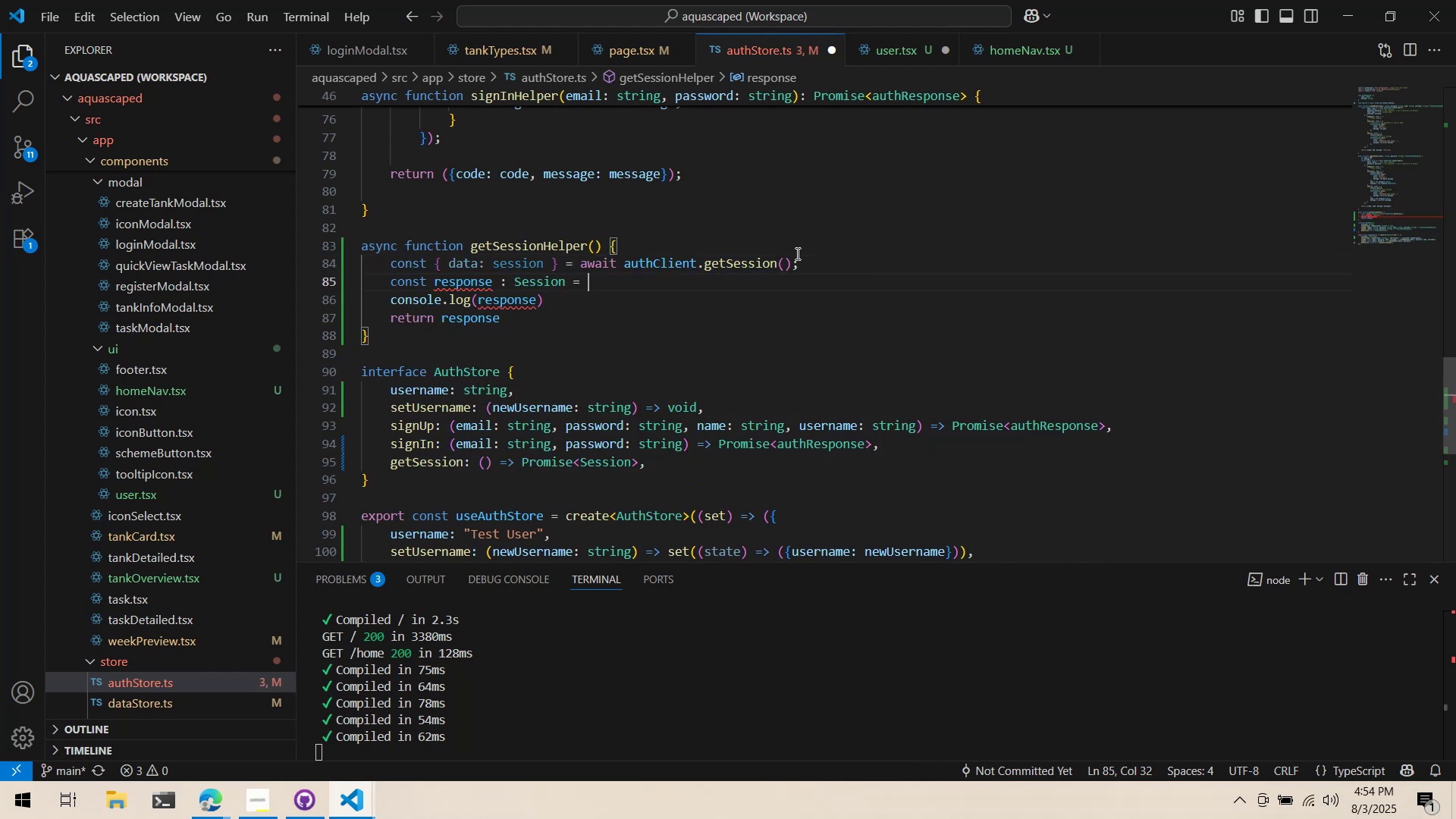 
key(Control+Backspace)
 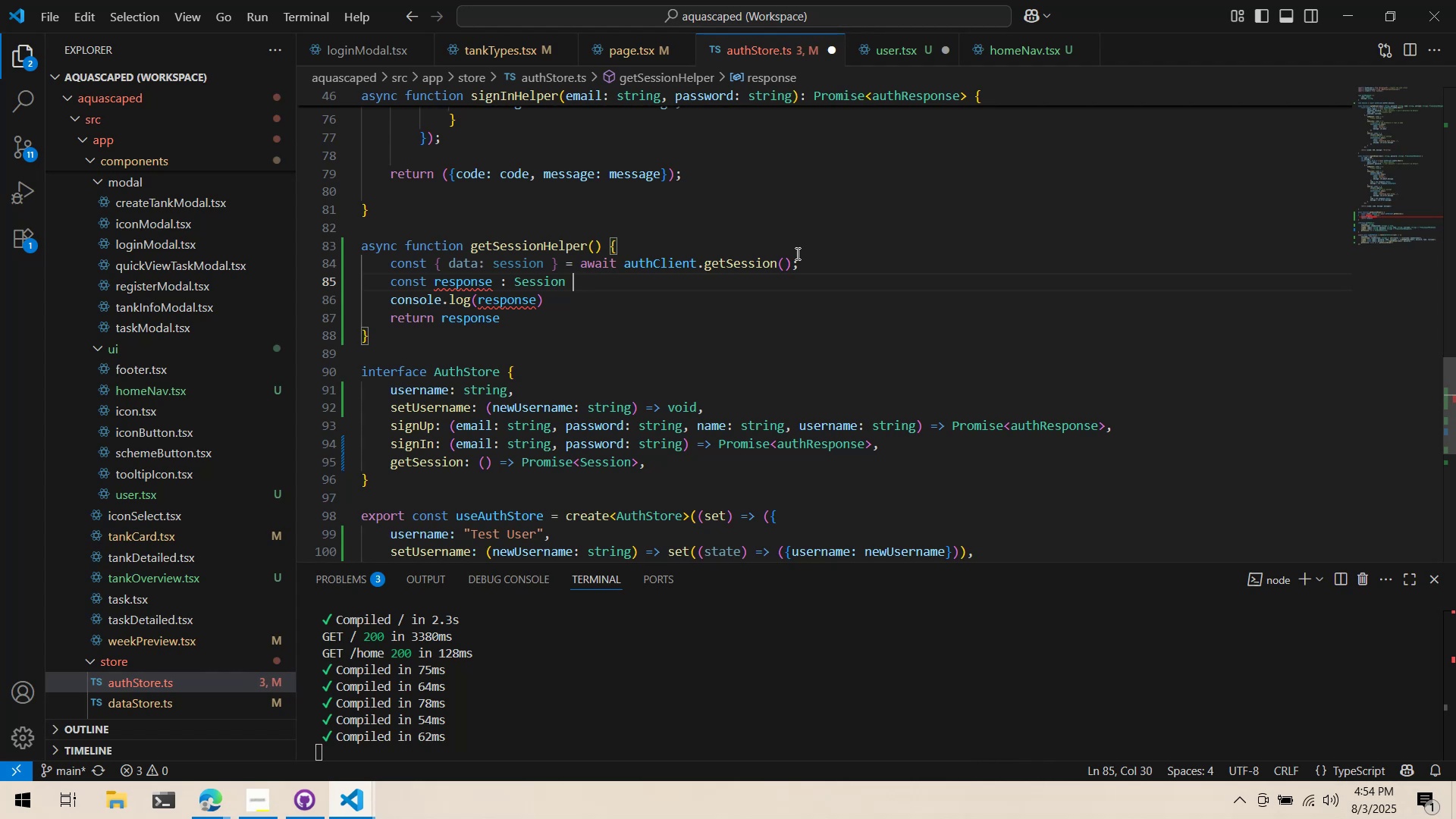 
key(Control+Backspace)
 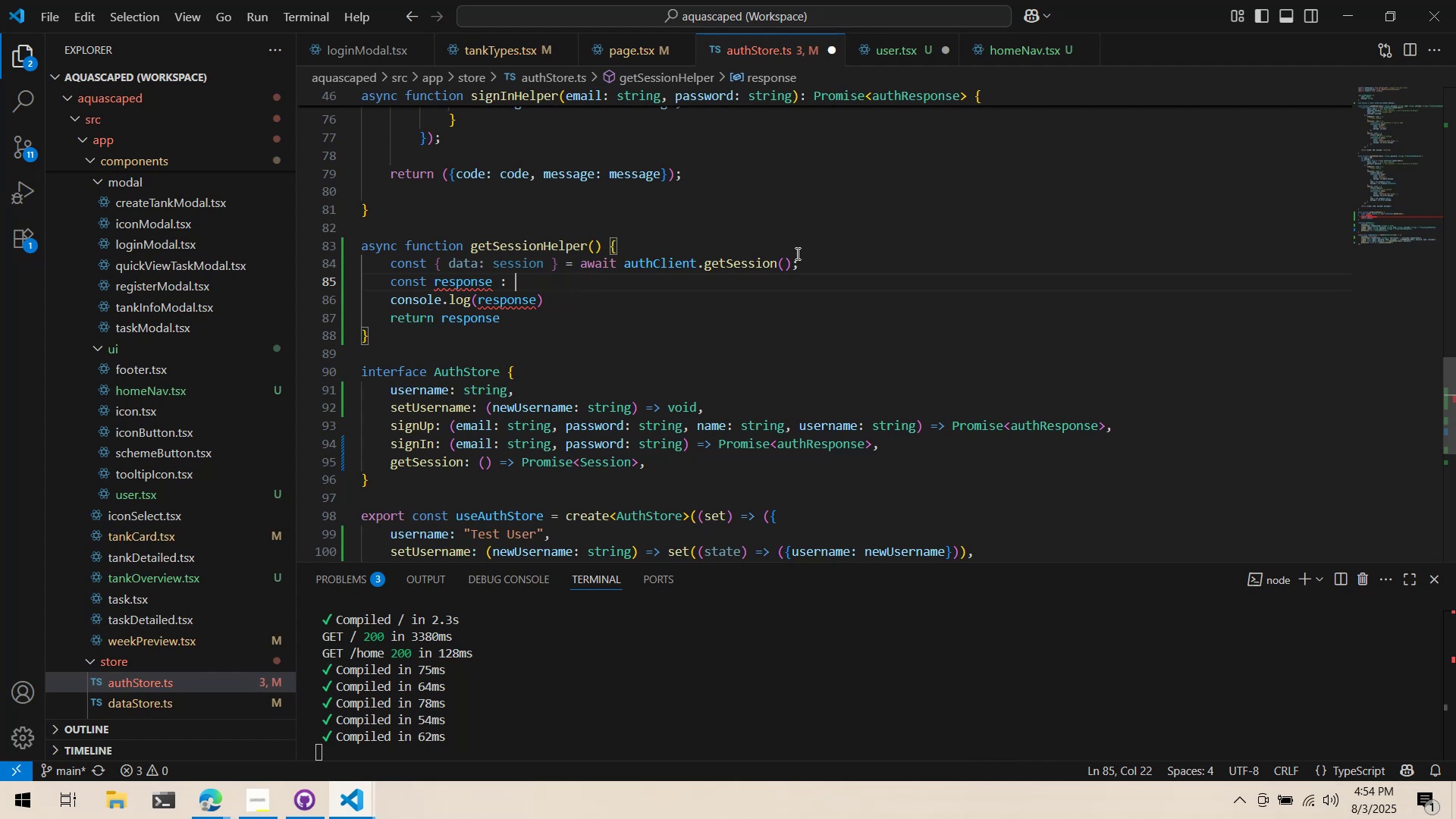 
key(Control+Backspace)
 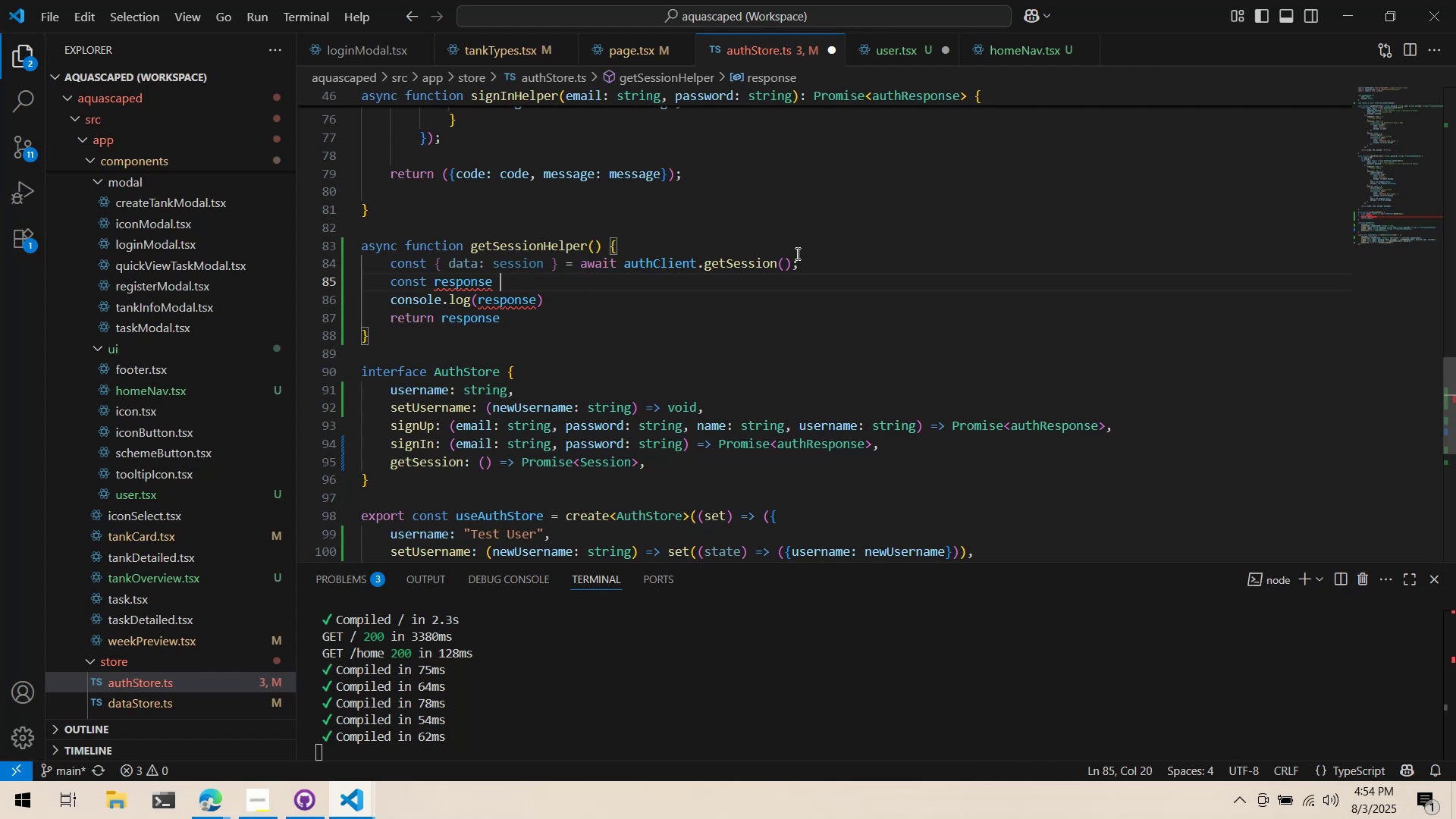 
key(Control+Backspace)
 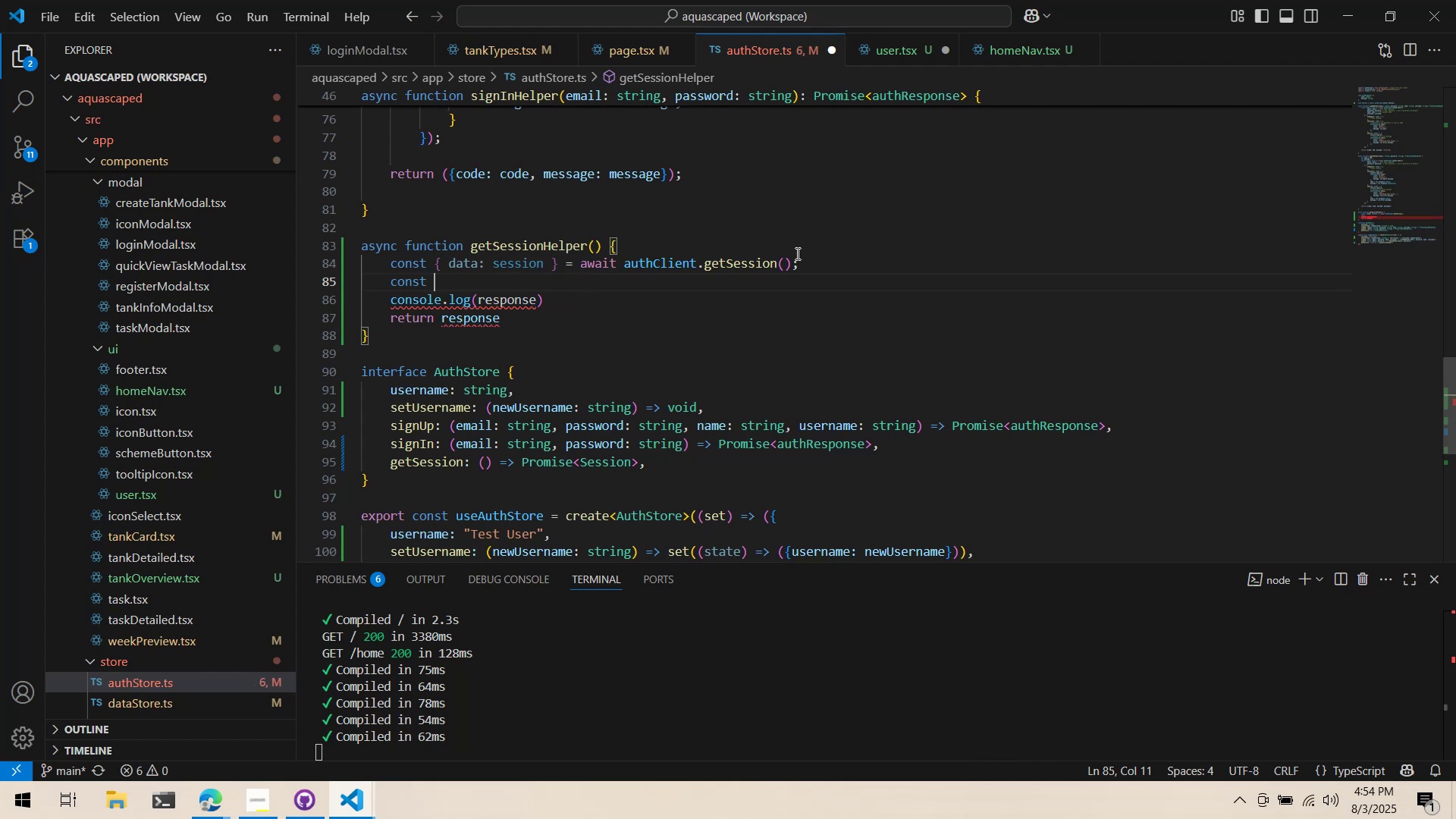 
type(user = data)
 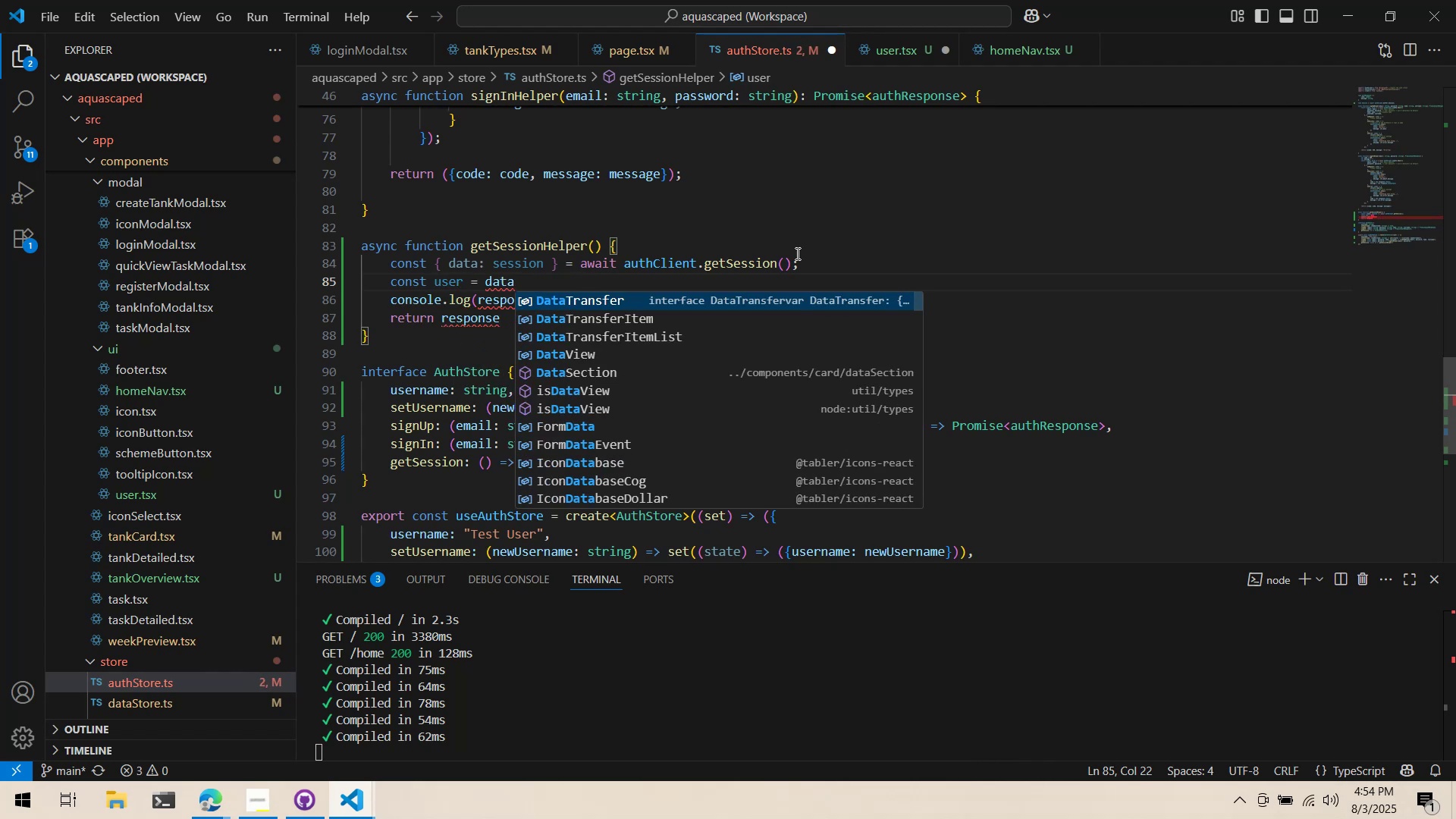 
key(Control+Backspace)
 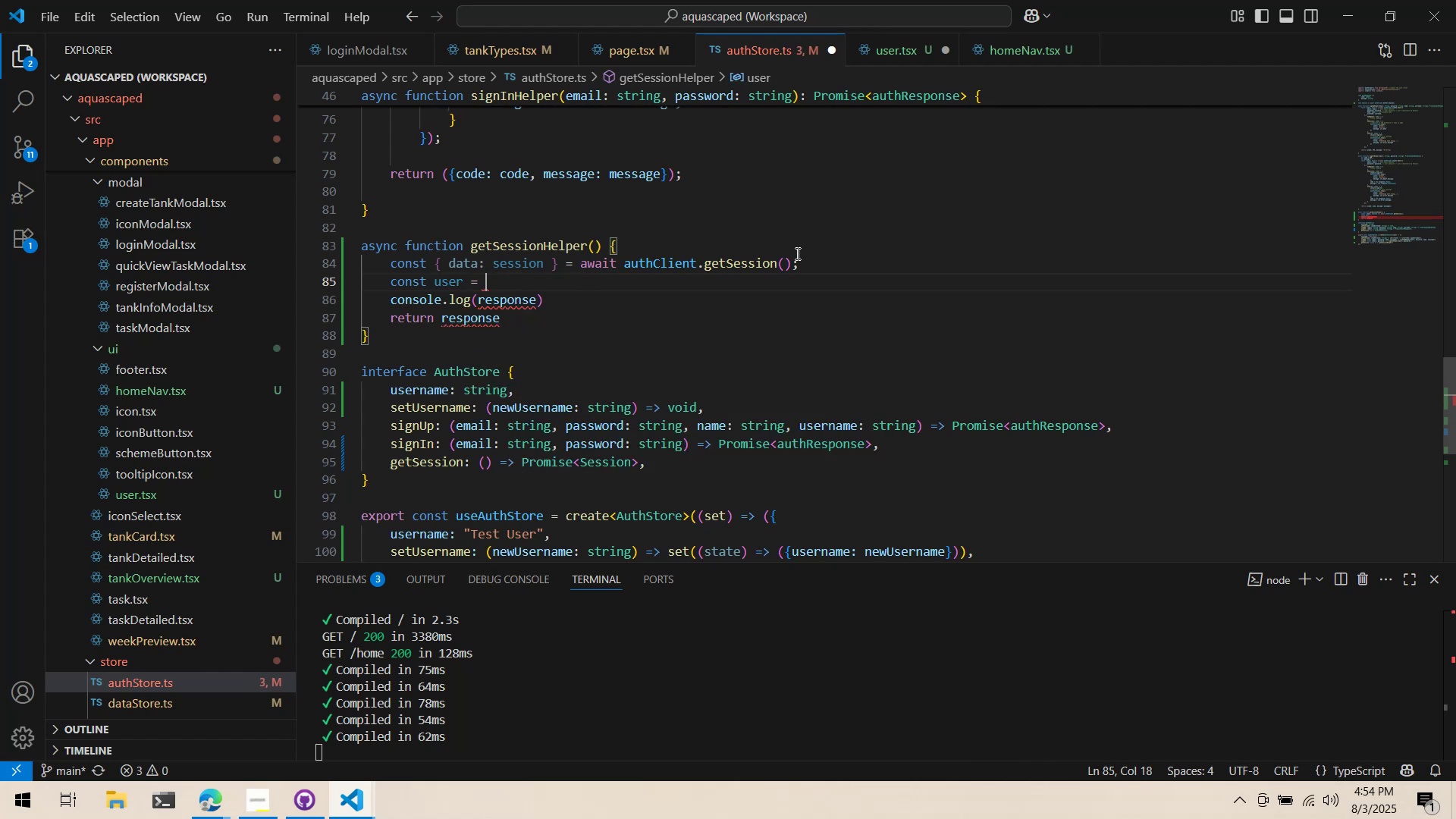 
type(session.user)
 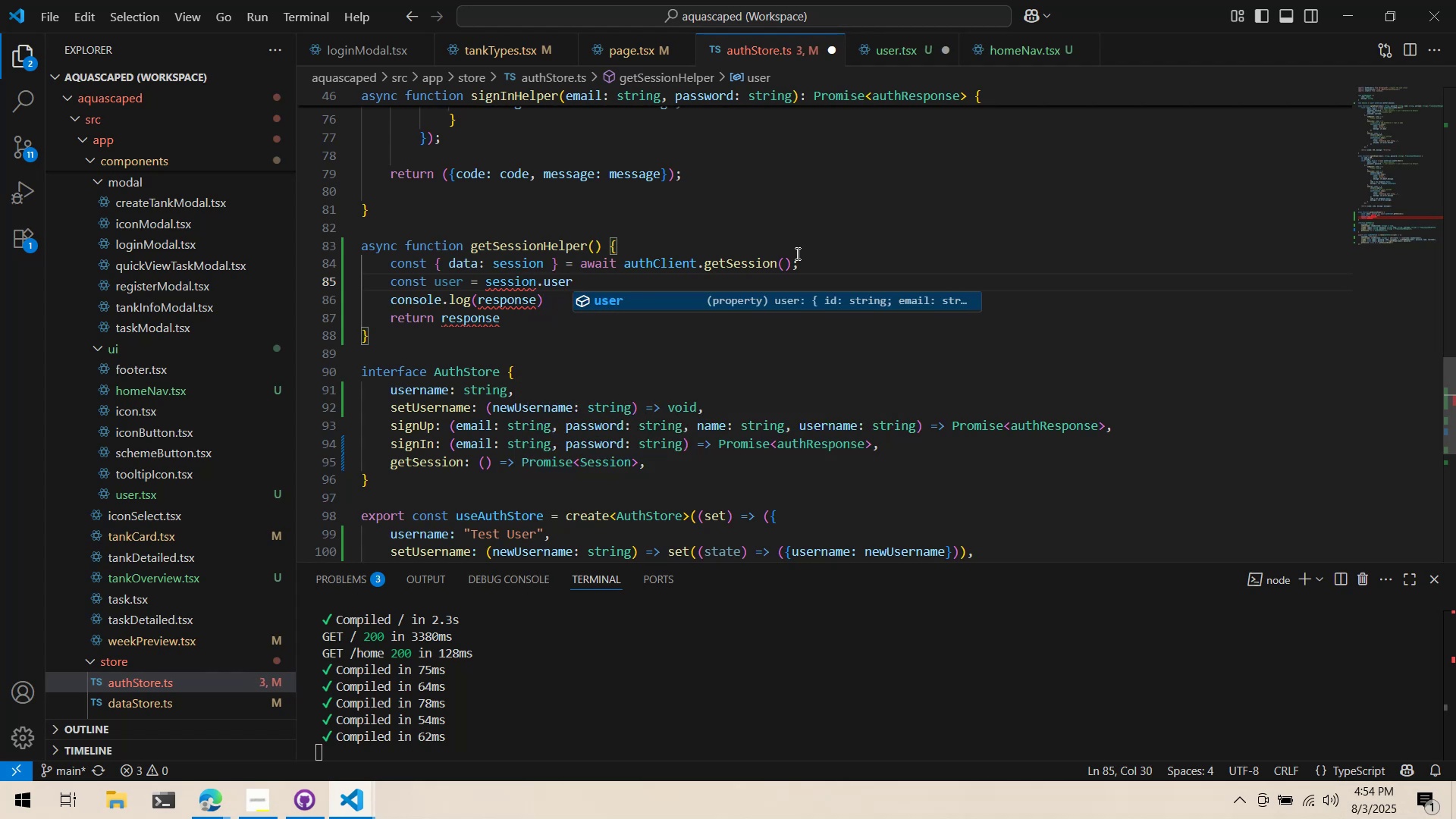 
key(Enter)
 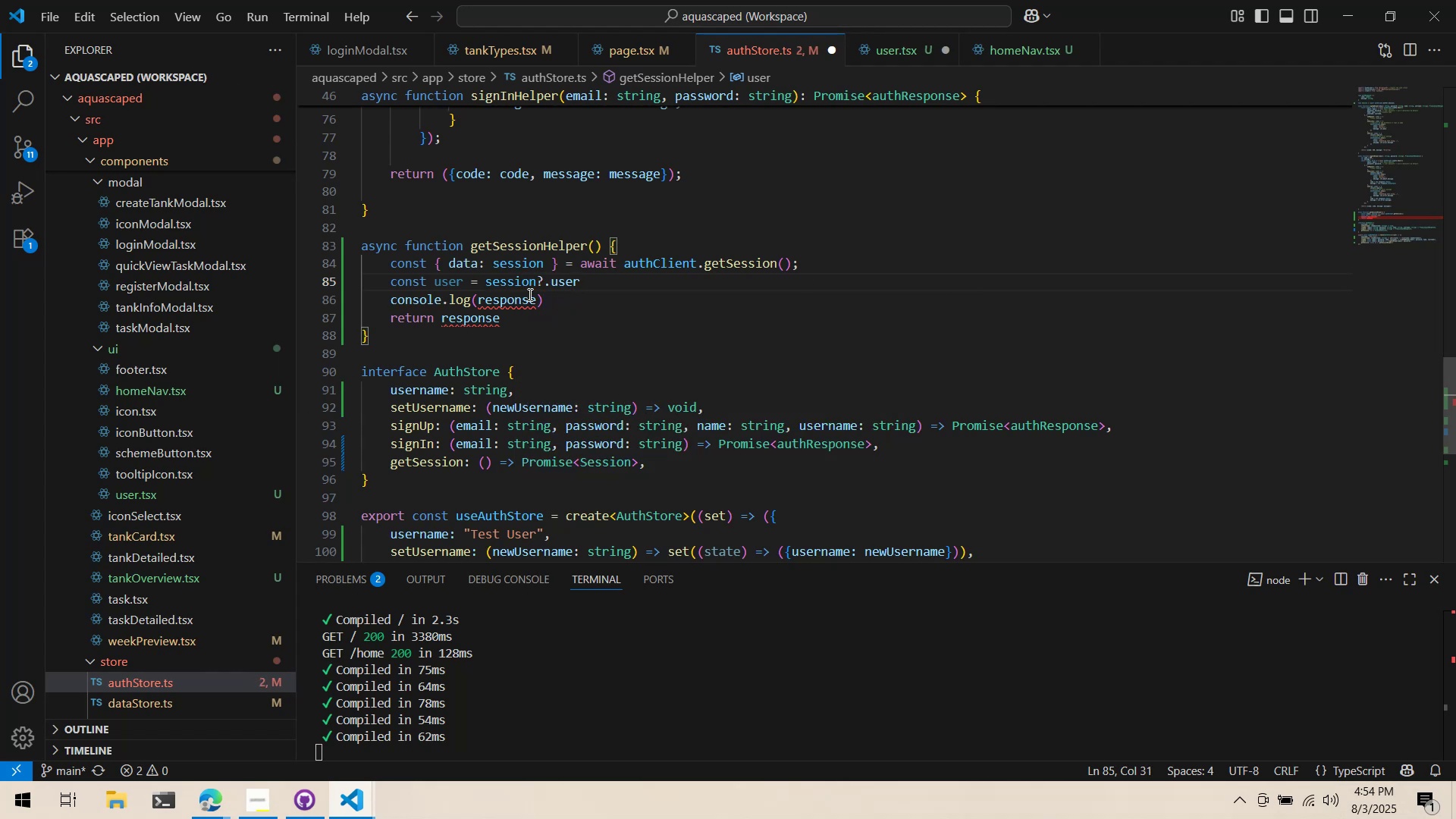 
key(Semicolon)
 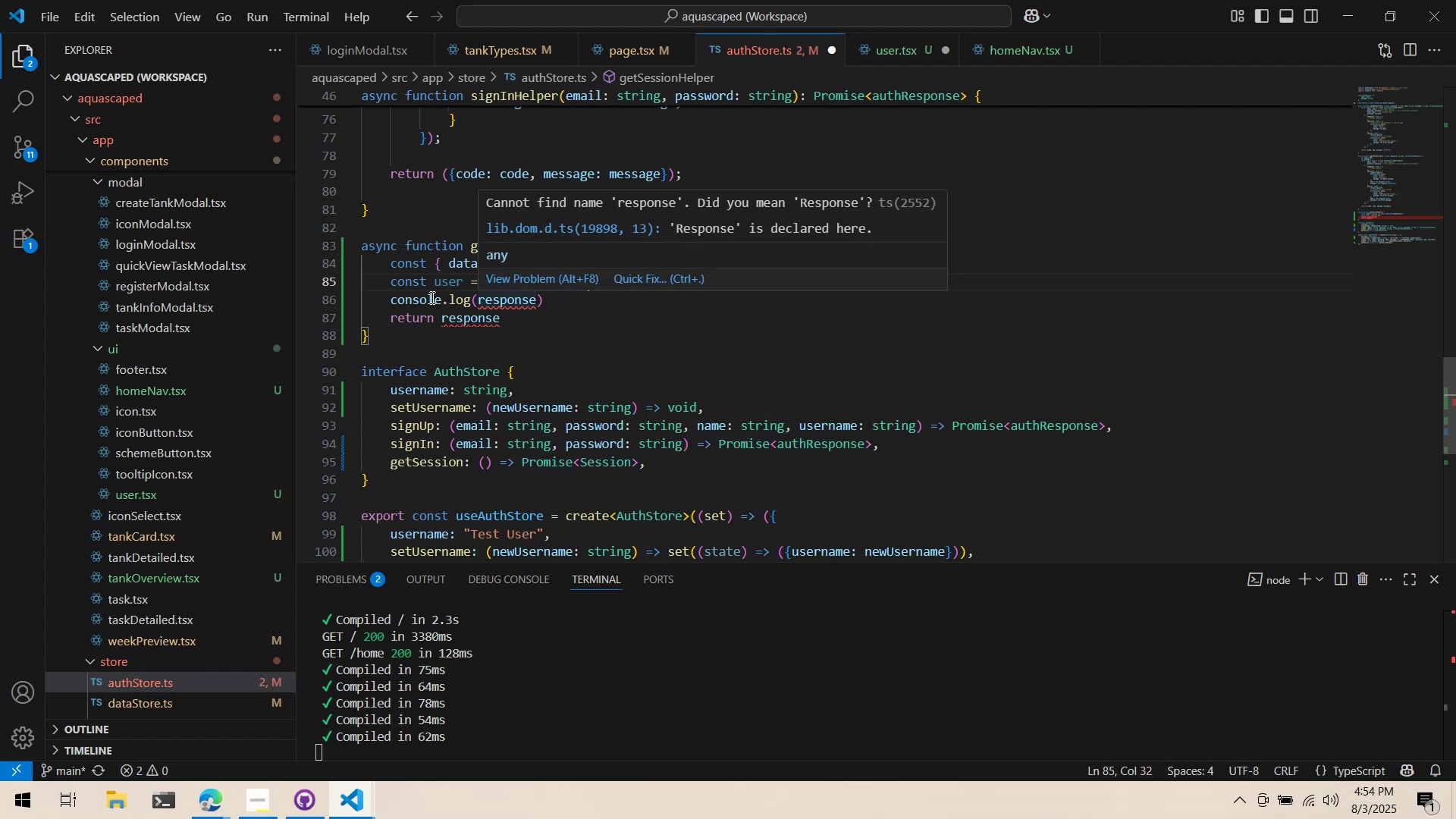 
double_click([434, 287])
 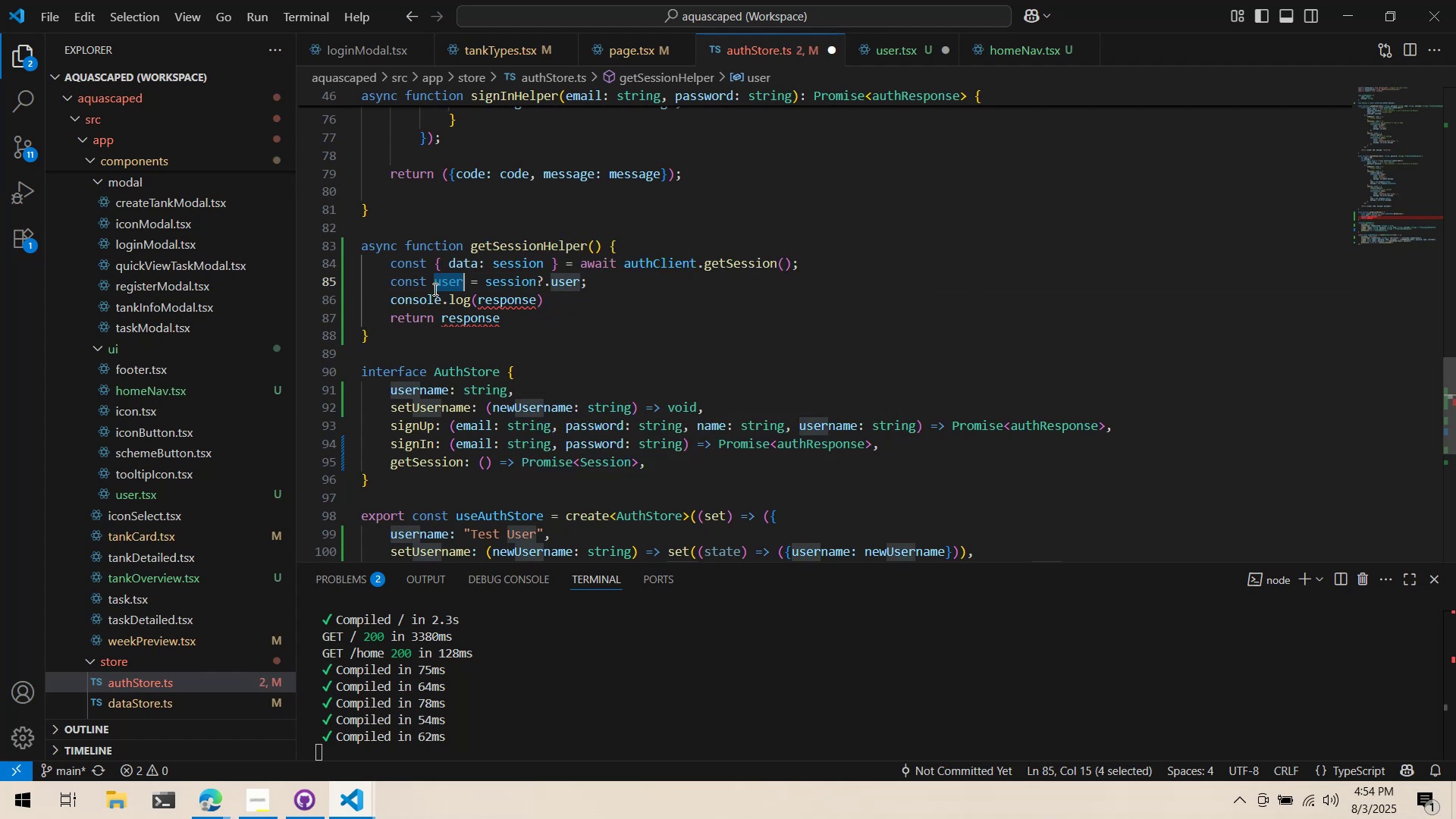 
key(Control+ControlLeft)
 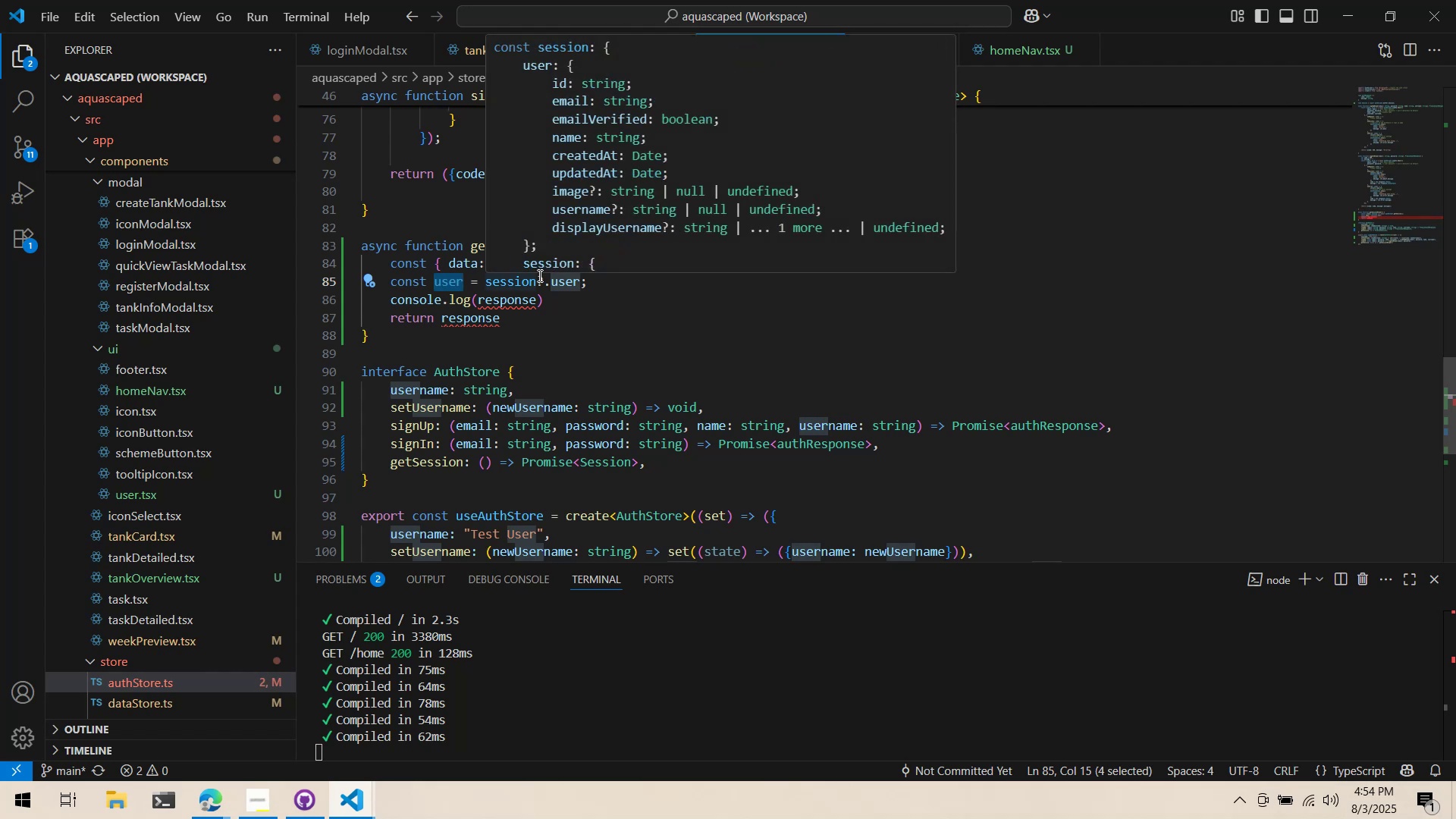 
wait(6.0)
 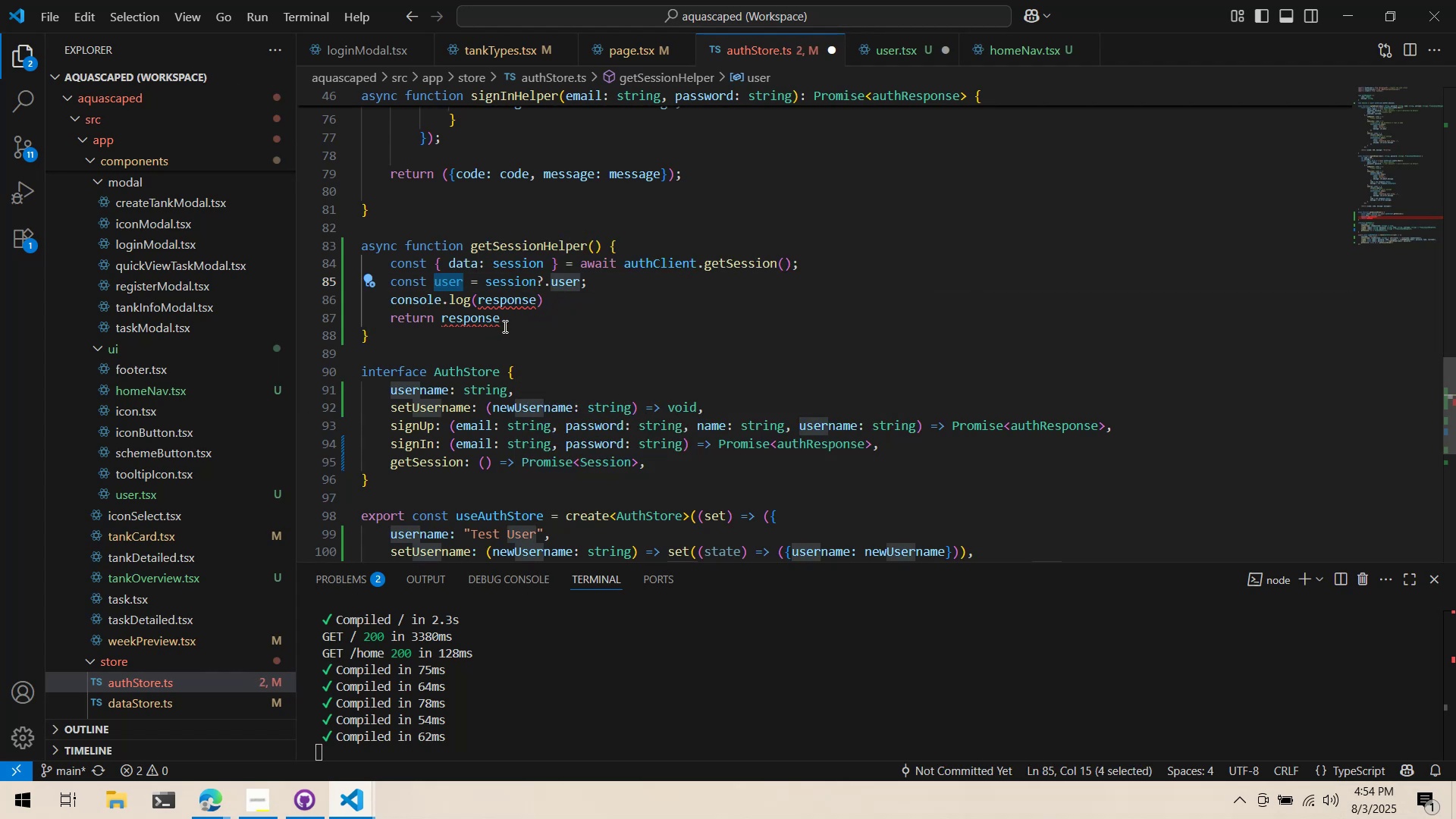 
double_click([535, 285])
 